 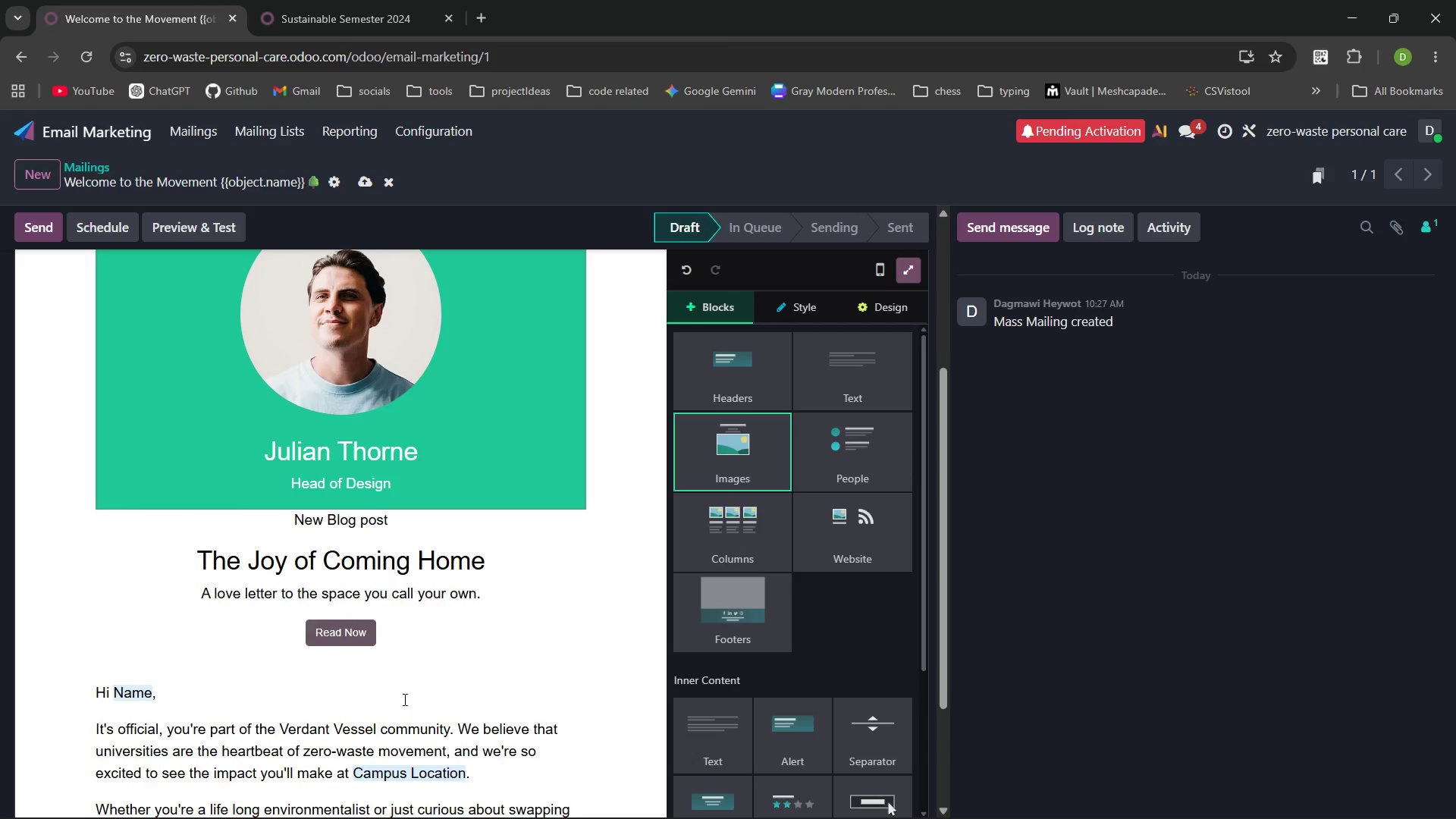 
left_click([384, 439])
 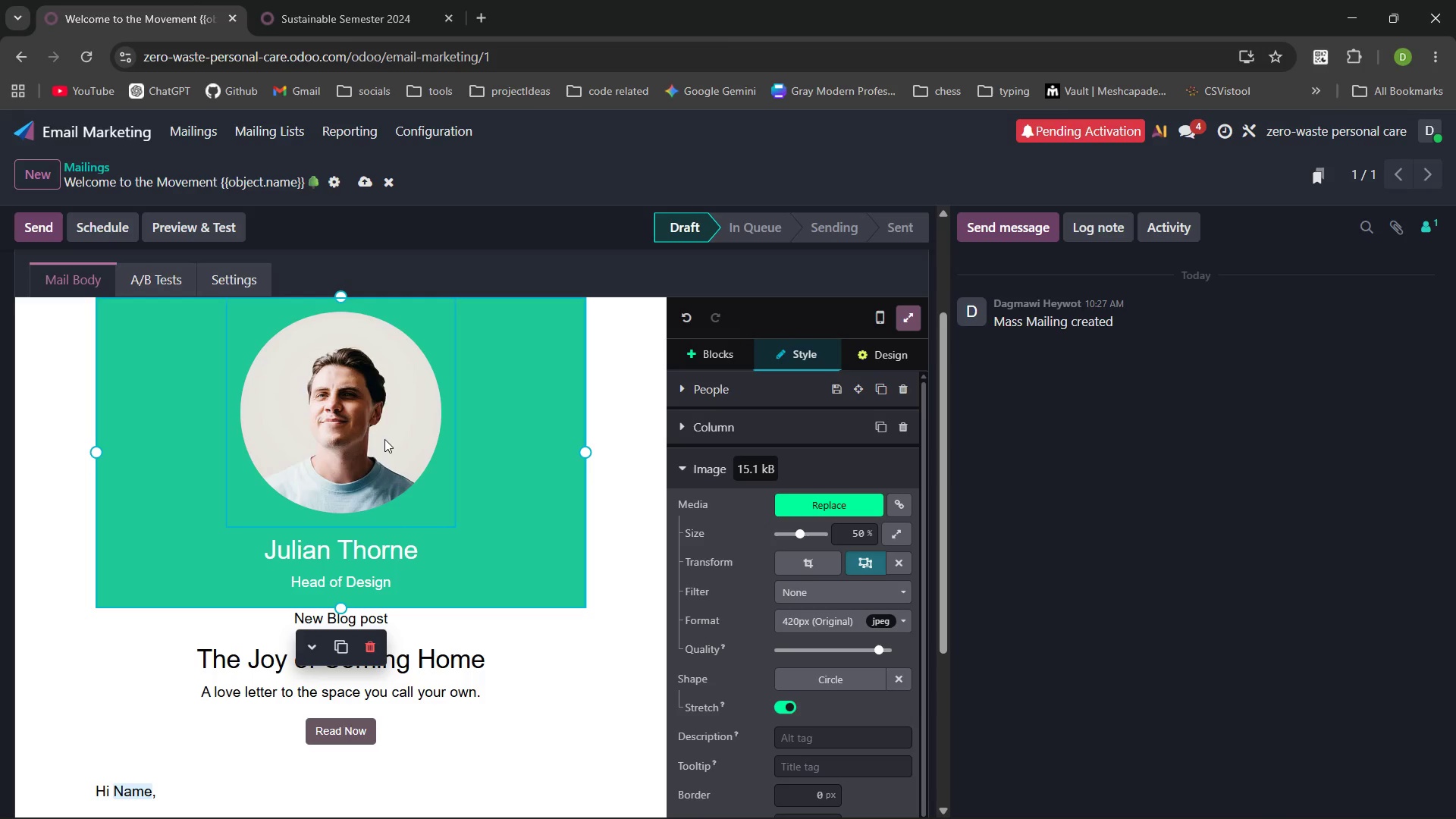 
wait(8.17)
 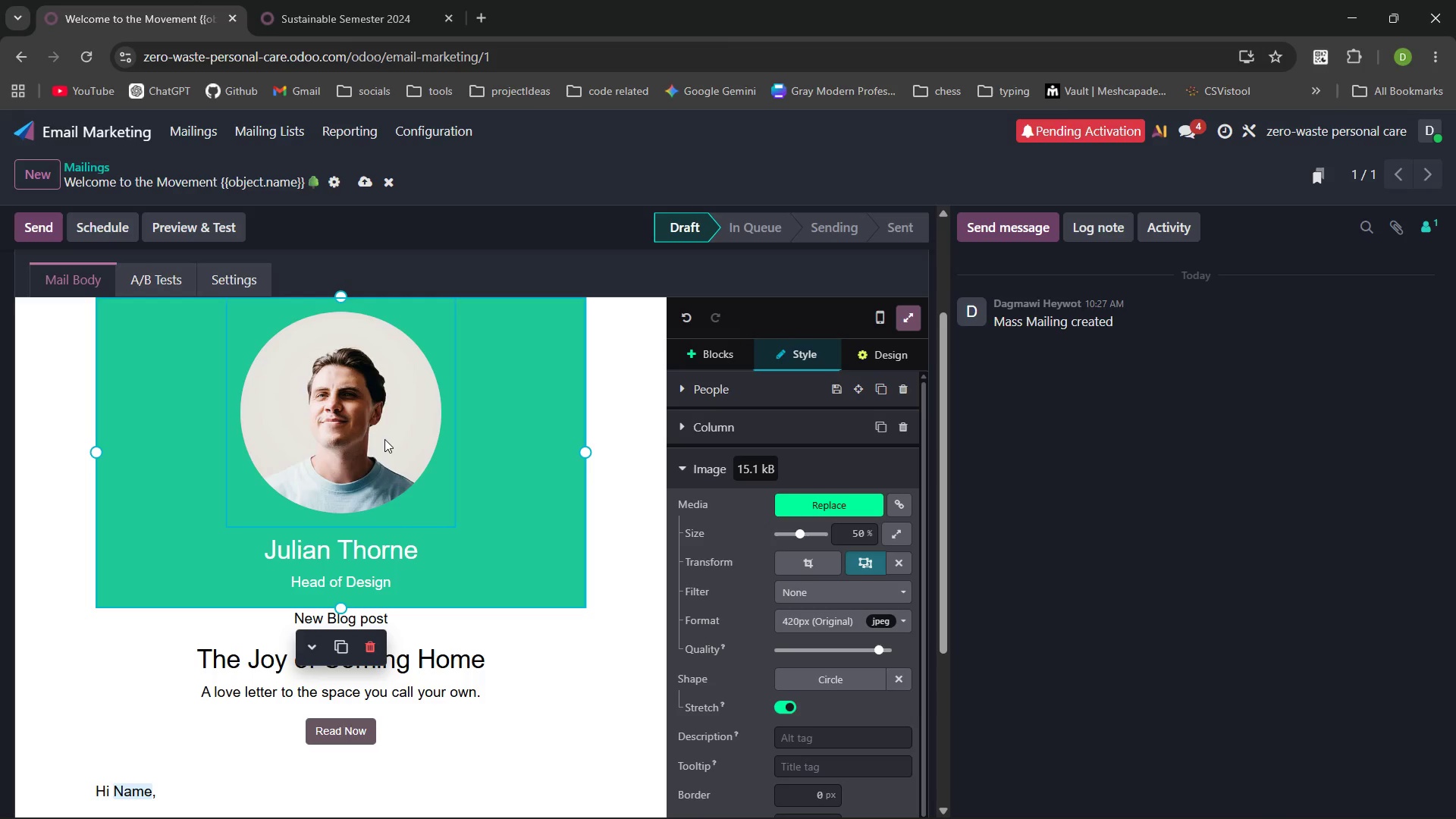 
left_click([525, 486])
 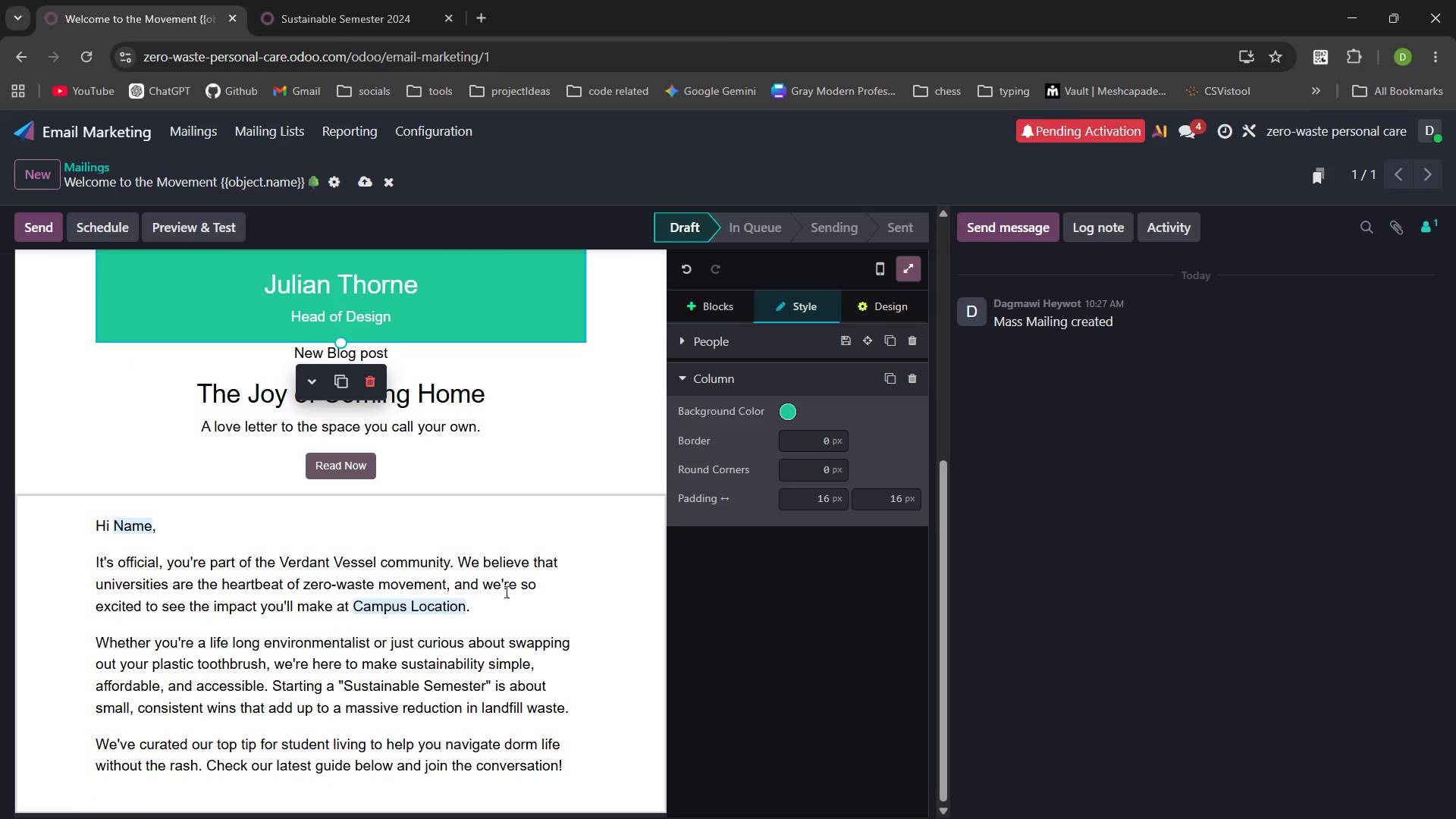 
wait(7.84)
 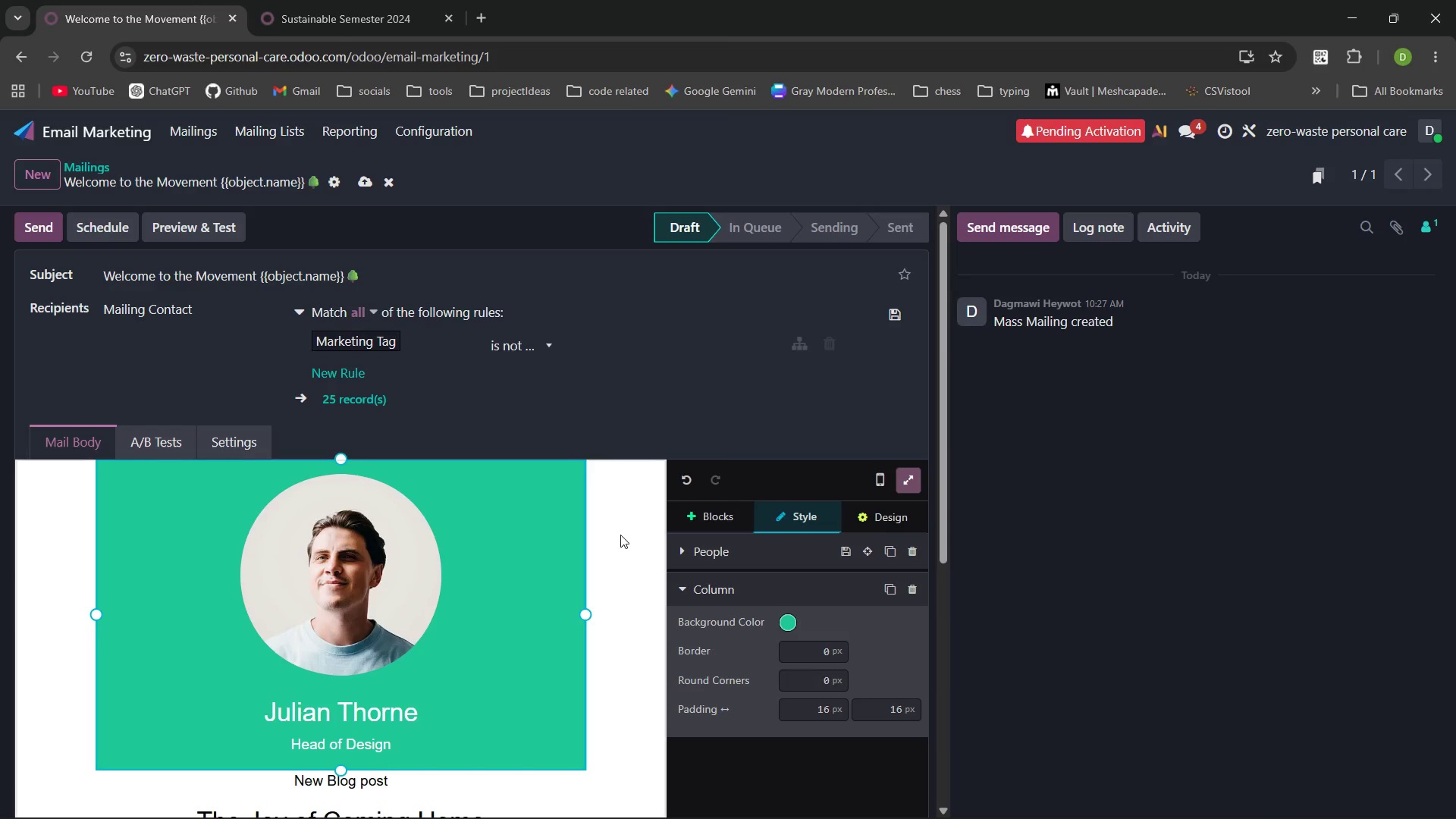 
left_click([375, 384])
 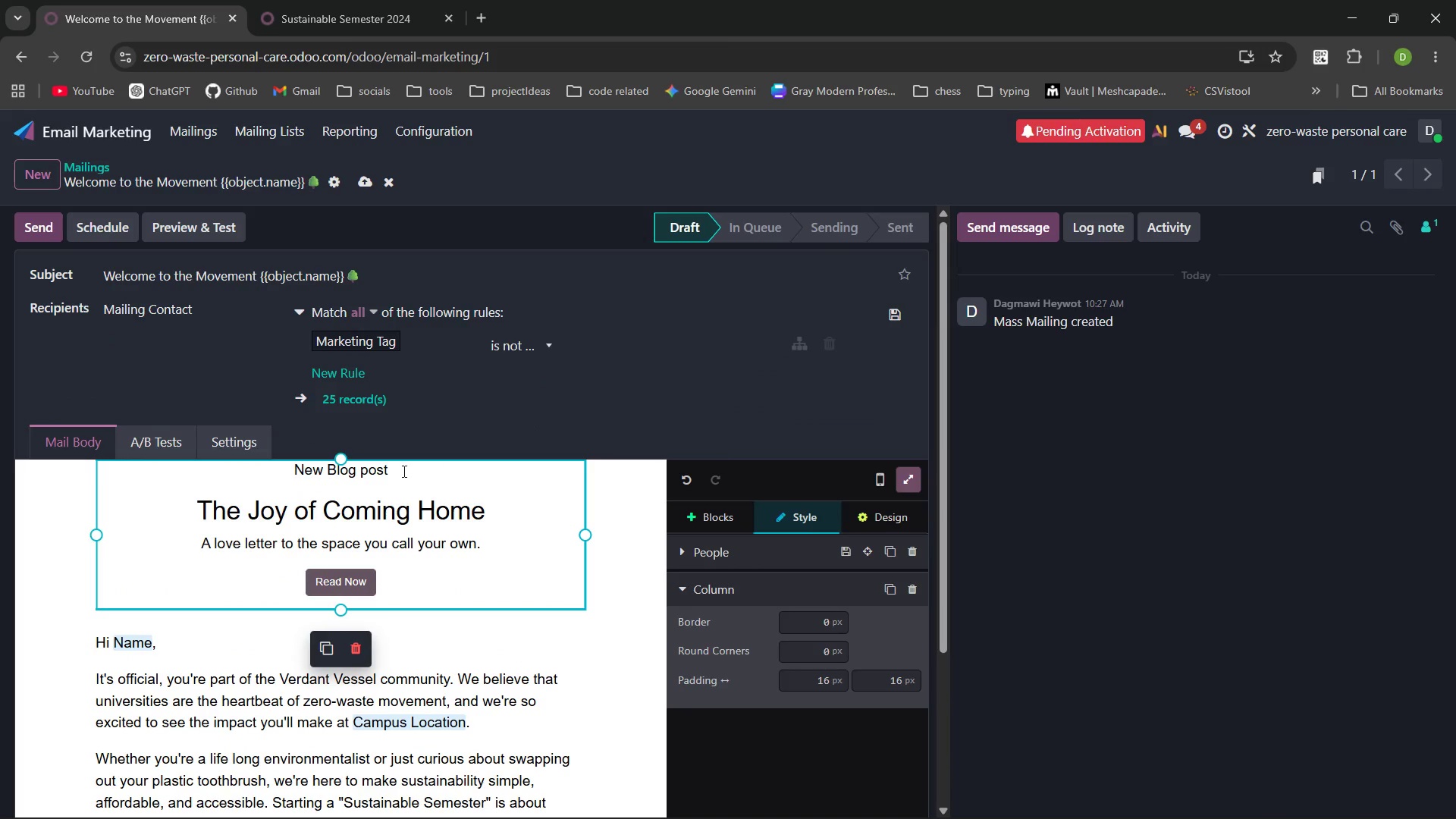 
left_click([532, 559])
 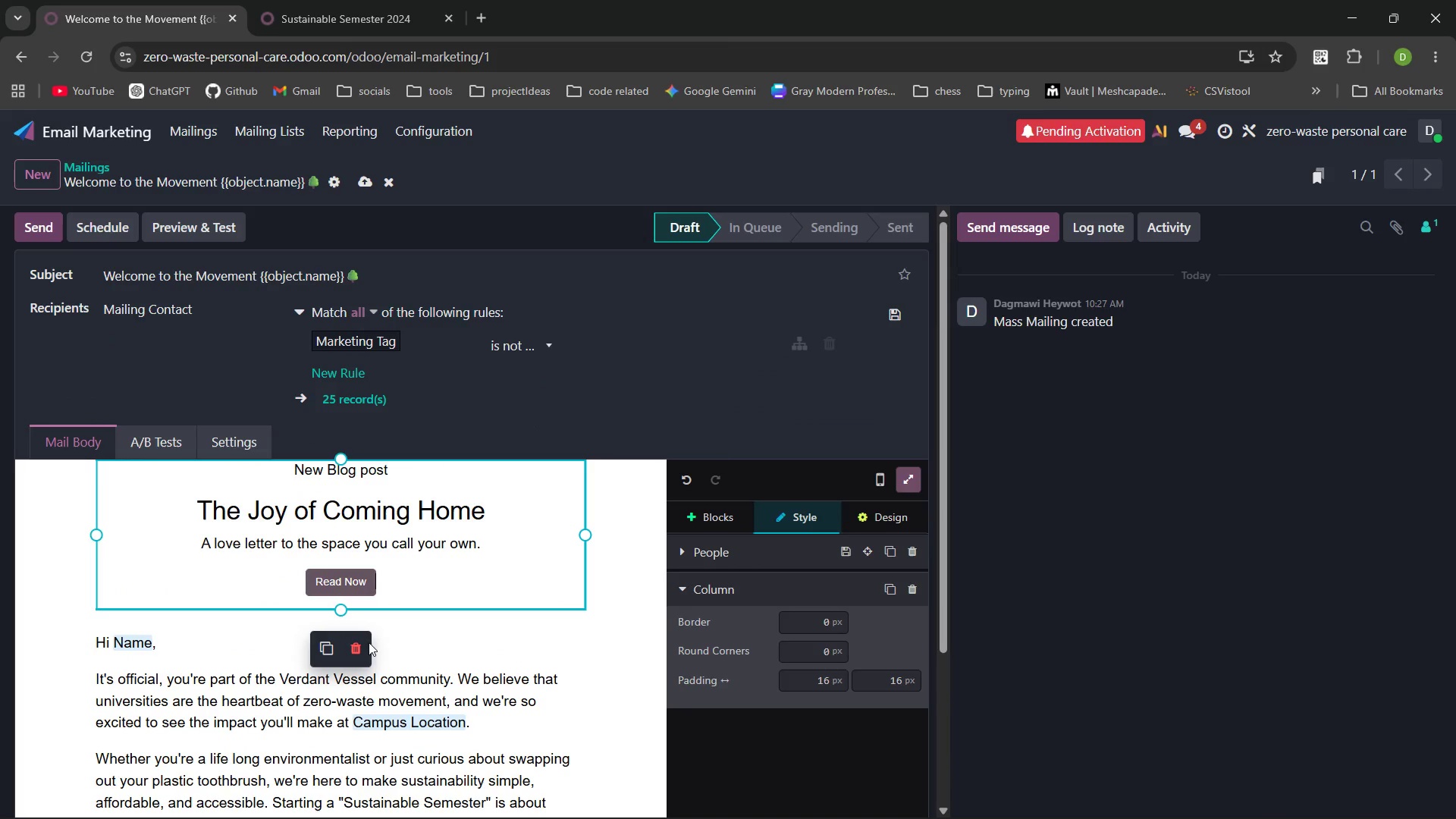 
left_click([363, 647])
 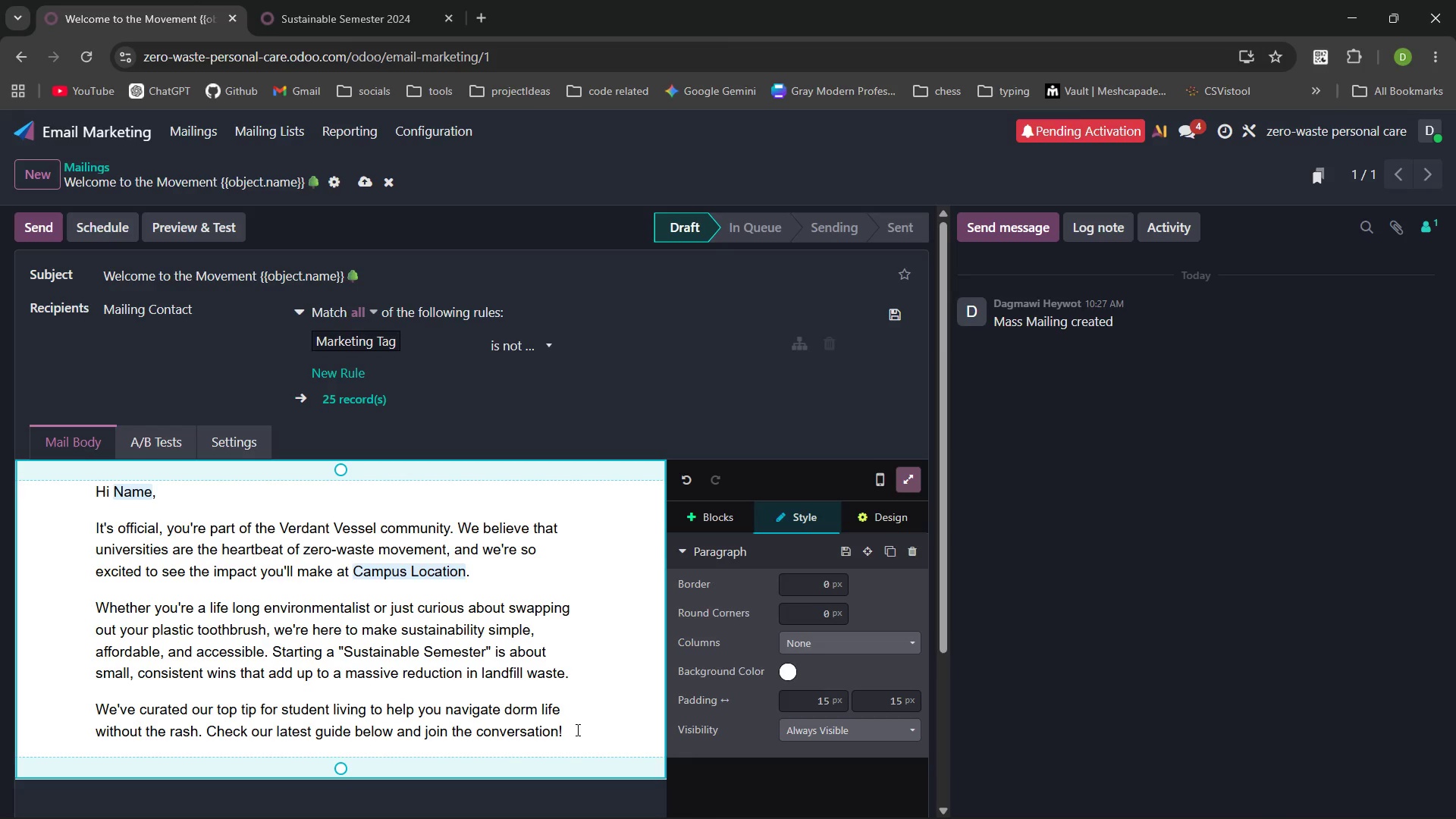 
left_click([571, 730])
 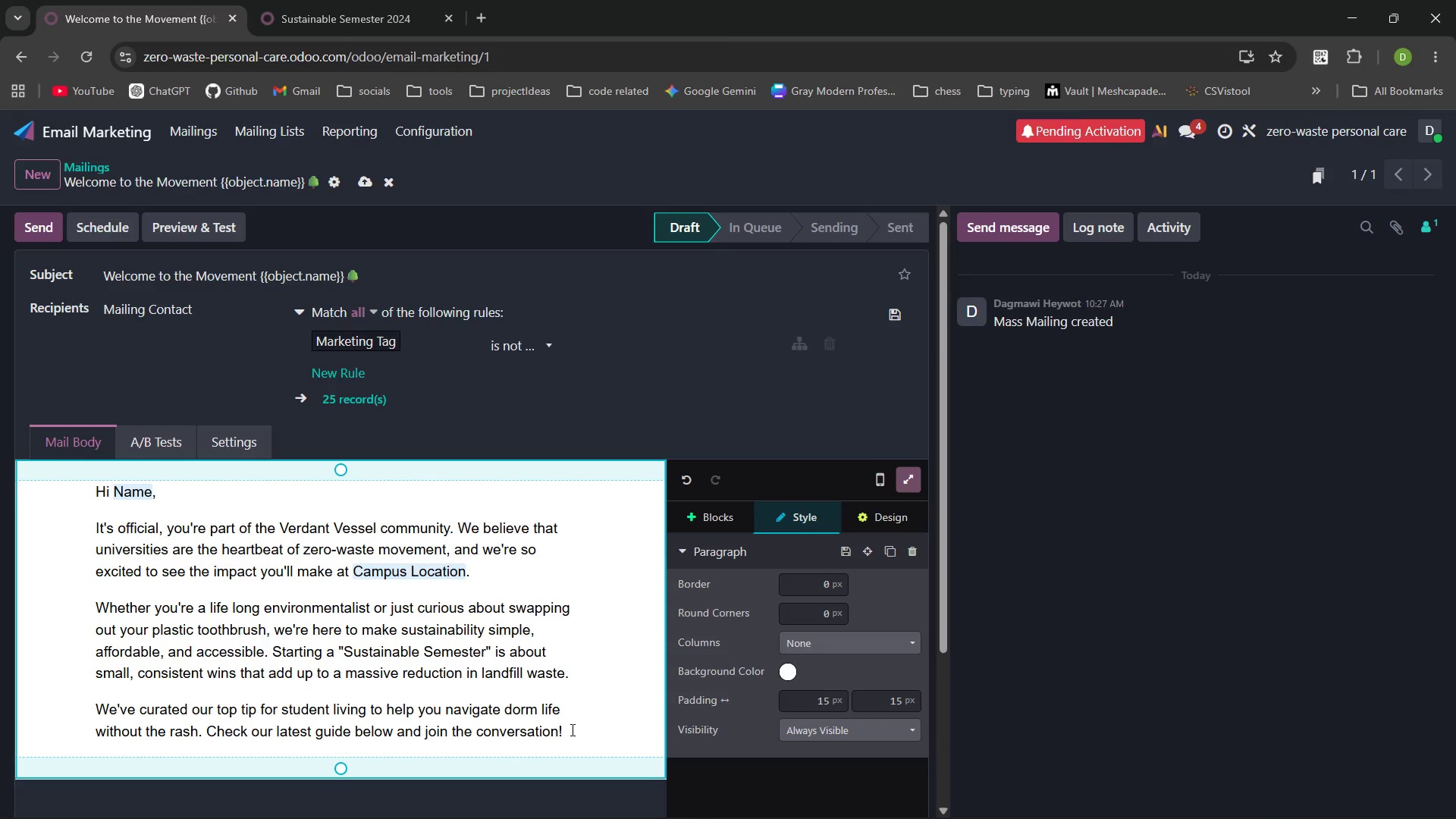 
key(Enter)
 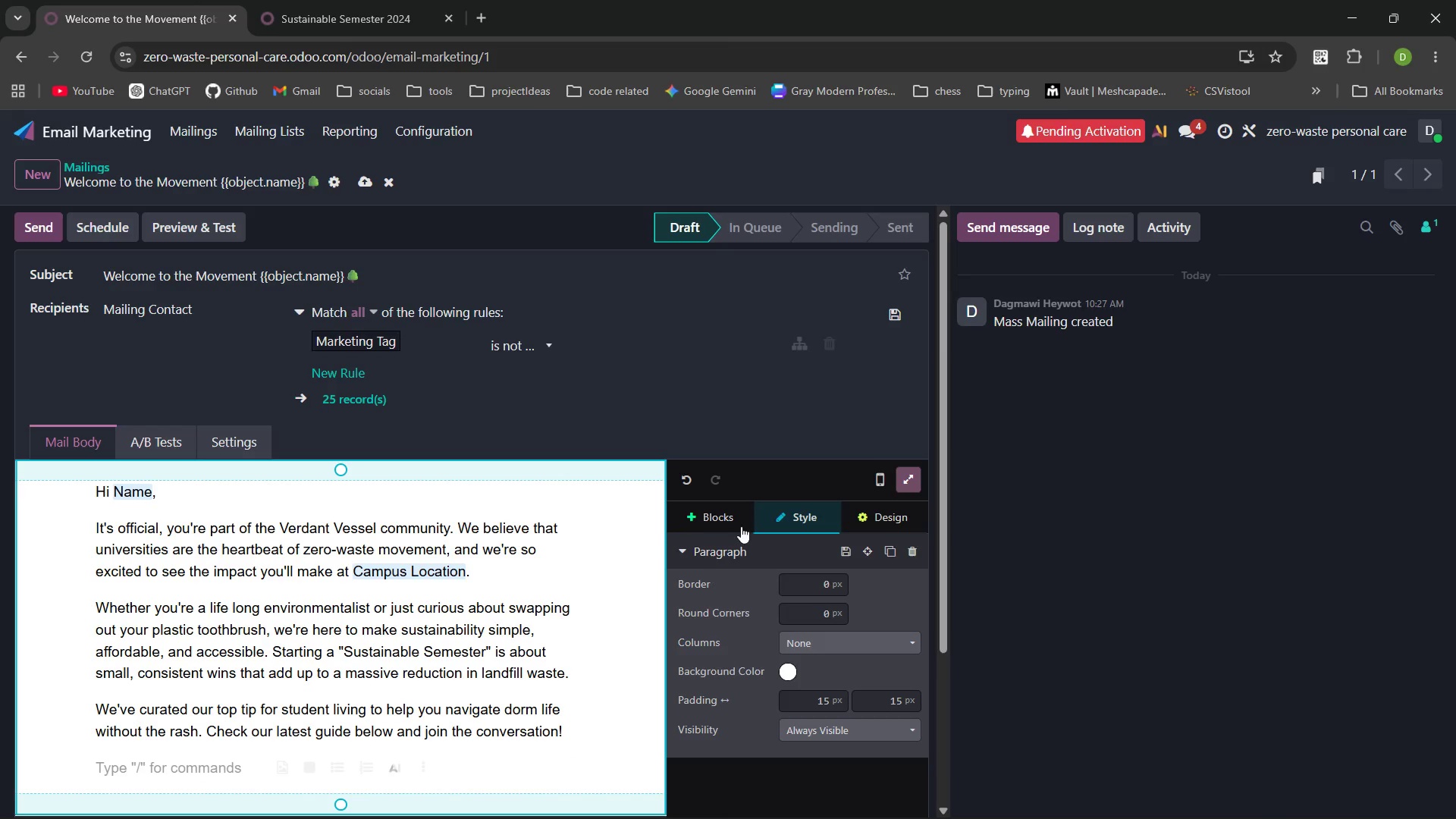 
left_click([727, 521])
 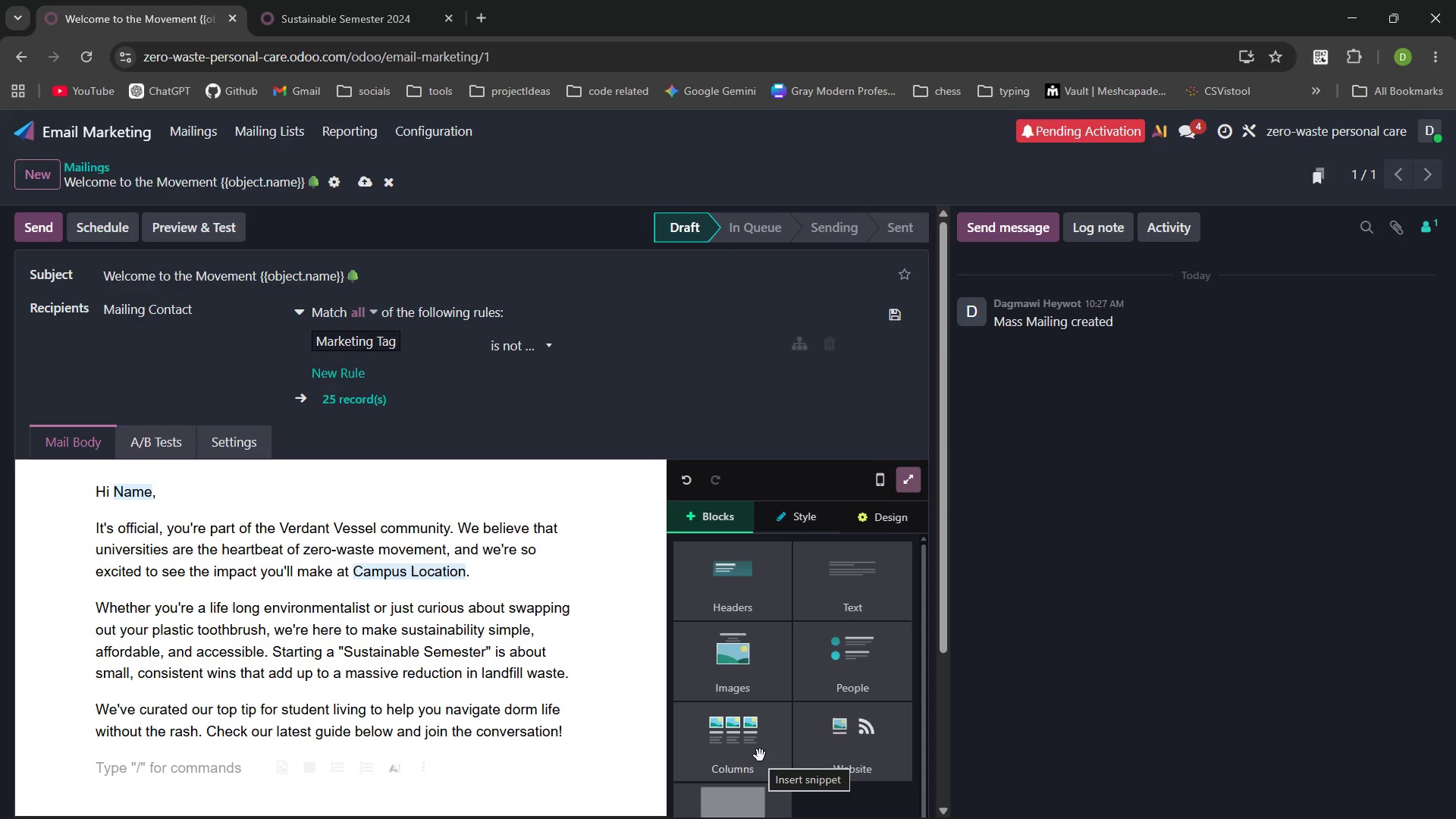 
left_click([842, 602])
 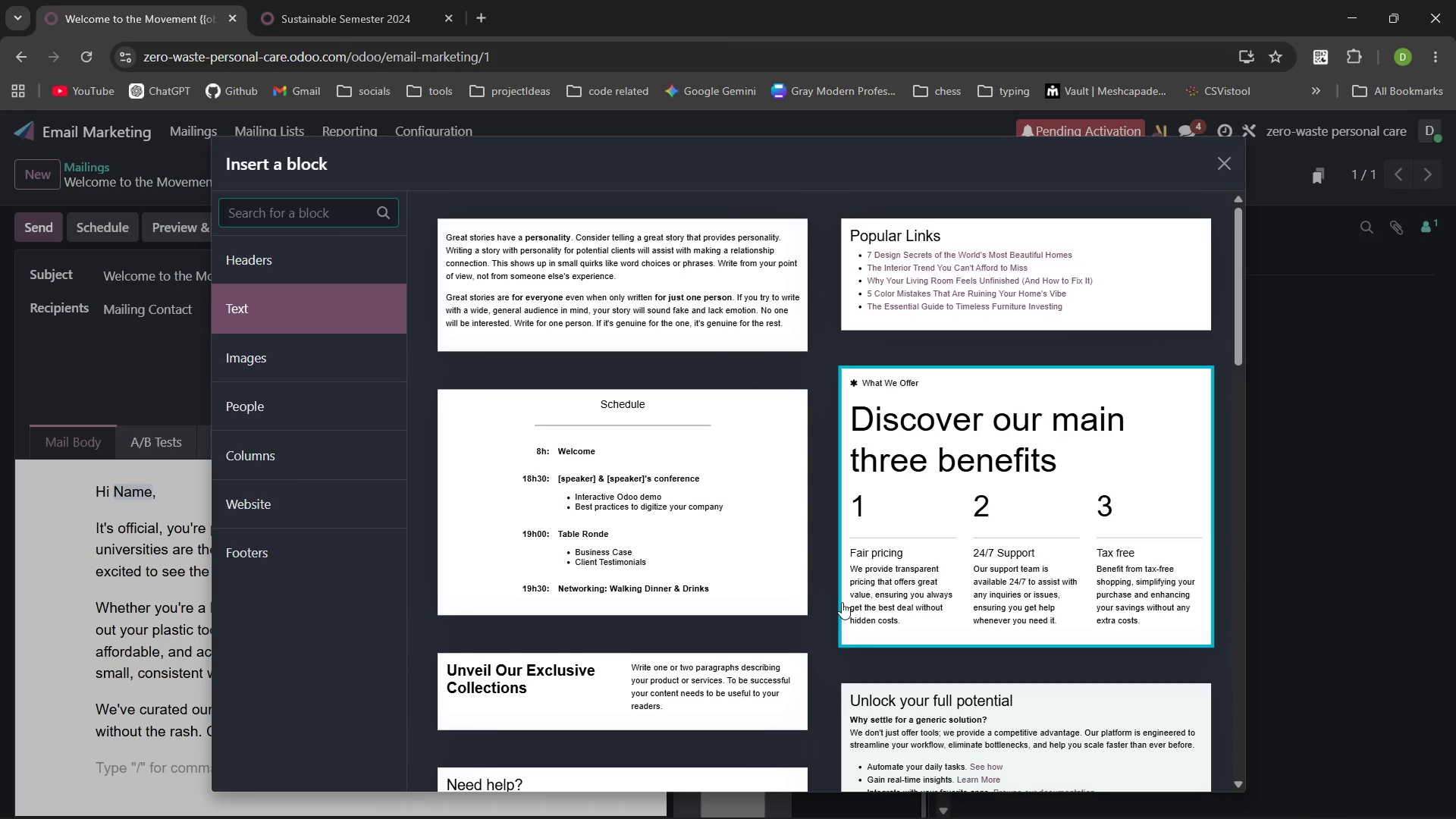 
type(blog)
 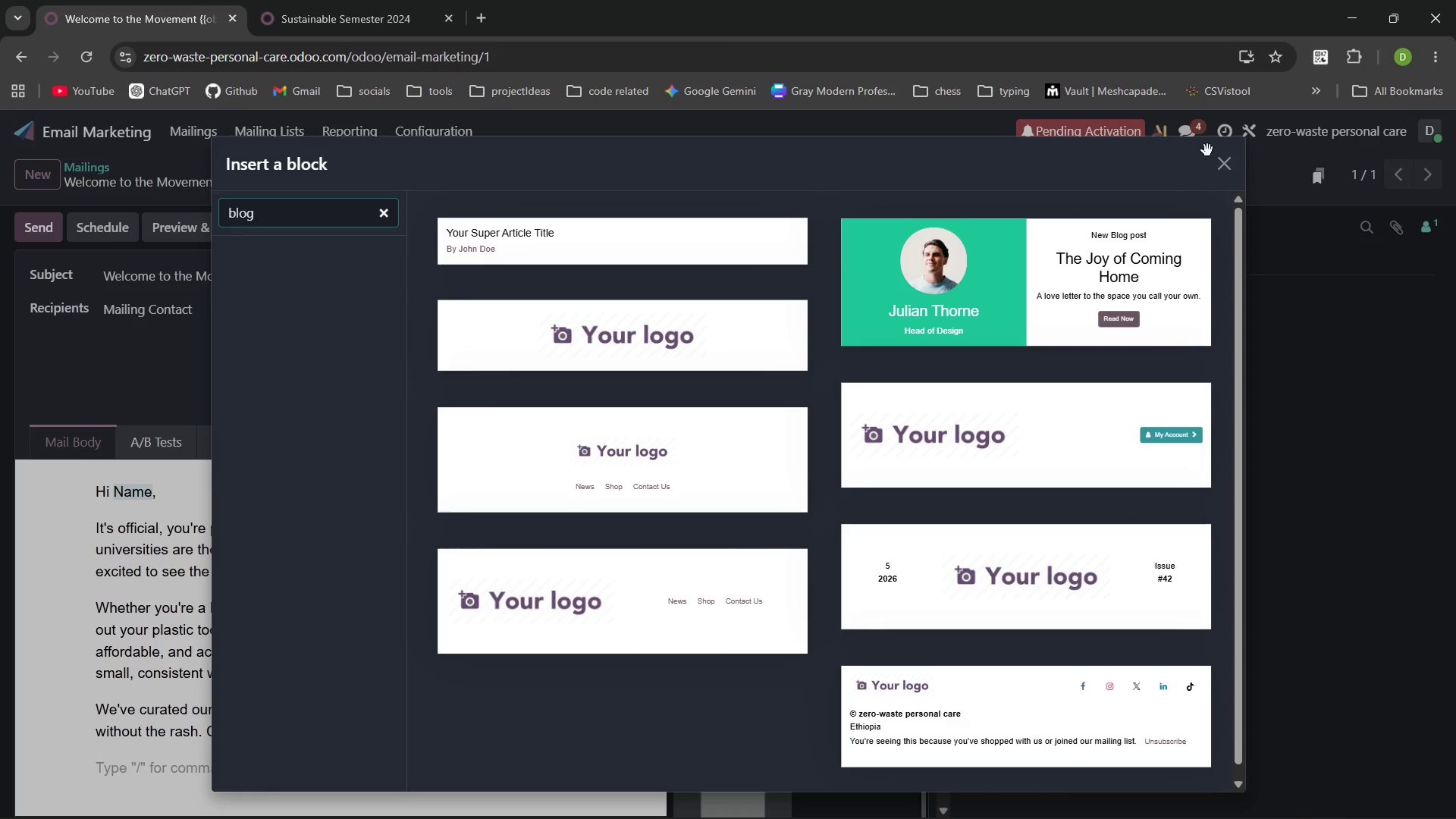 
wait(5.19)
 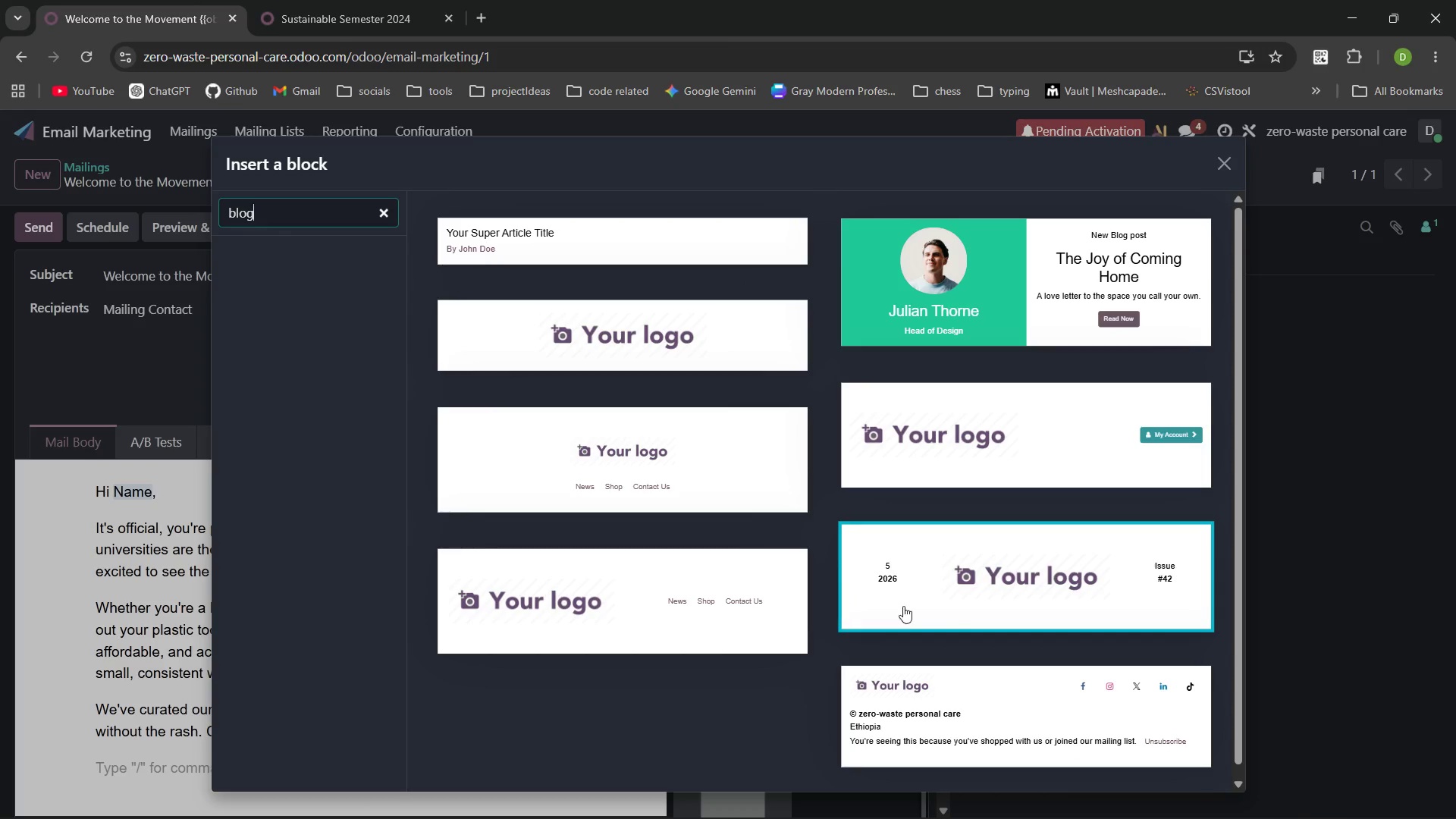 
left_click([1222, 158])
 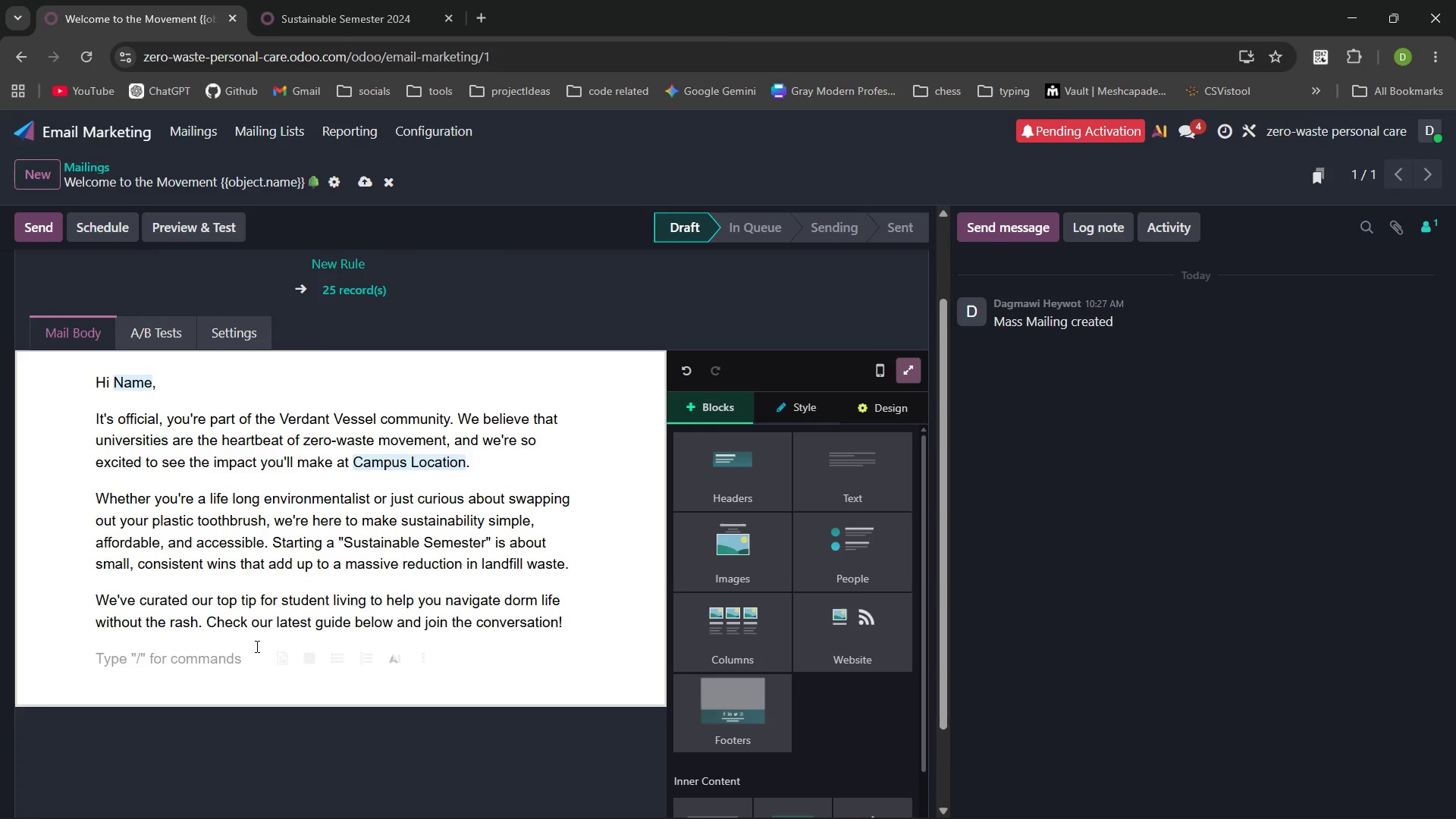 
left_click([224, 653])
 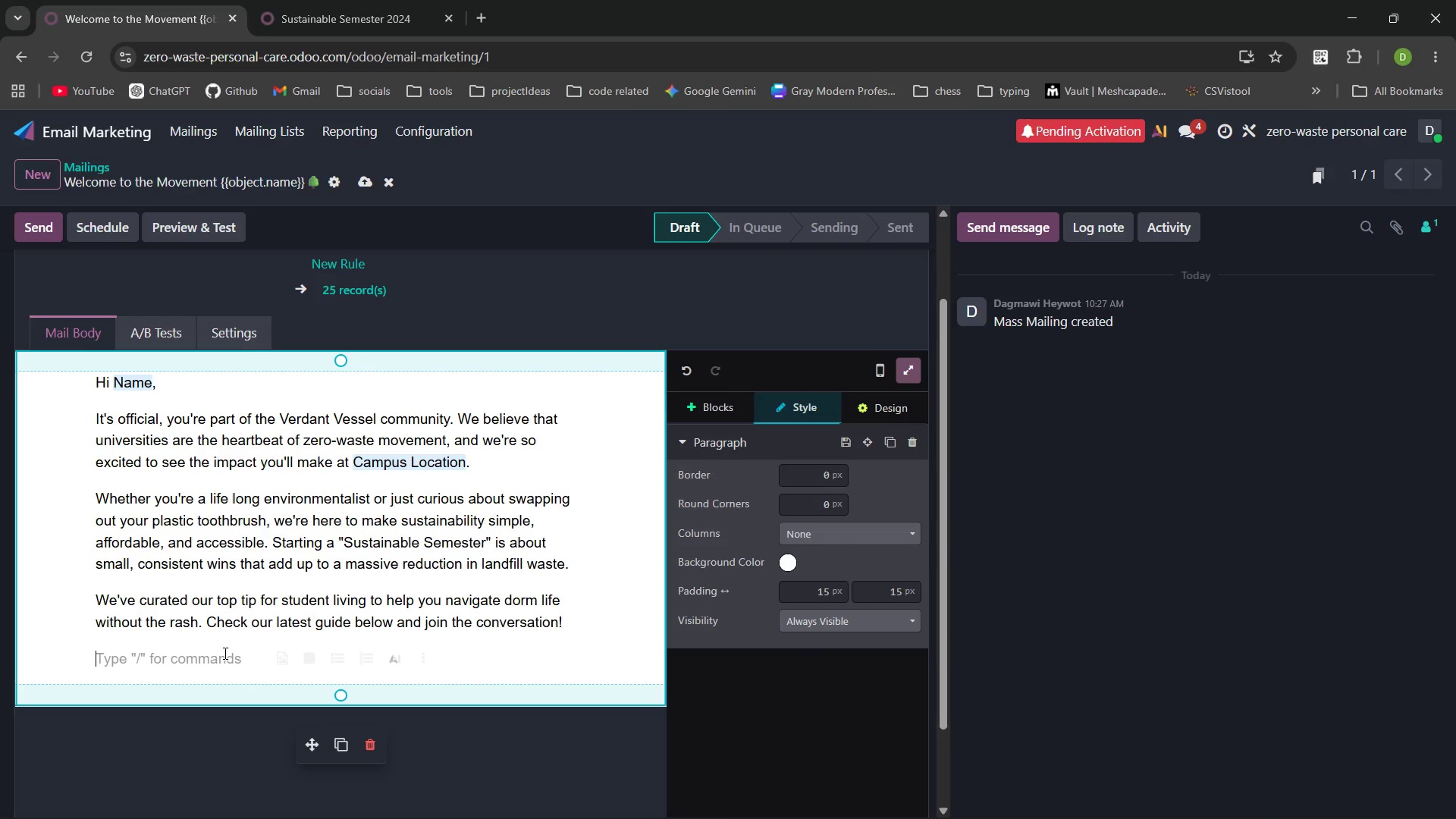 
type(/bu)
 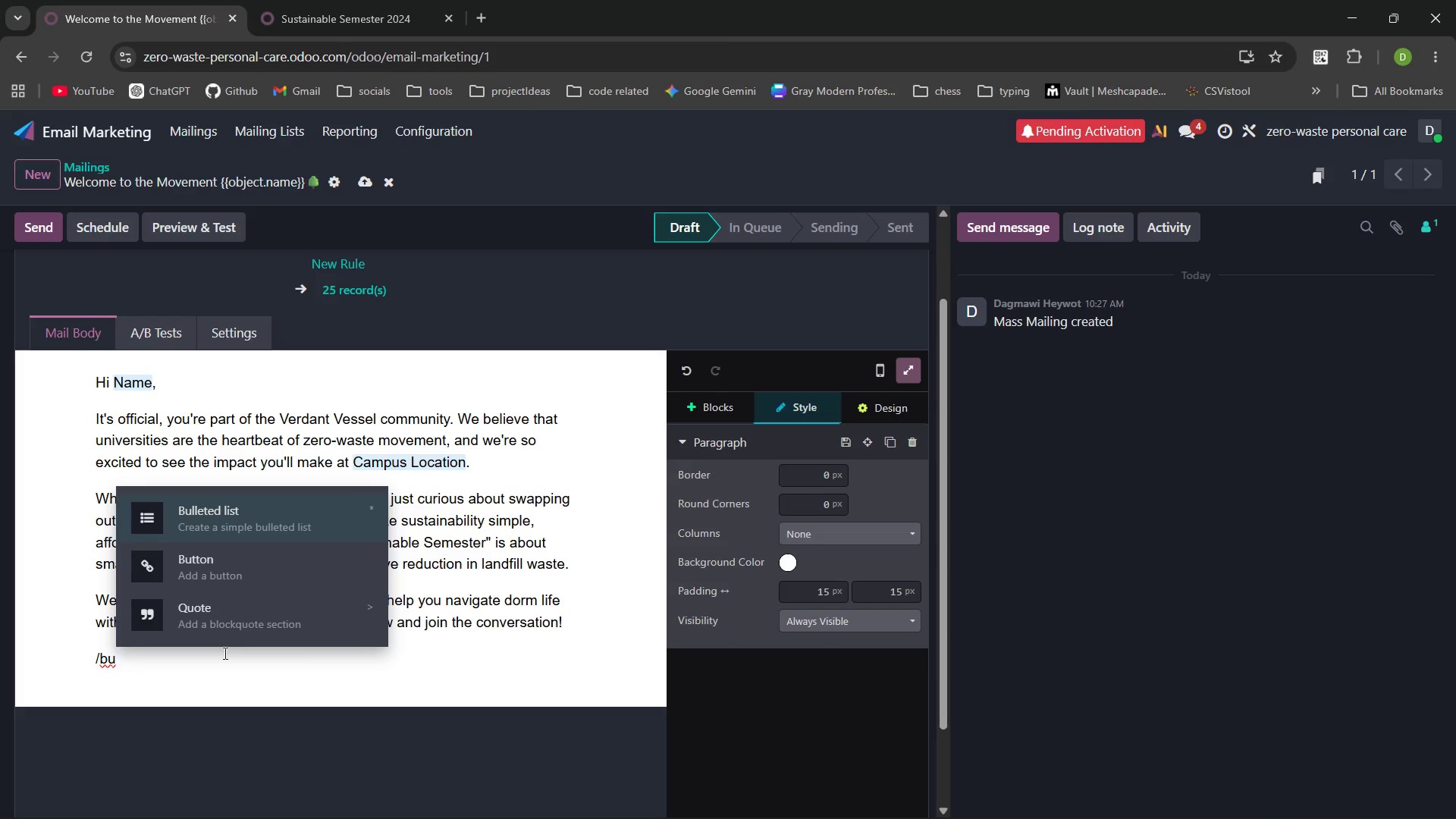 
key(ArrowDown)
 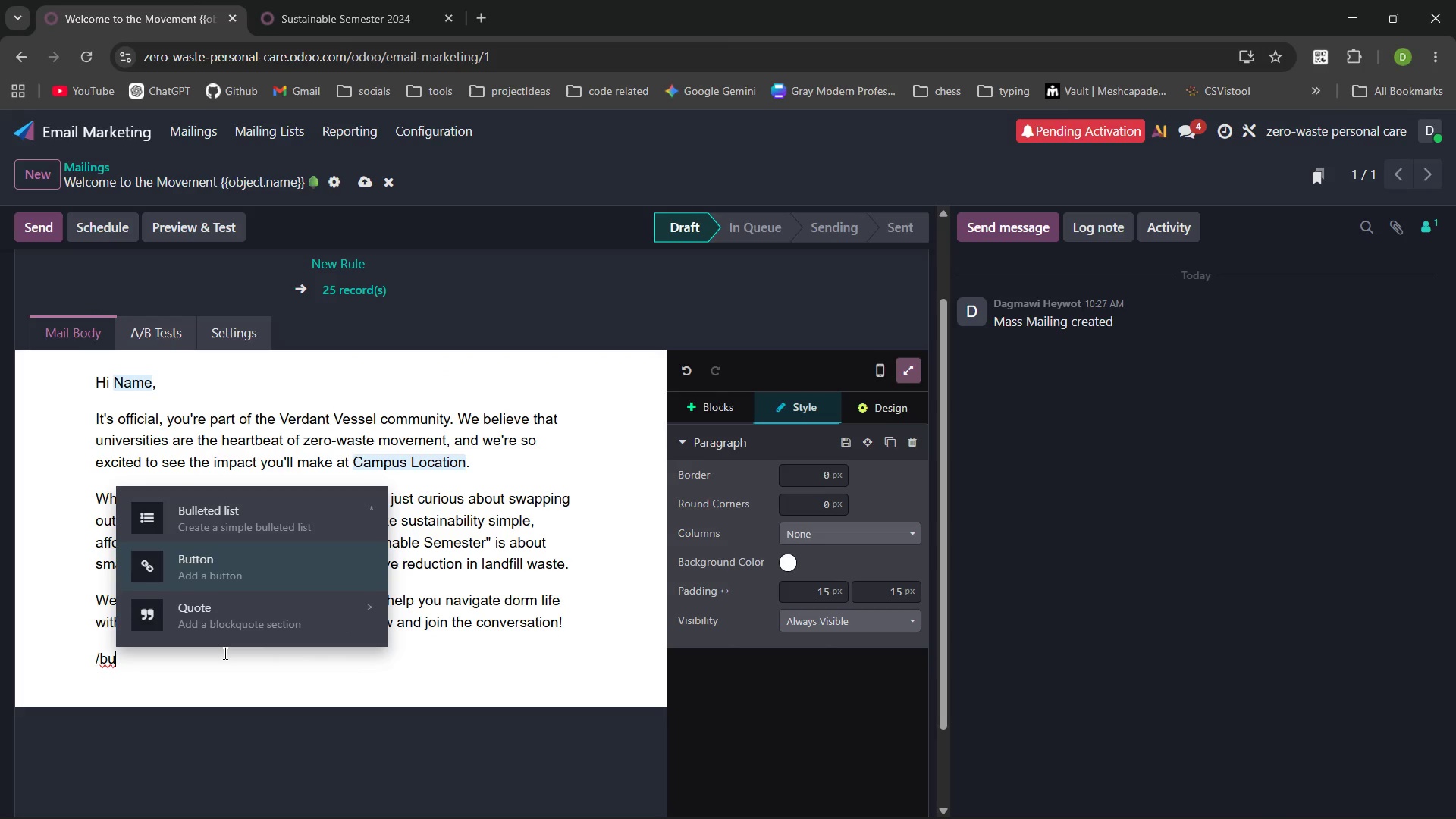 
key(Enter)
 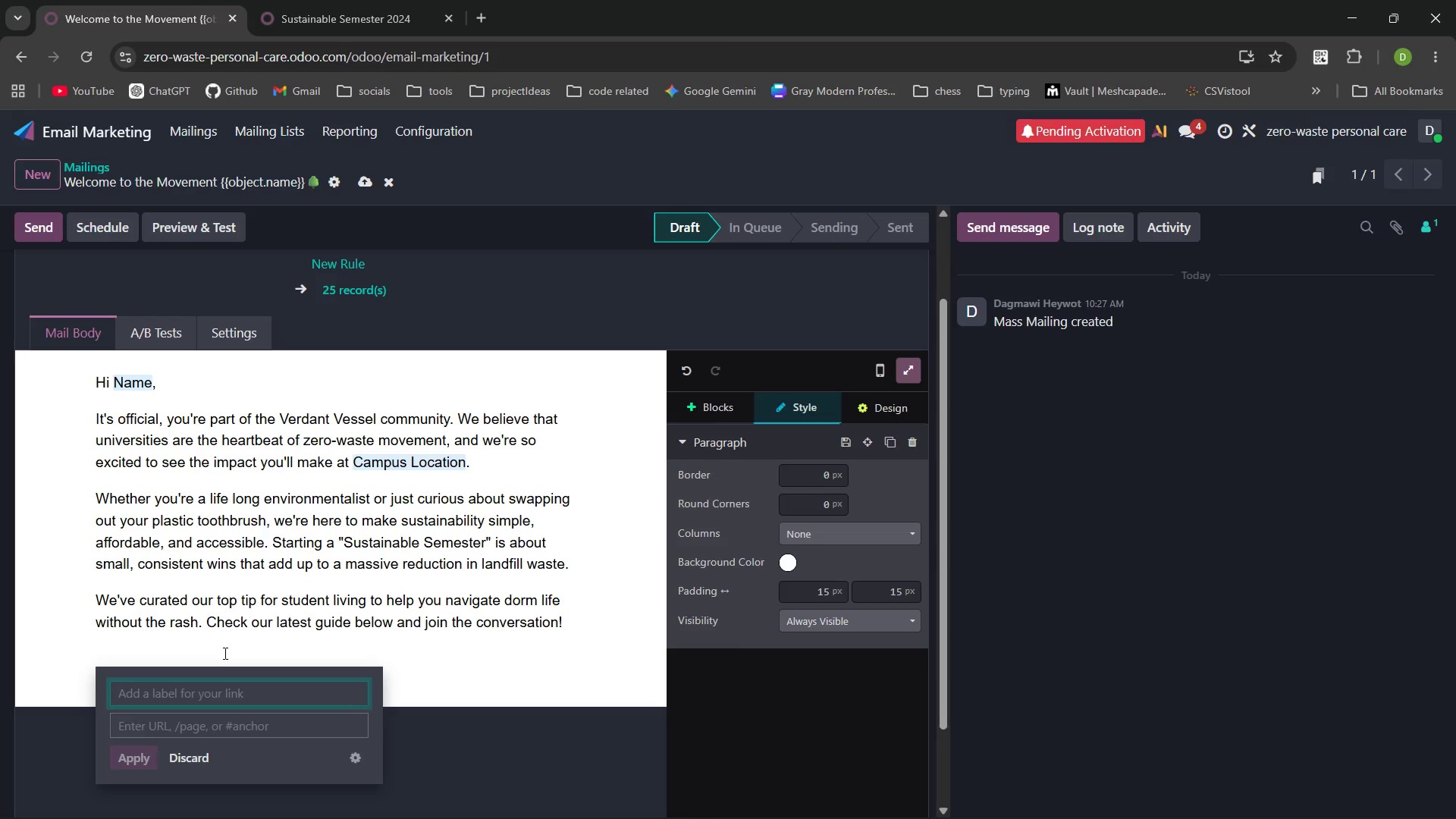 
wait(14.48)
 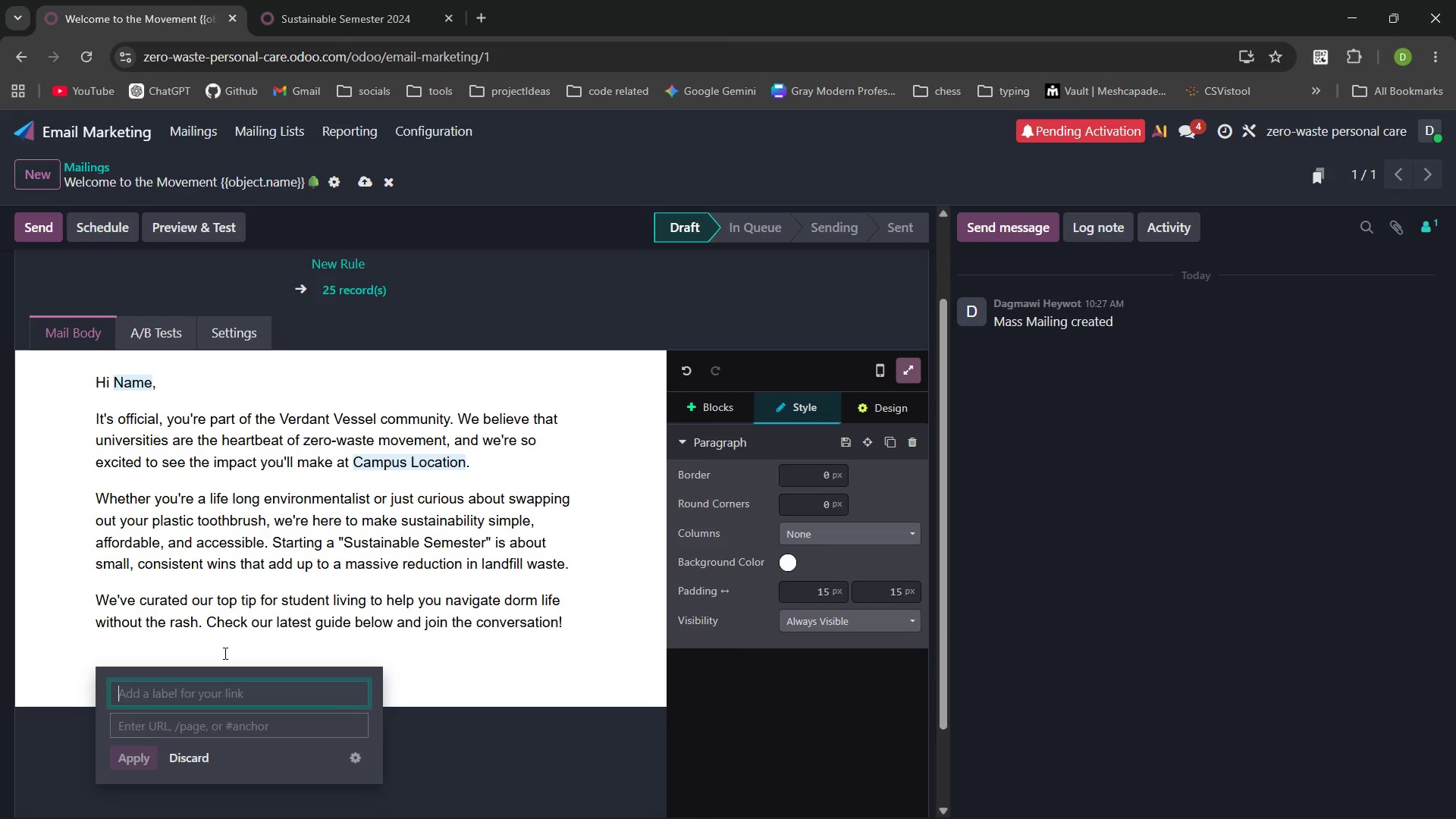 
type(%)
key(Backspace)
type(5 ways to re)
key(Backspace)
key(Backspace)
 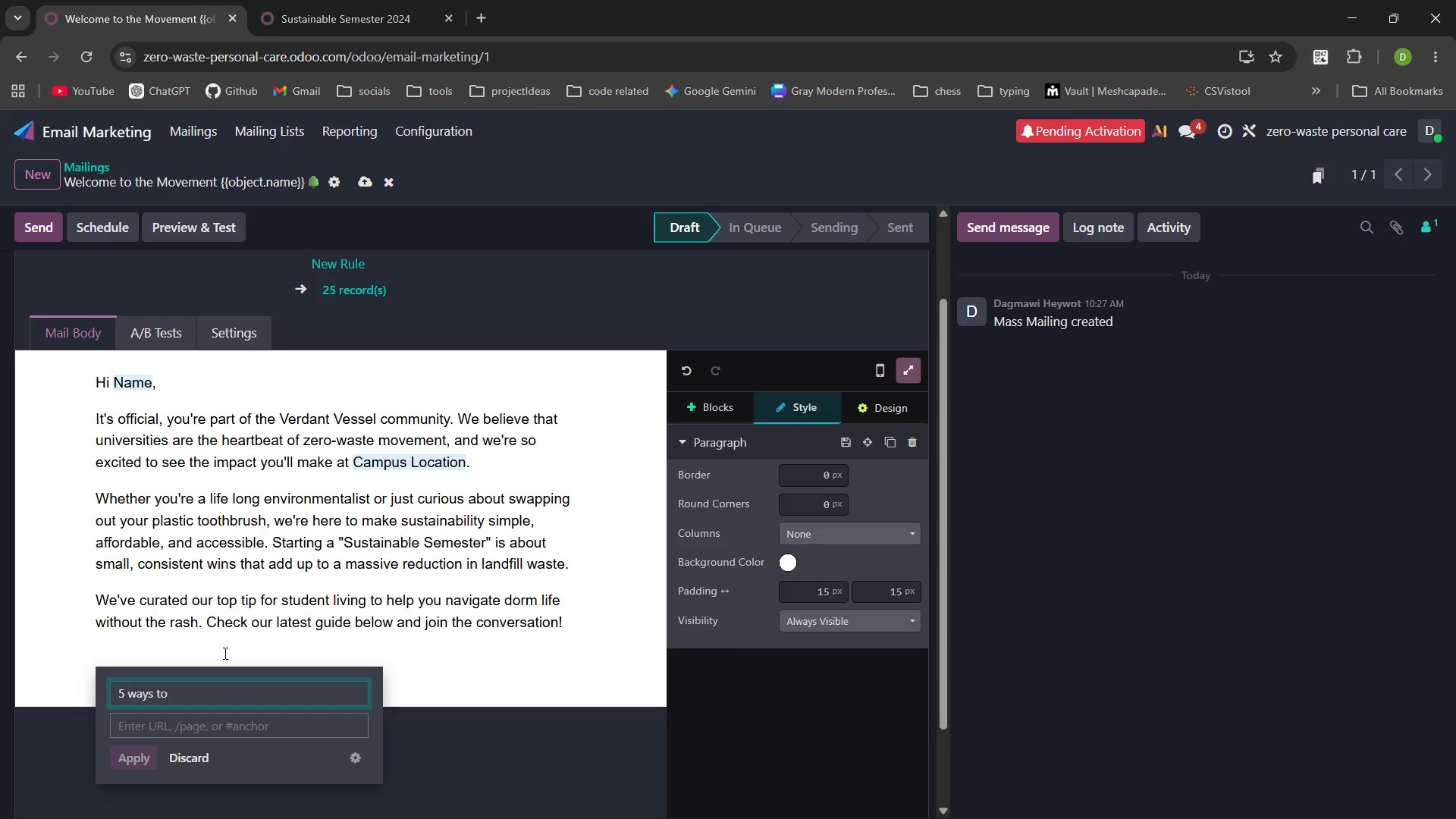 
key(Control+Backspace)
 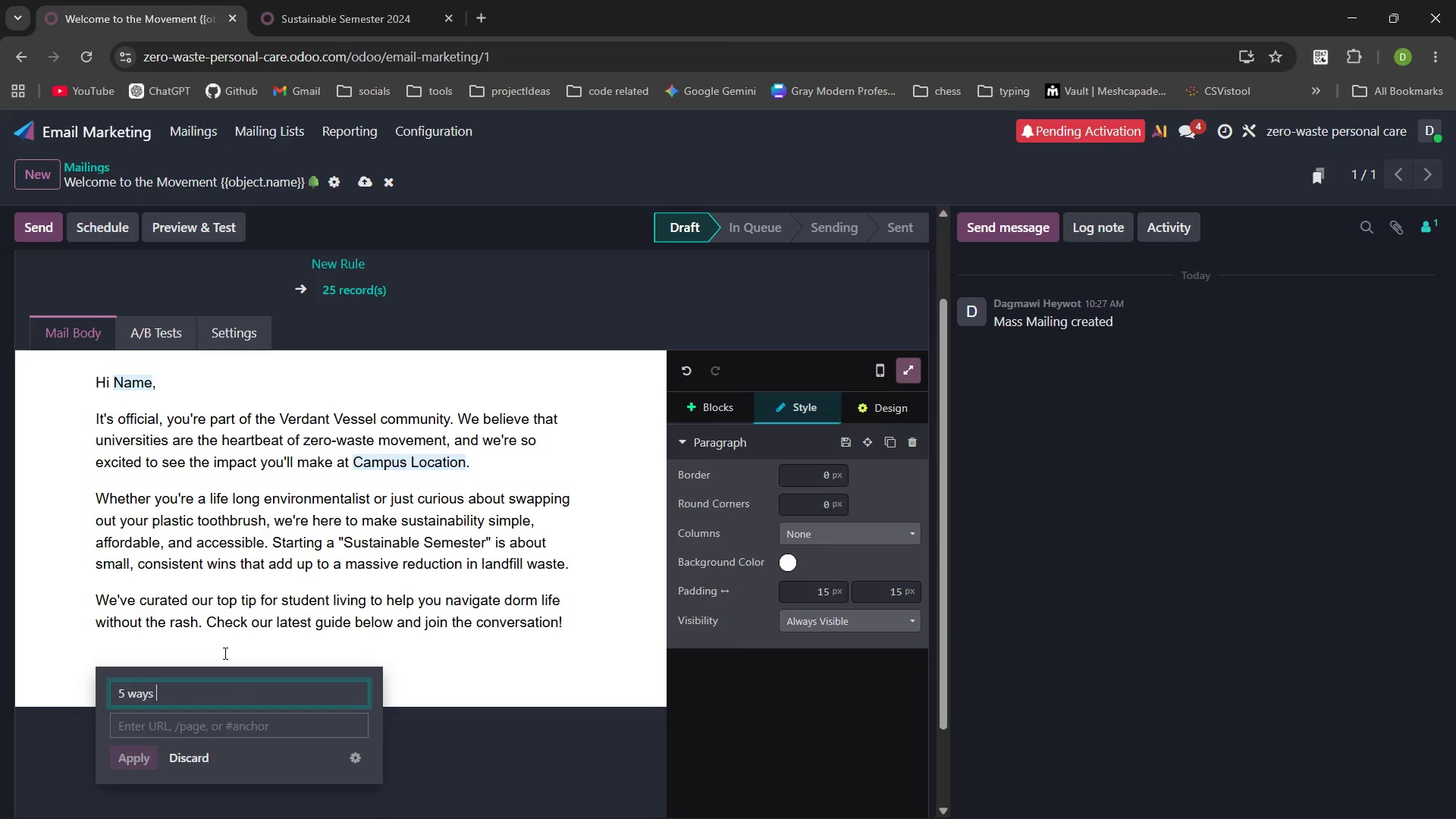 
key(Control+Backspace)
 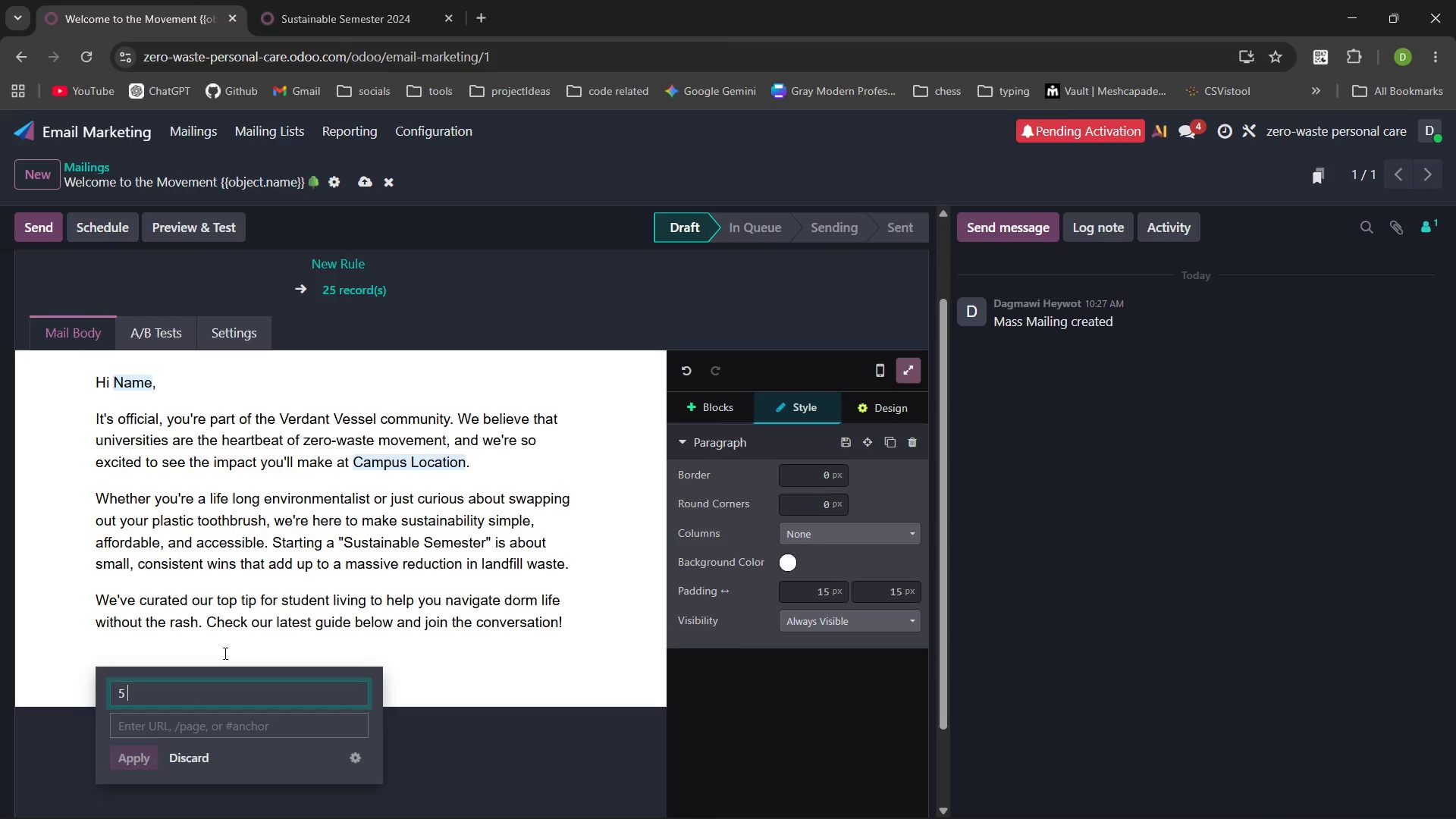 
type(Ways T)
key(Backspace)
type(to Reduce Dorm Waste)
 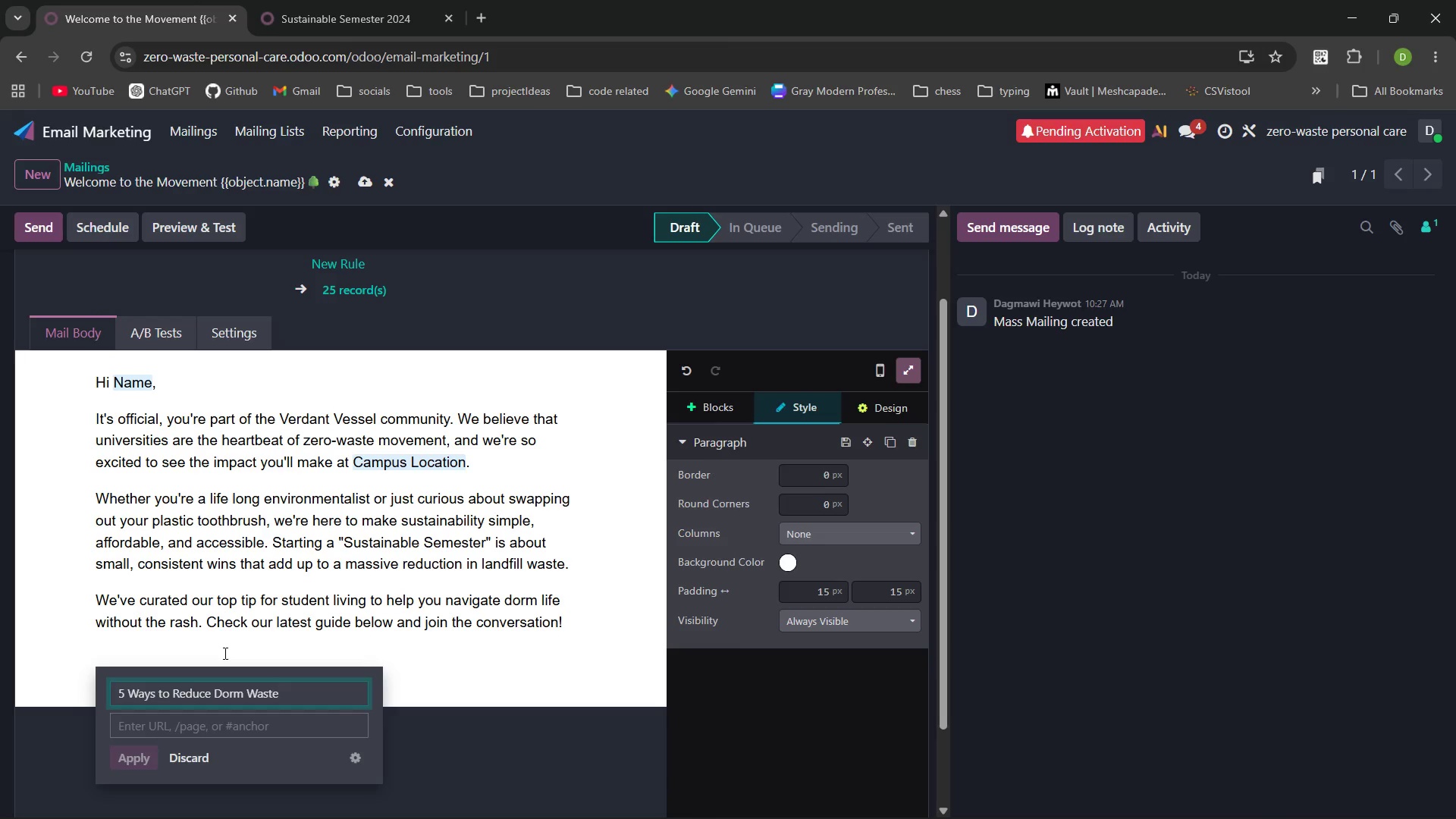 
left_click([255, 724])
 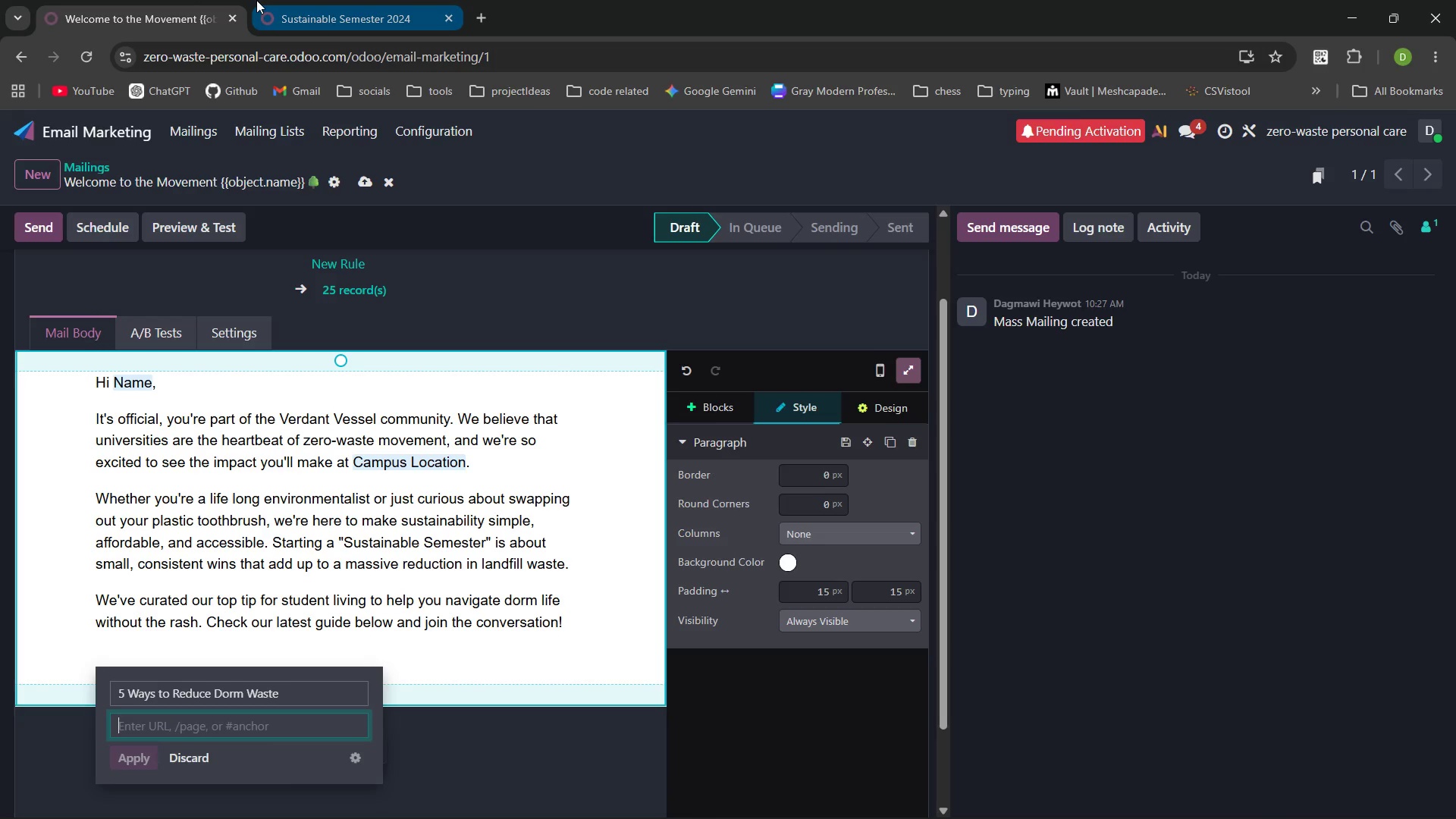 
left_click([328, 0])
 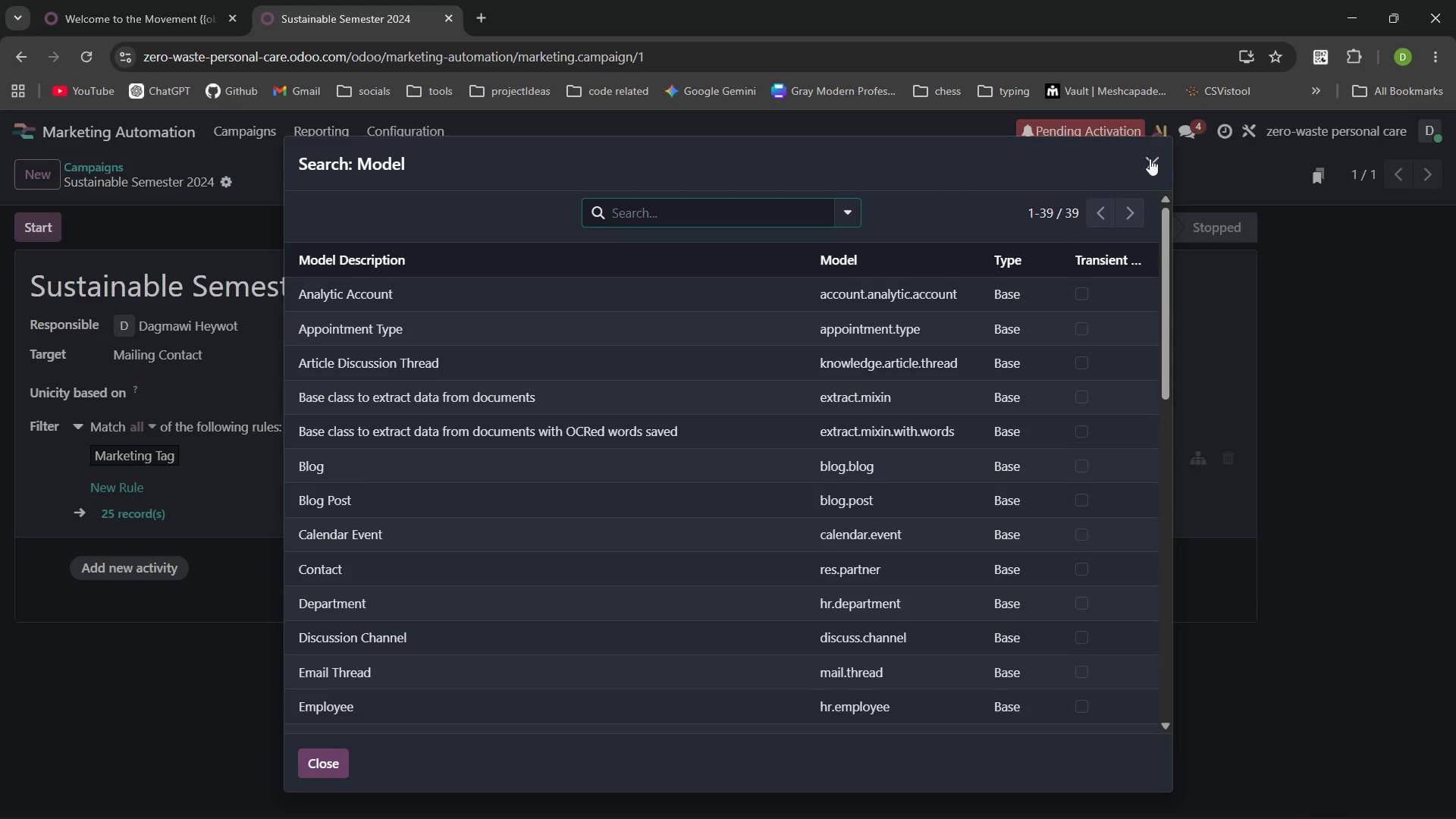 
left_click([1152, 160])
 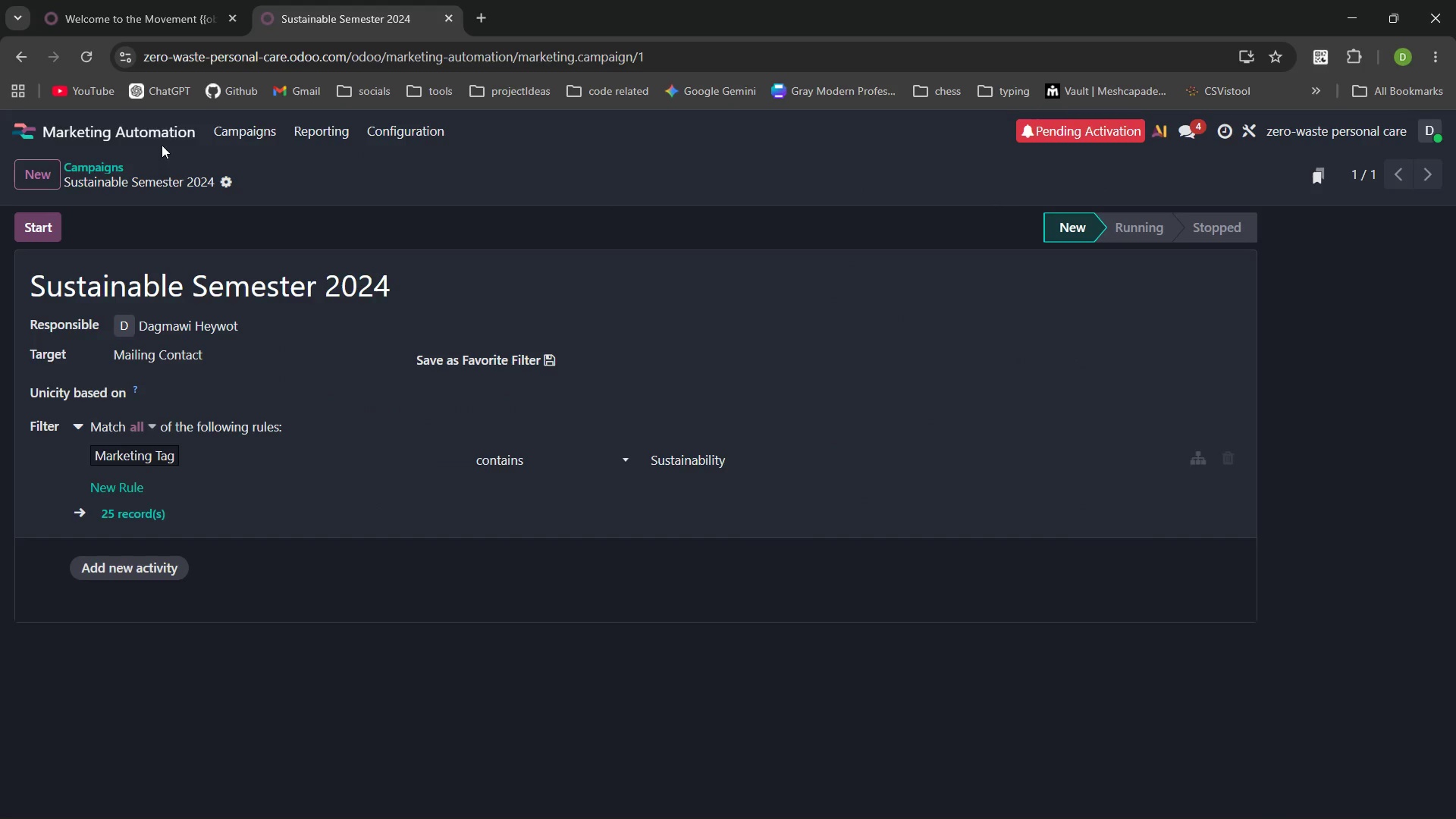 
left_click([159, 133])
 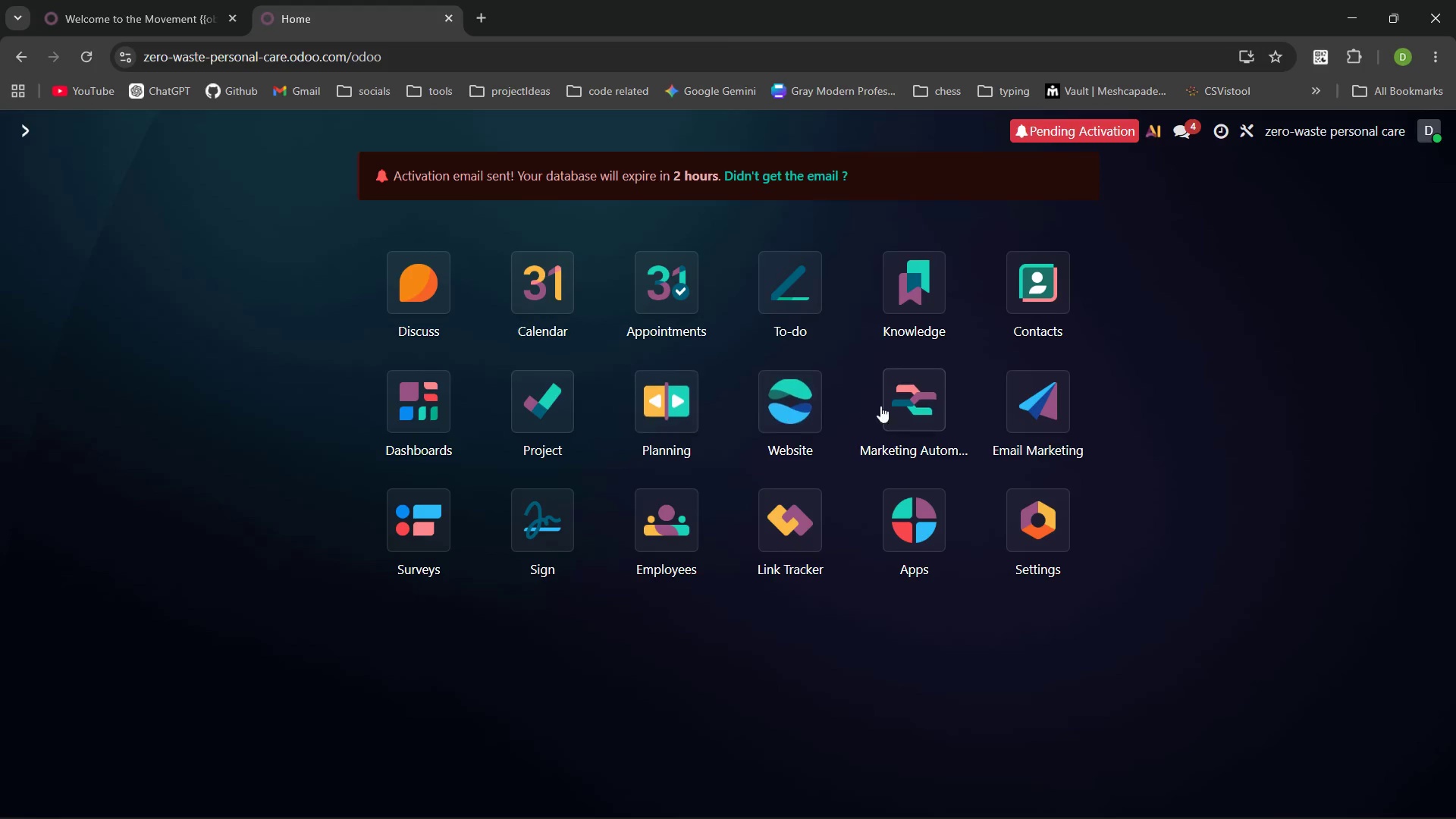 
left_click([807, 406])
 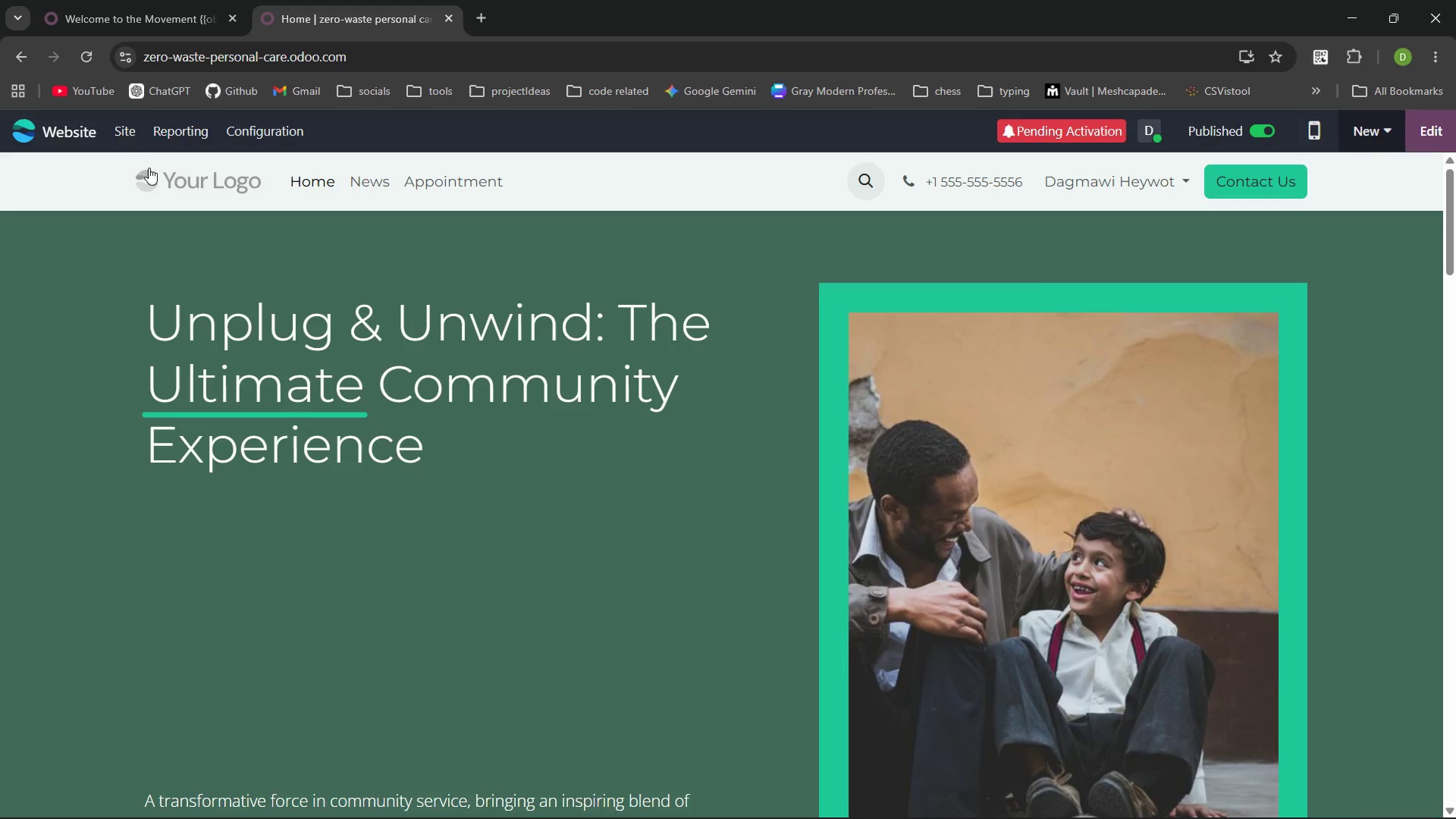 
left_click([125, 141])
 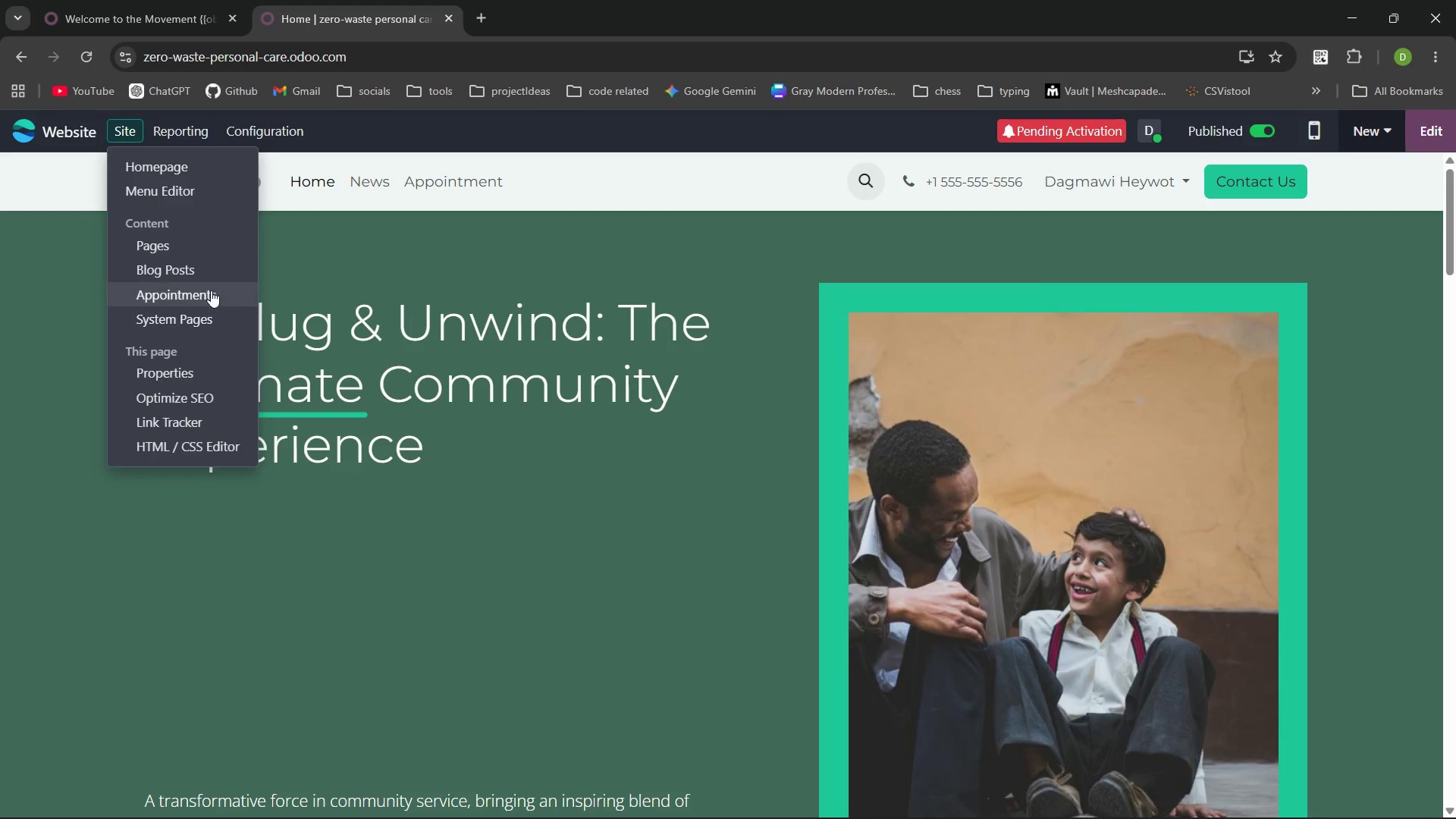 
left_click([200, 268])
 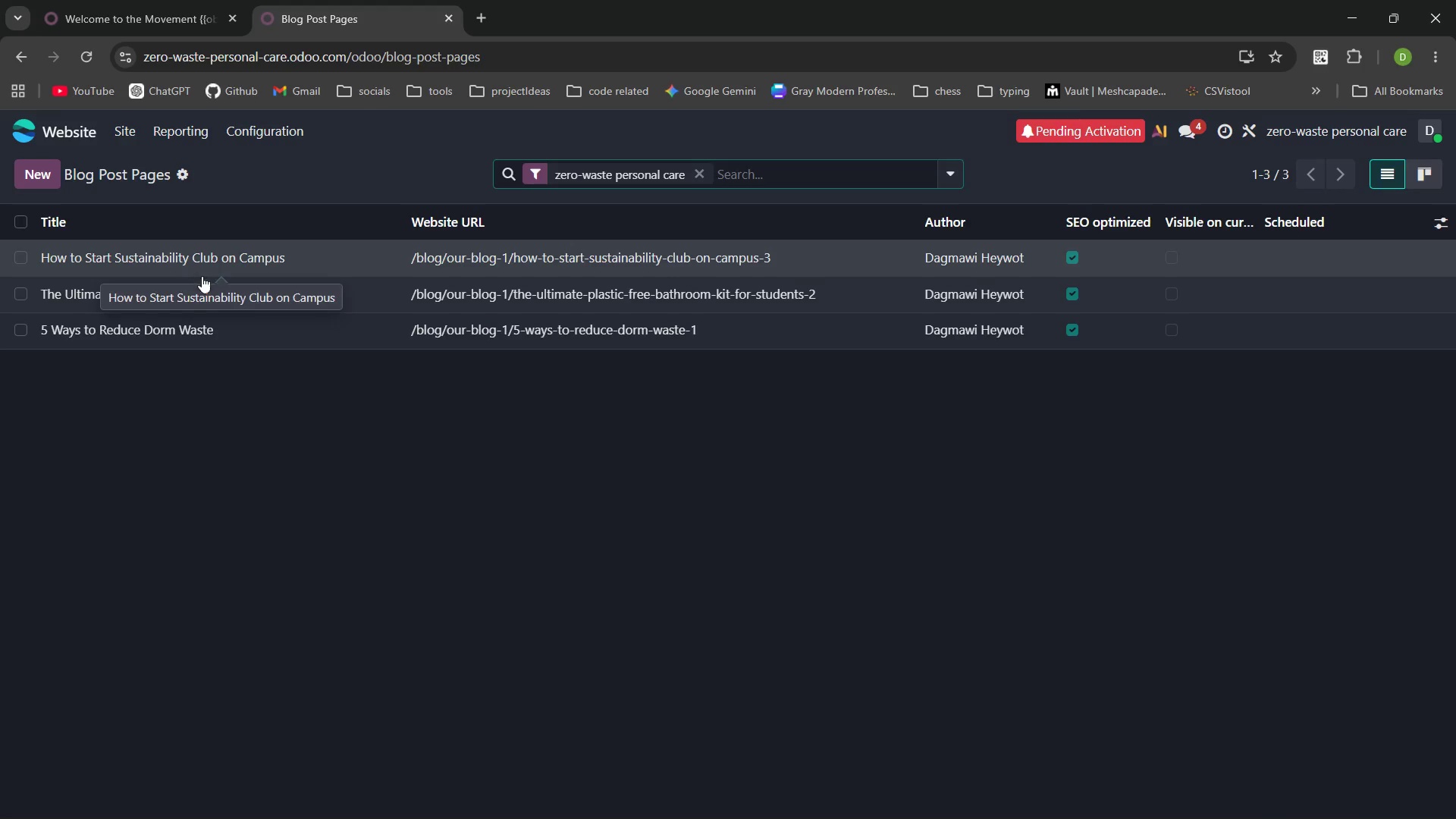 
left_click([190, 332])
 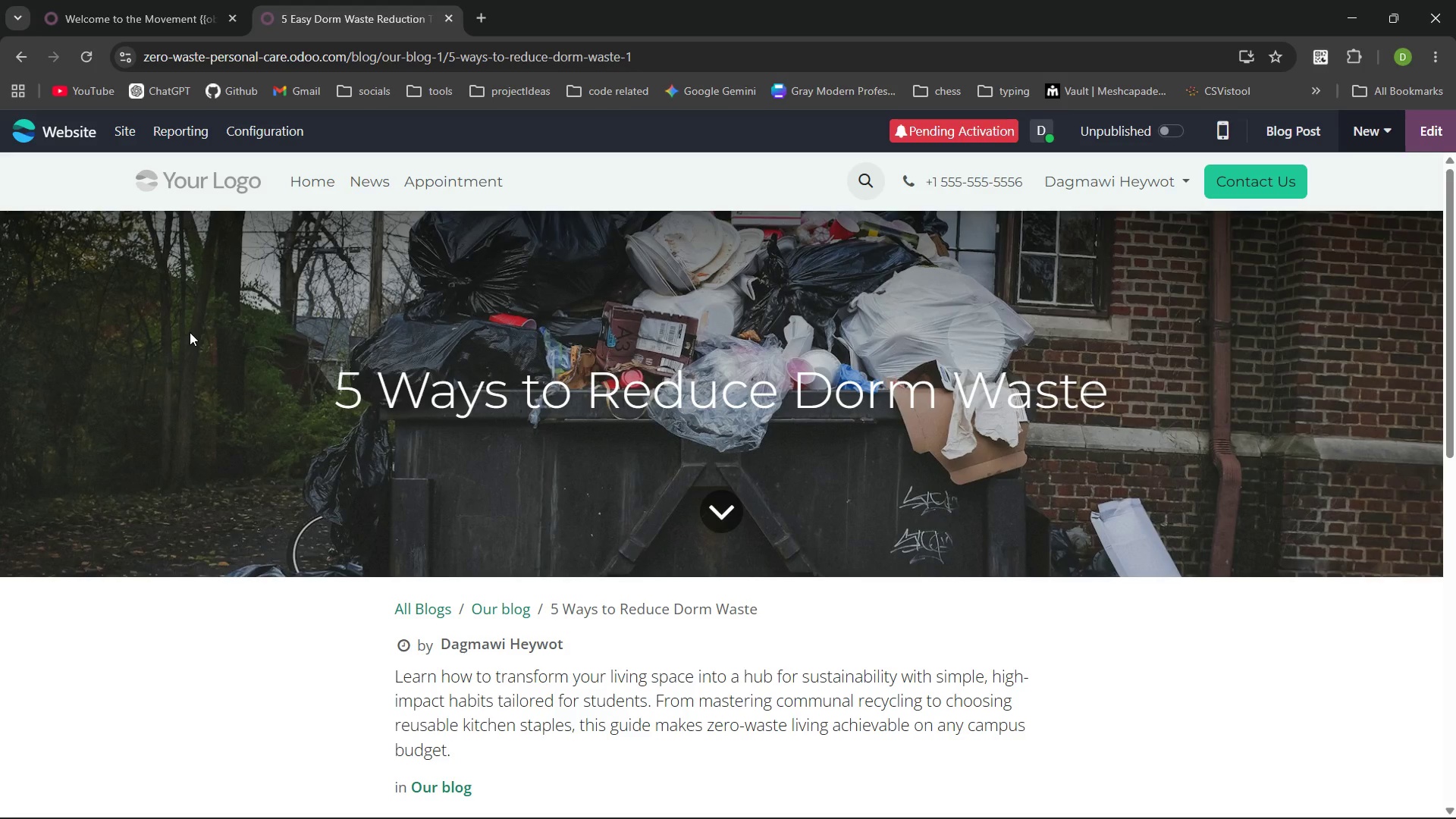 
key(MediaTrackNext)
 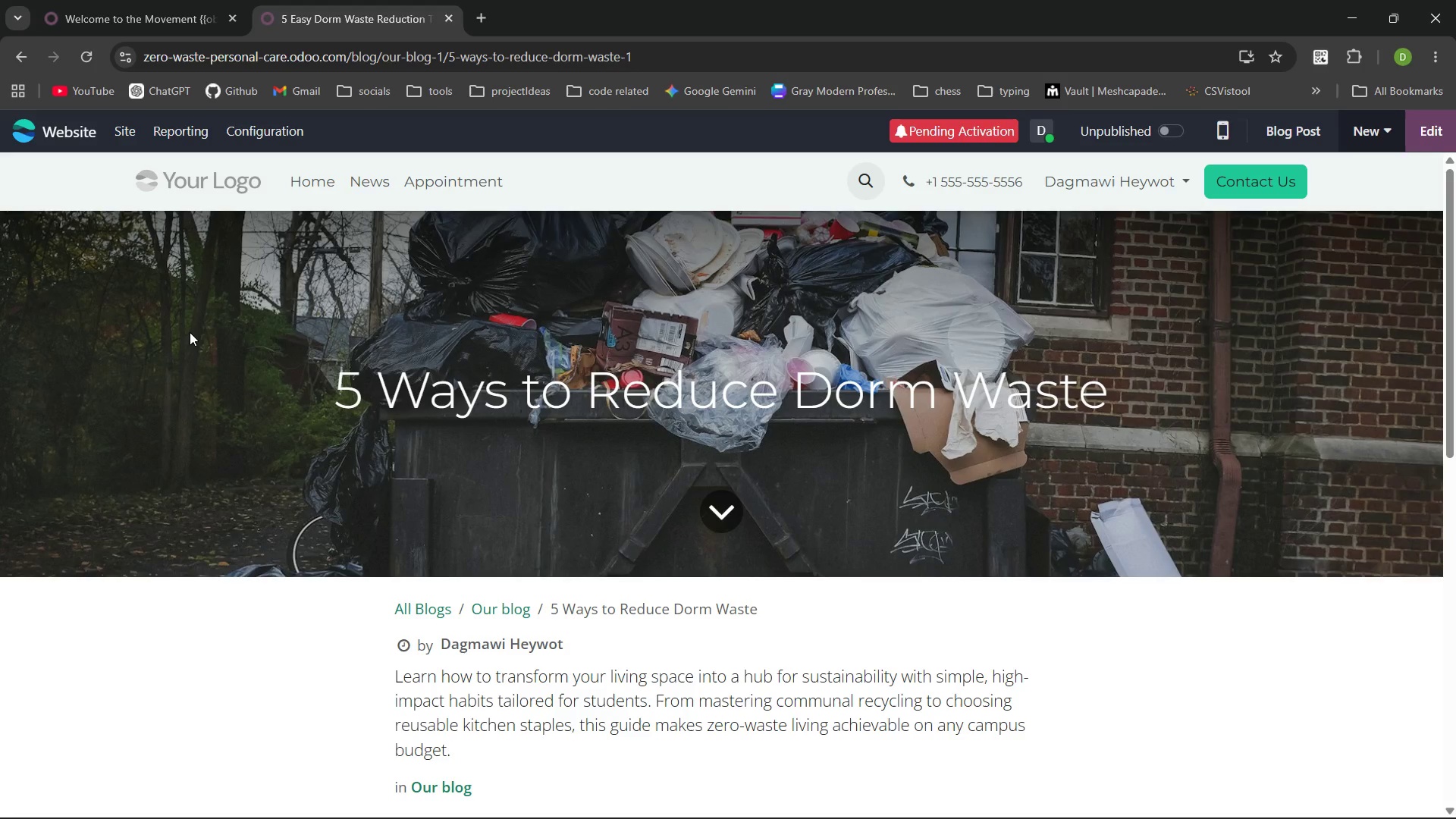 
wait(8.8)
 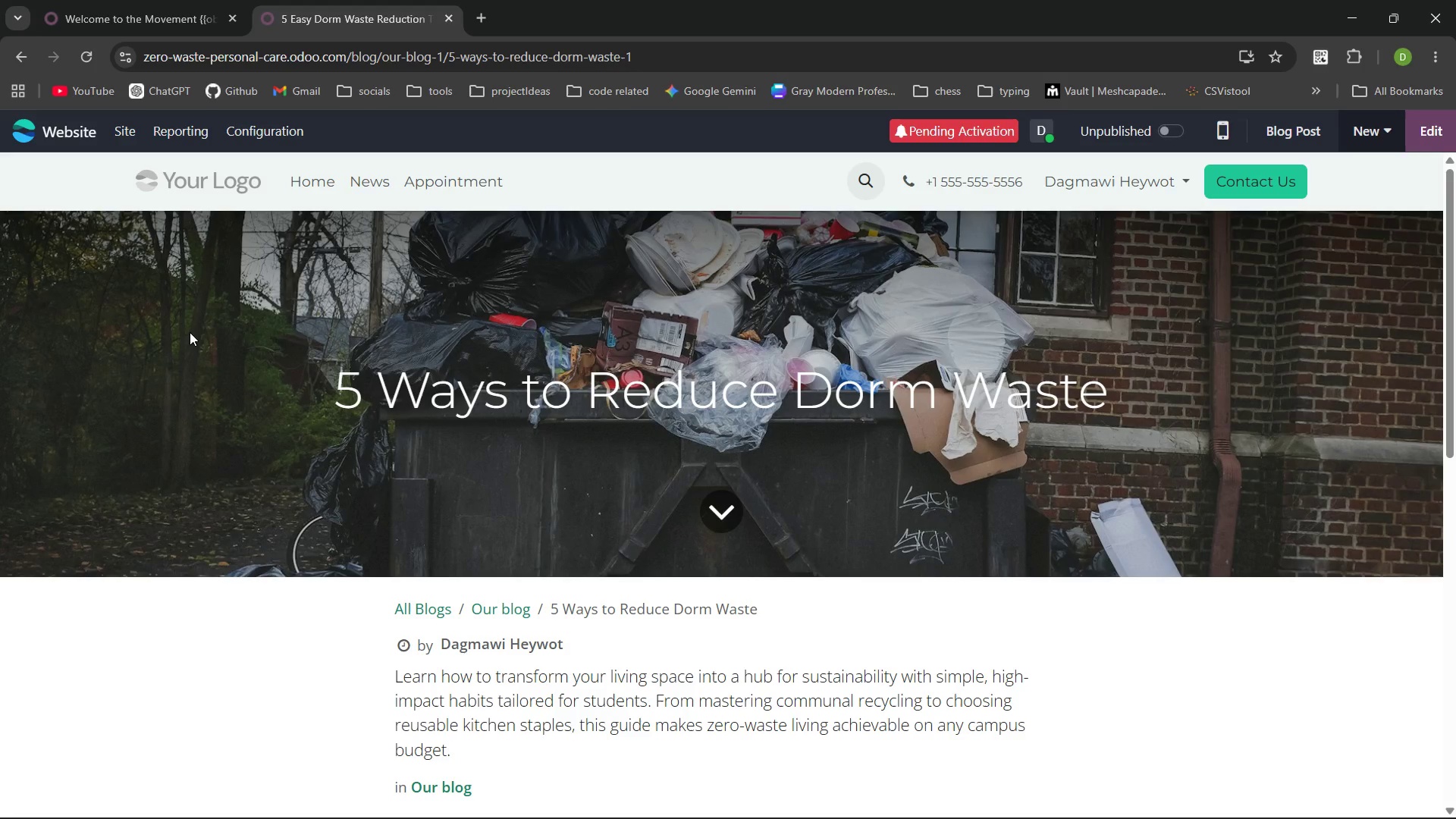 
left_click_drag(start_coordinate=[677, 55], to_coordinate=[108, 70])
 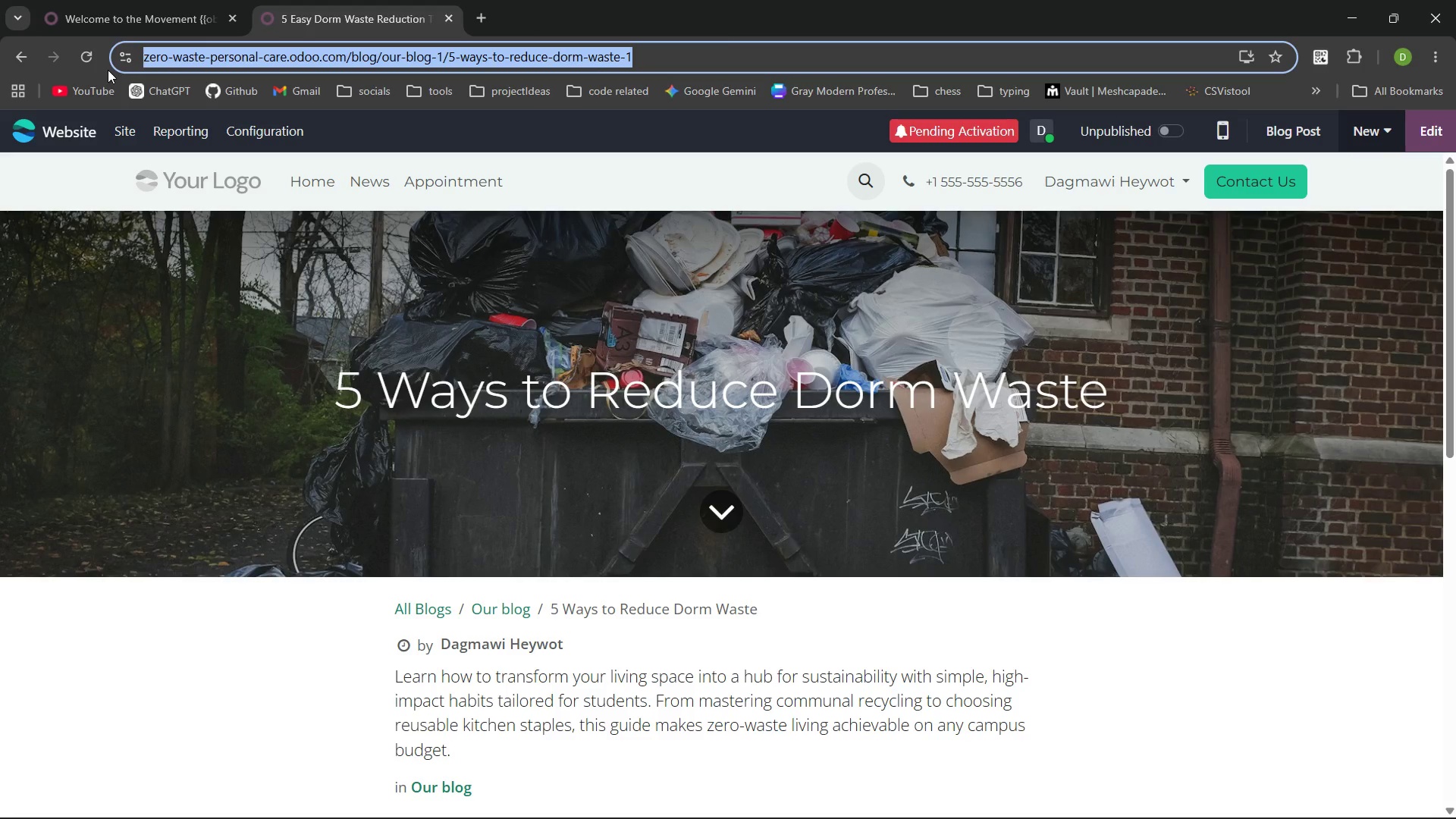 
key(Control+C)
 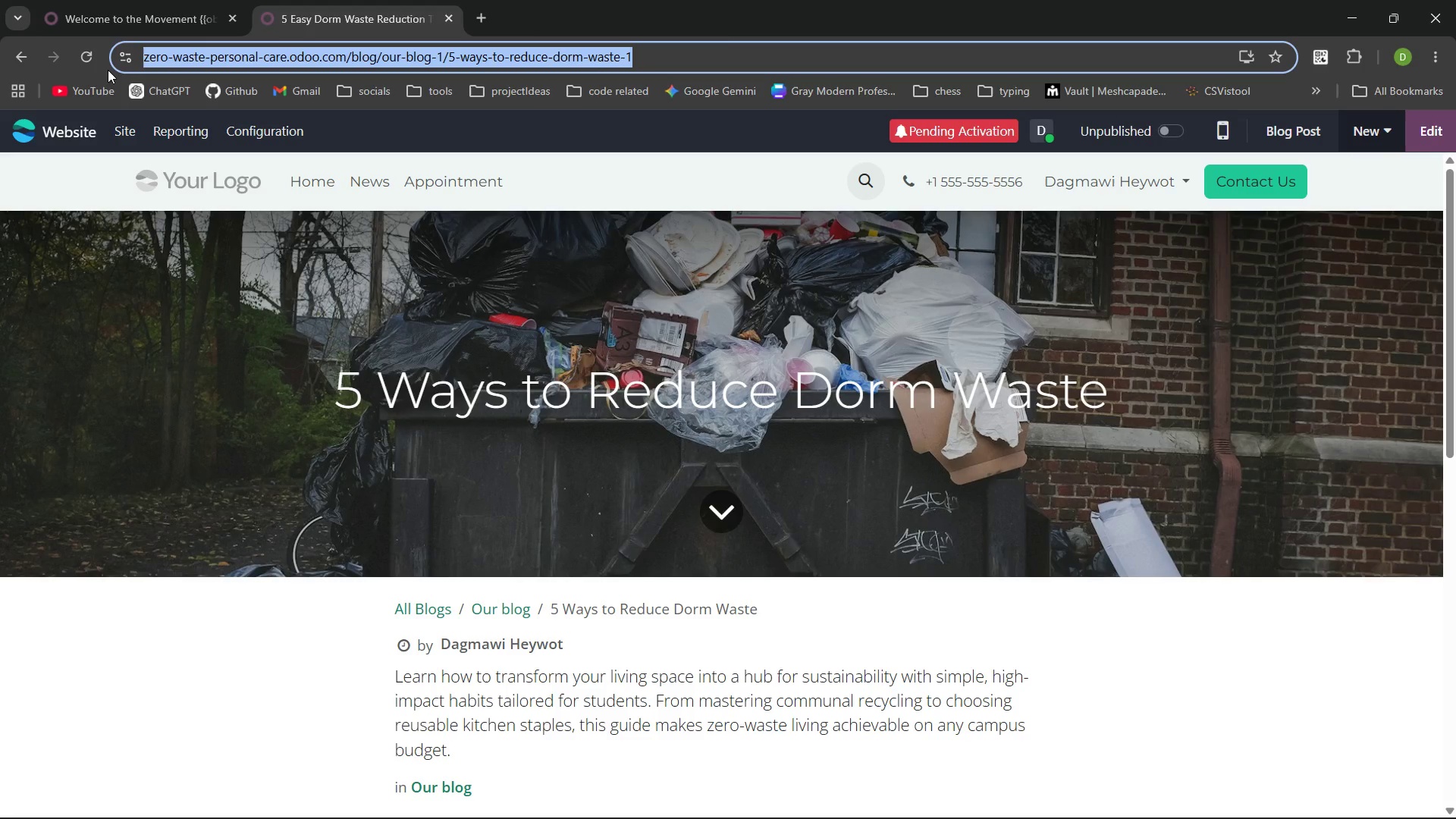 
key(Control+C)
 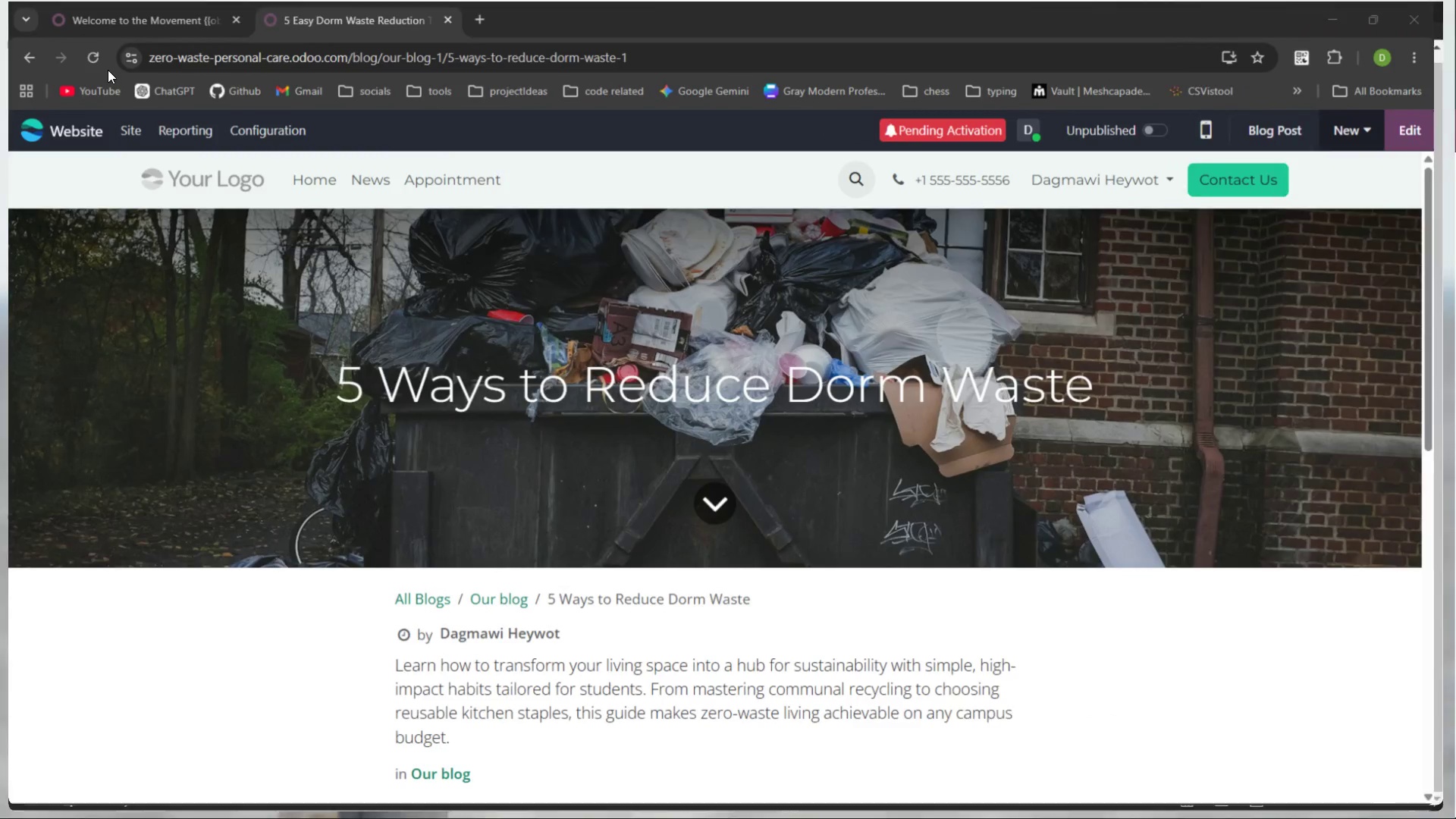 
left_click([76, 14])
 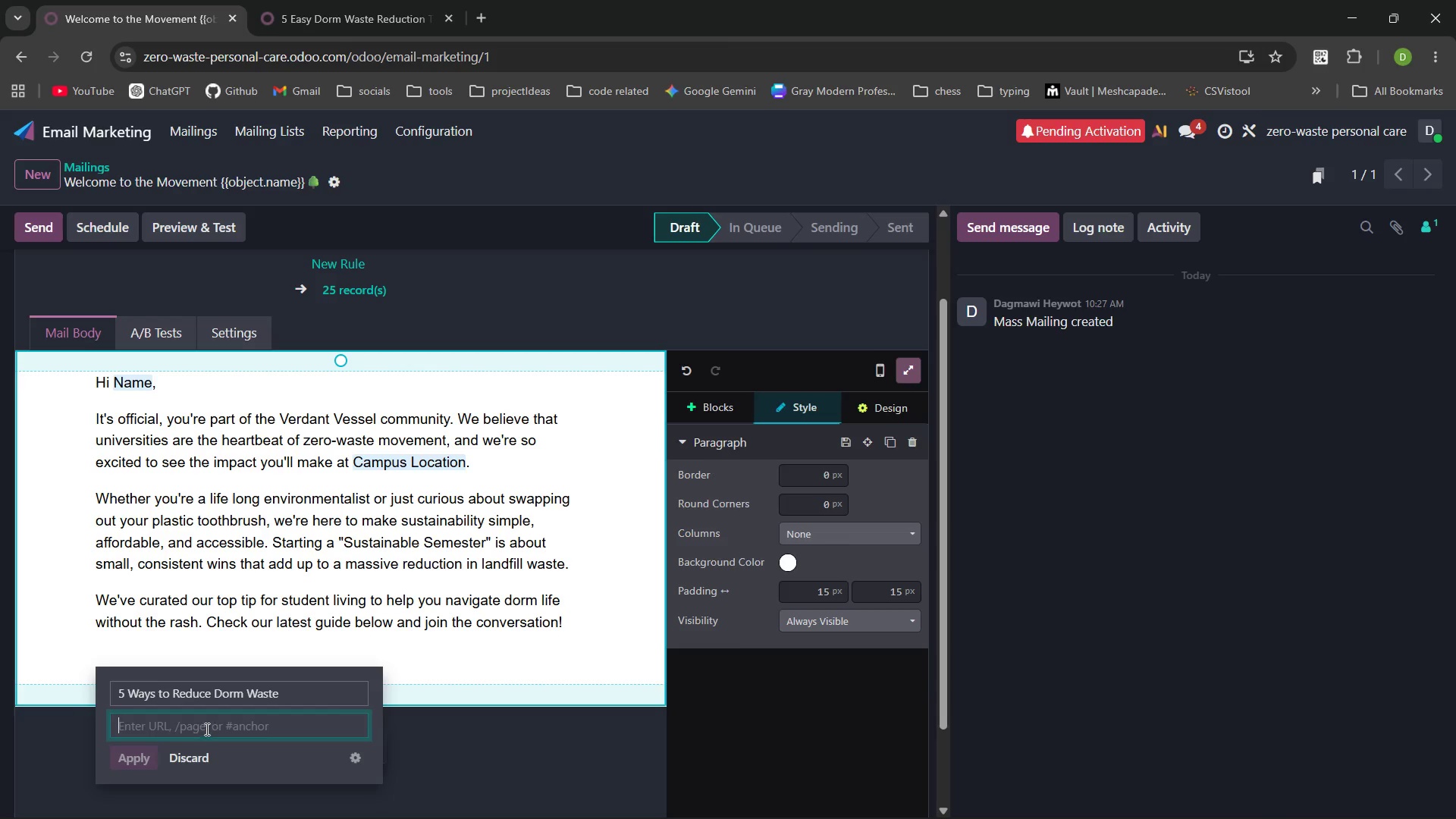 
key(Control+V)
 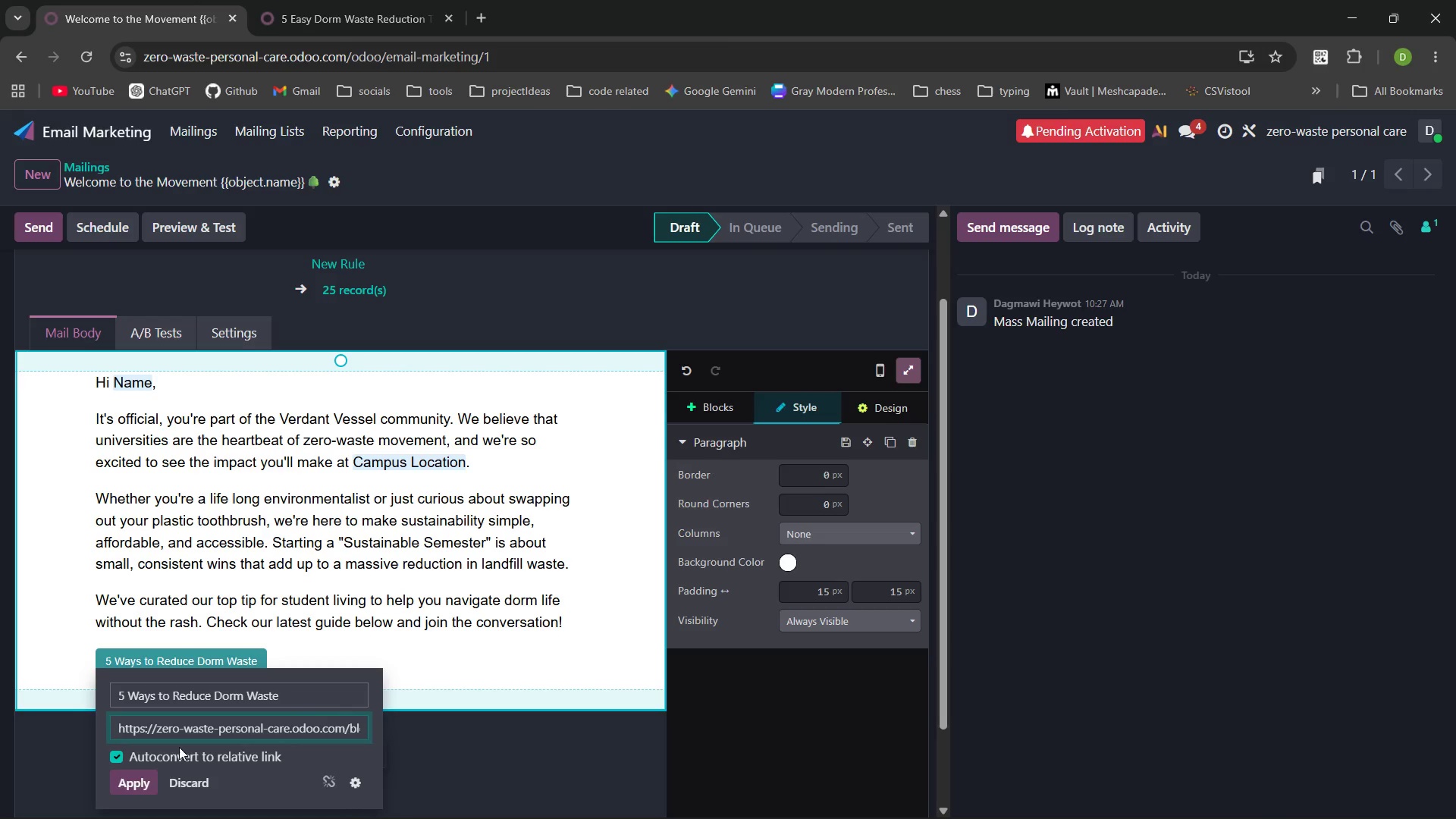 
left_click([115, 783])
 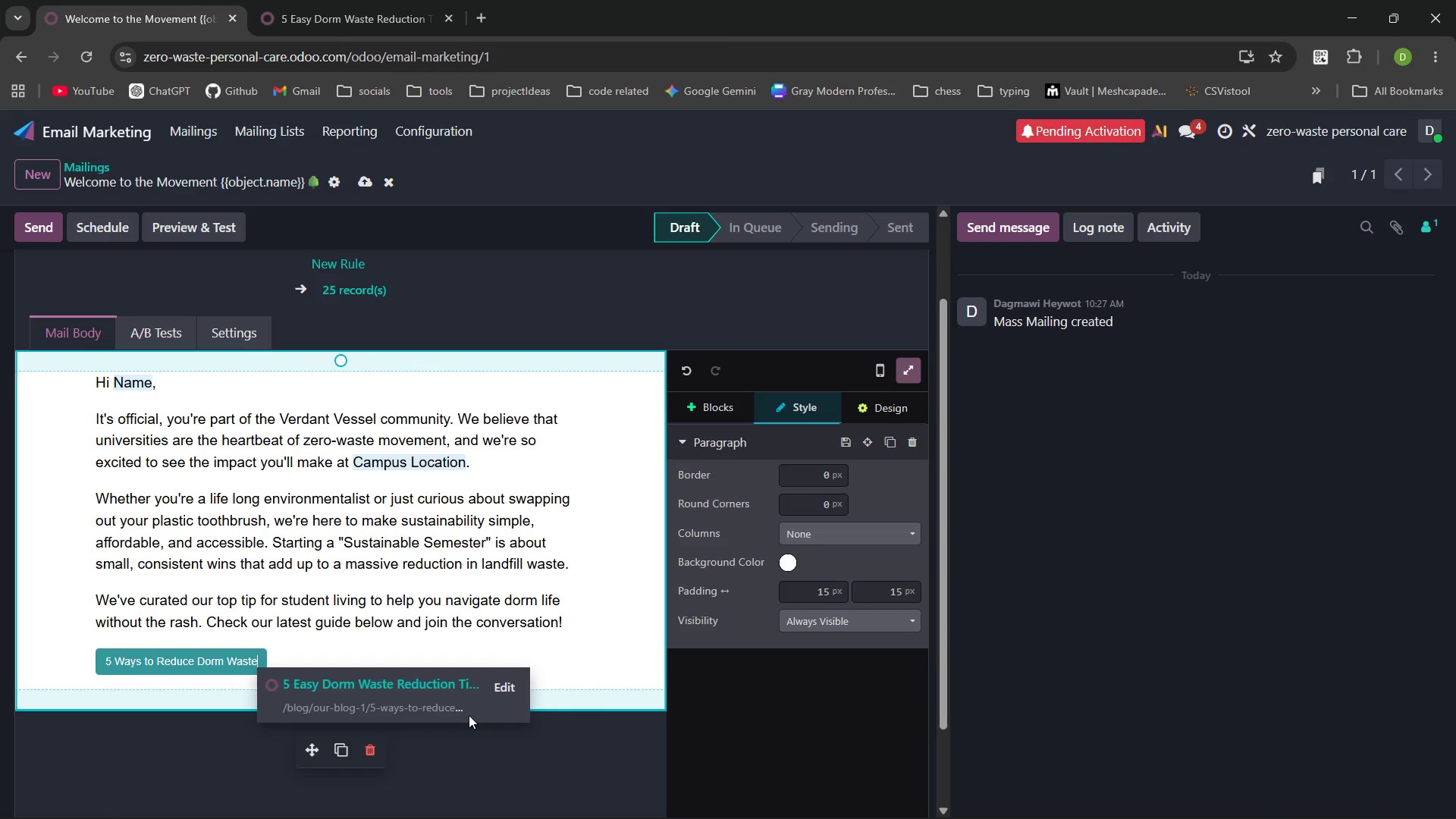 
wait(10.91)
 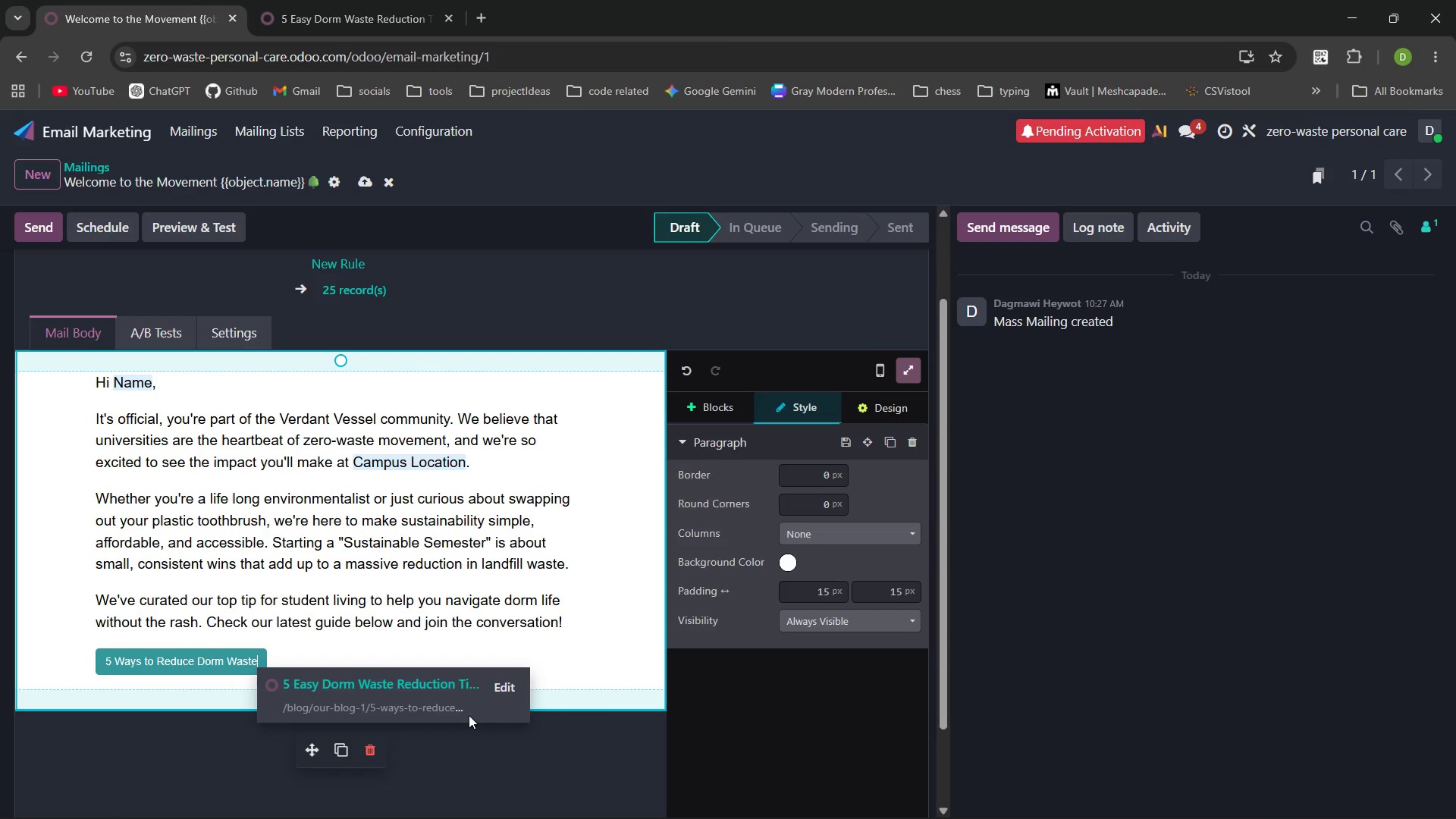 
left_click([260, 654])
 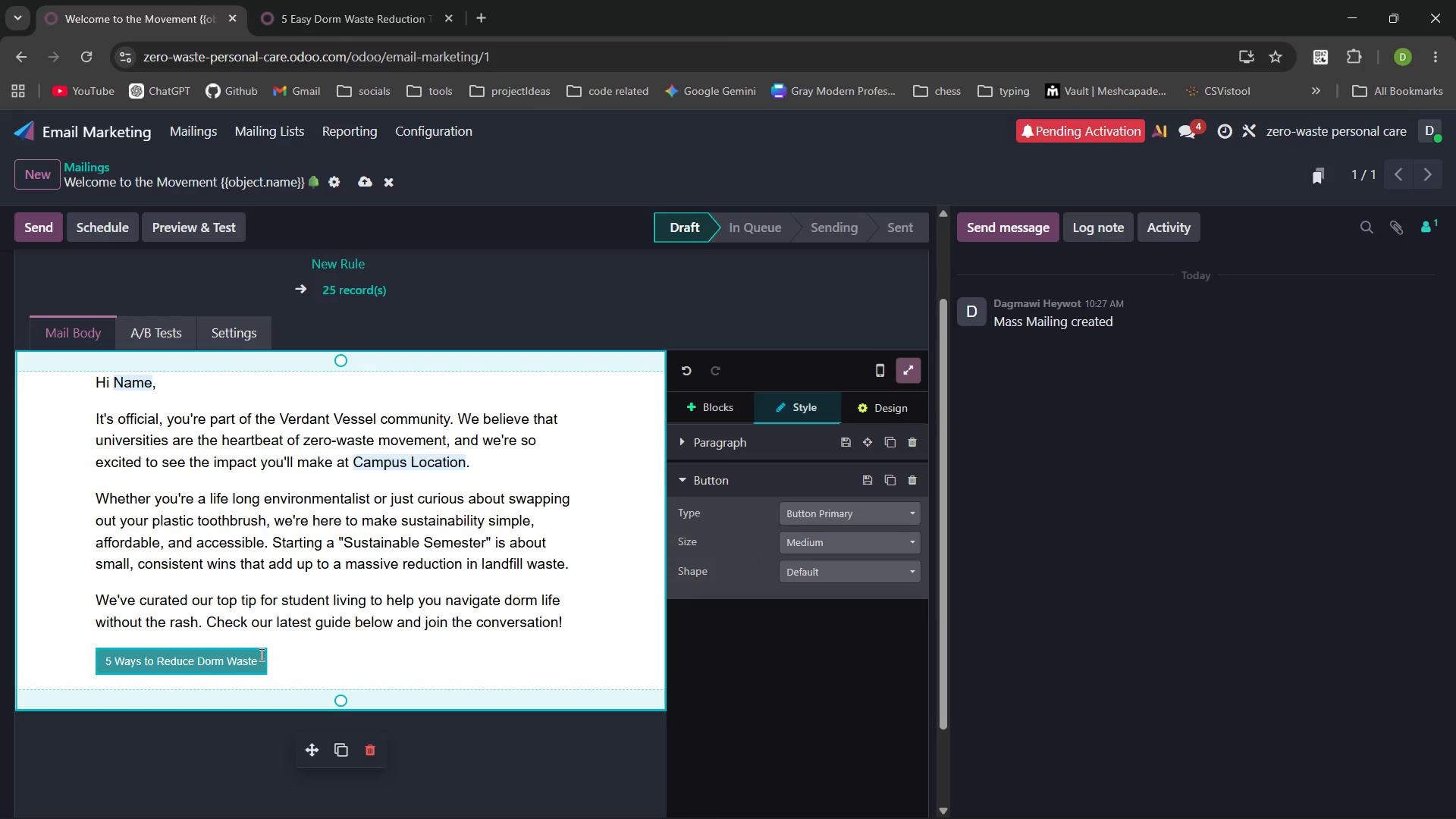 
left_click([844, 535])
 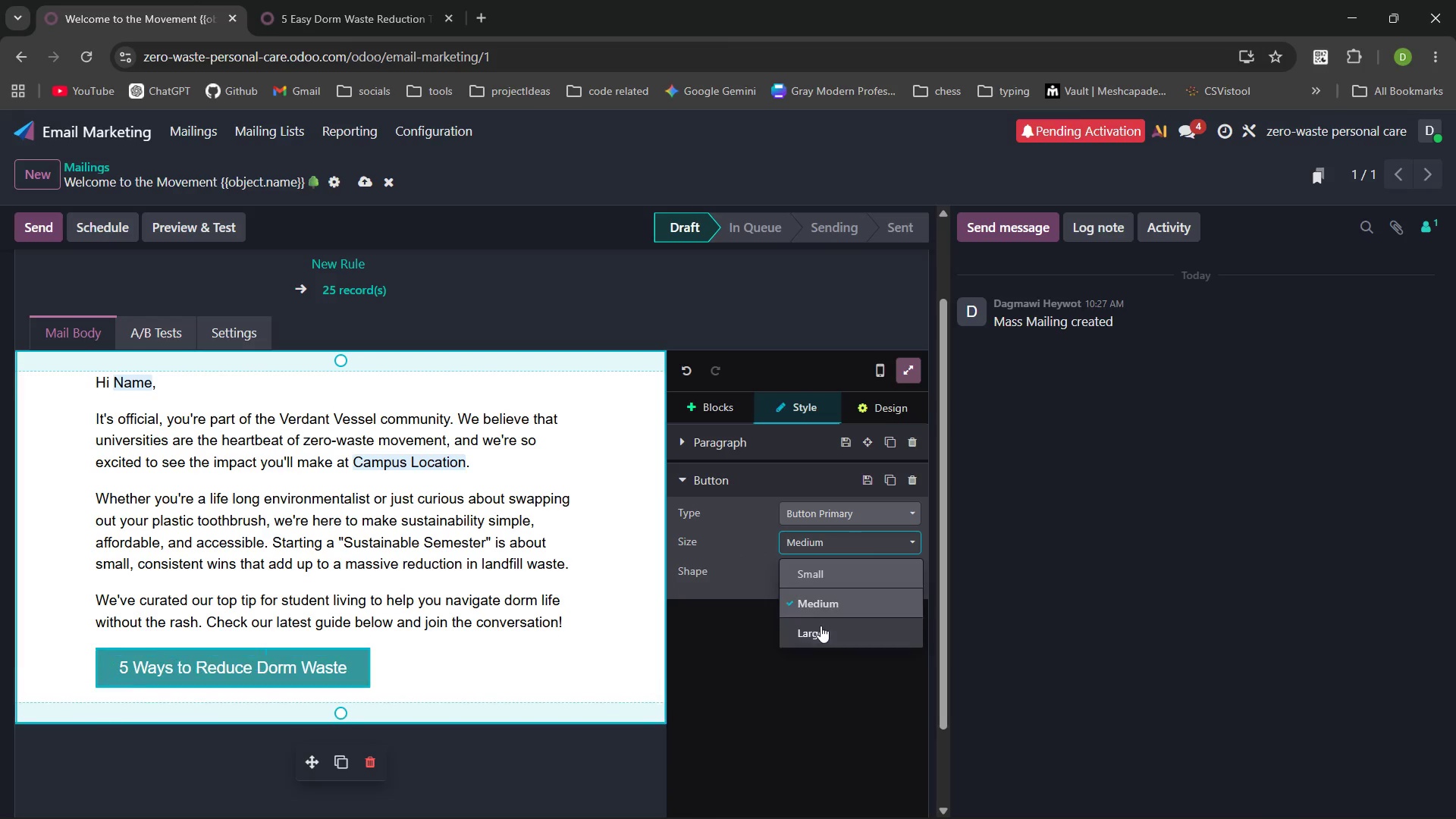 
left_click([820, 635])
 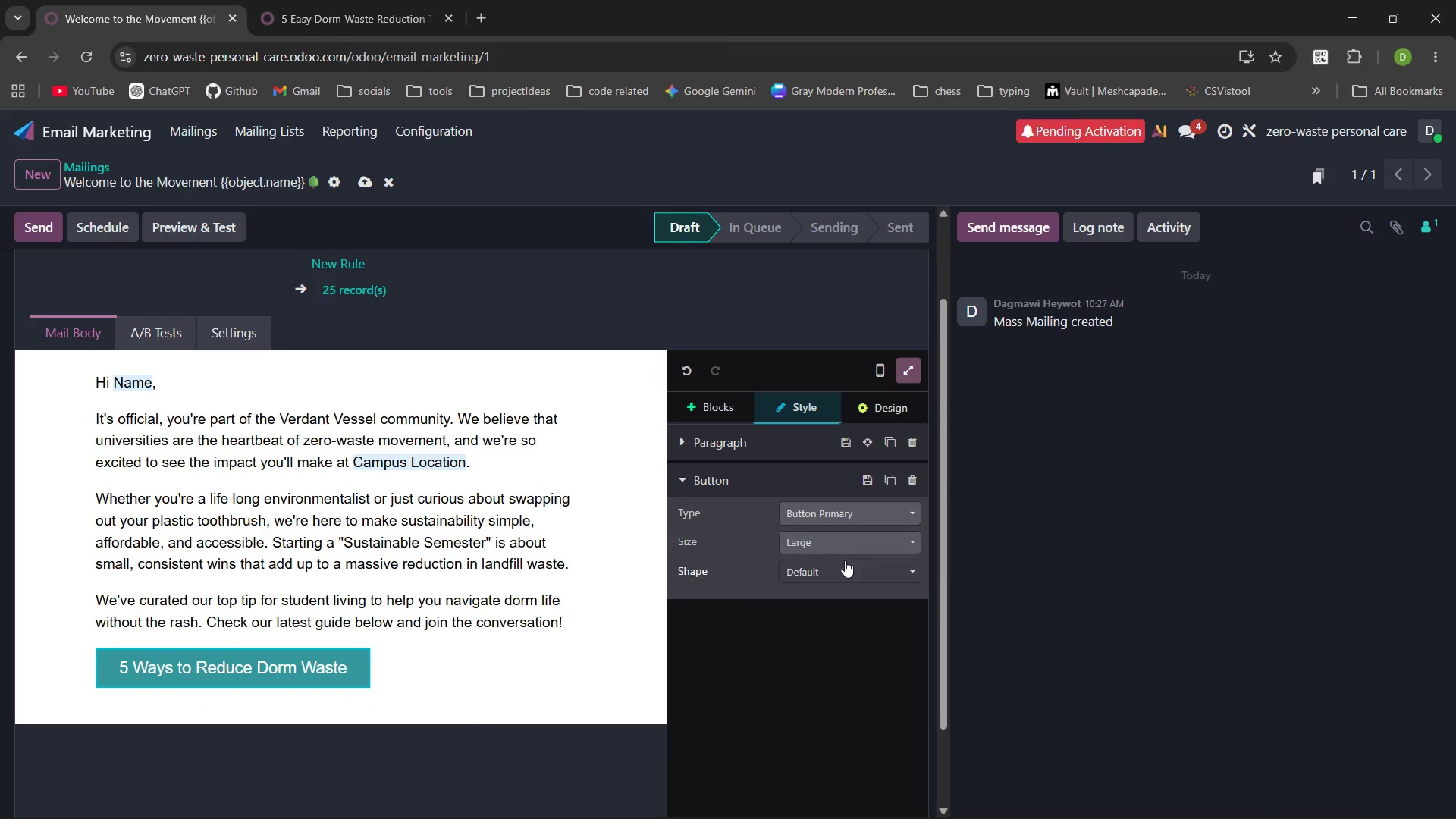 
left_click([845, 566])
 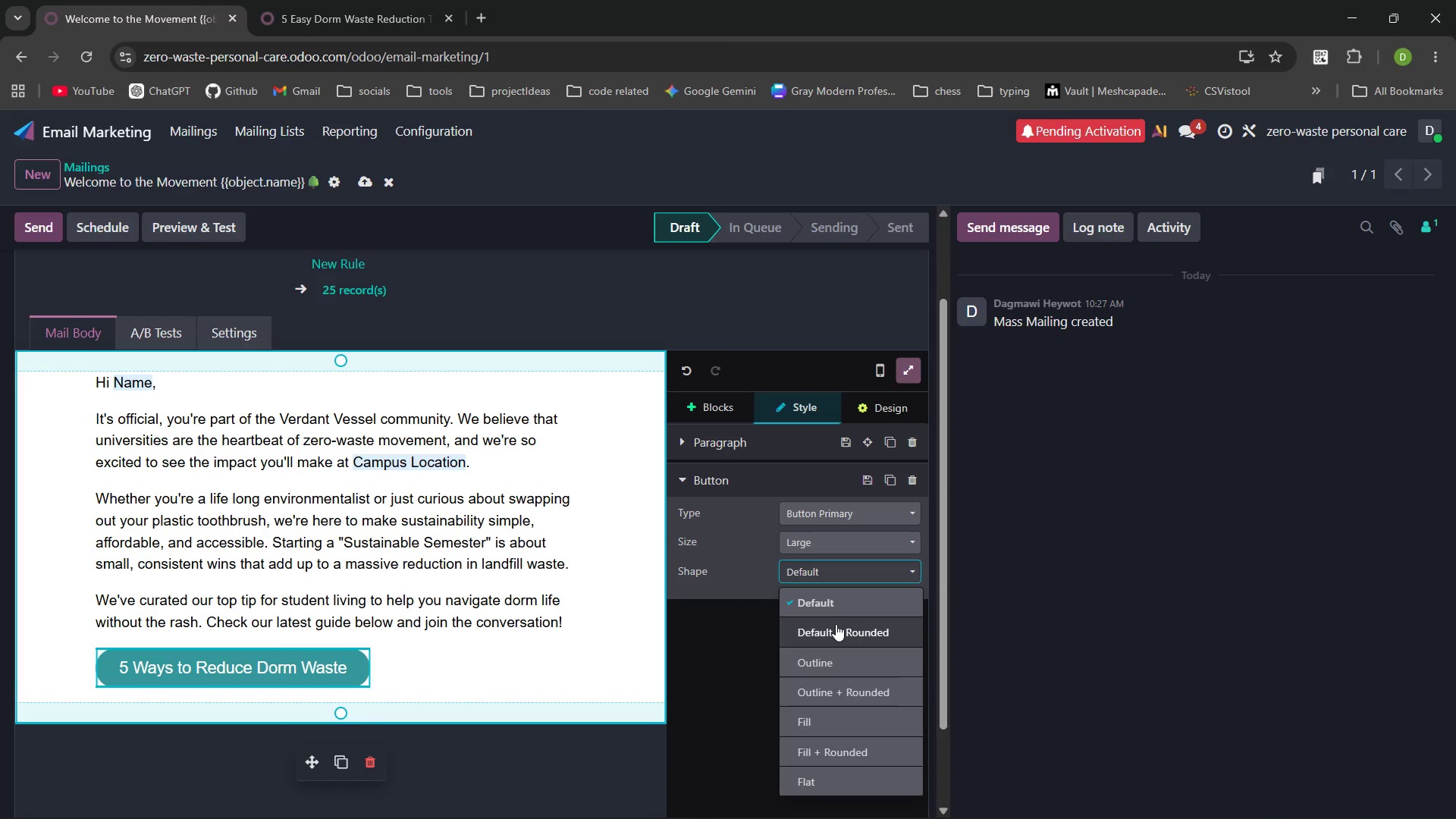 
left_click([836, 624])
 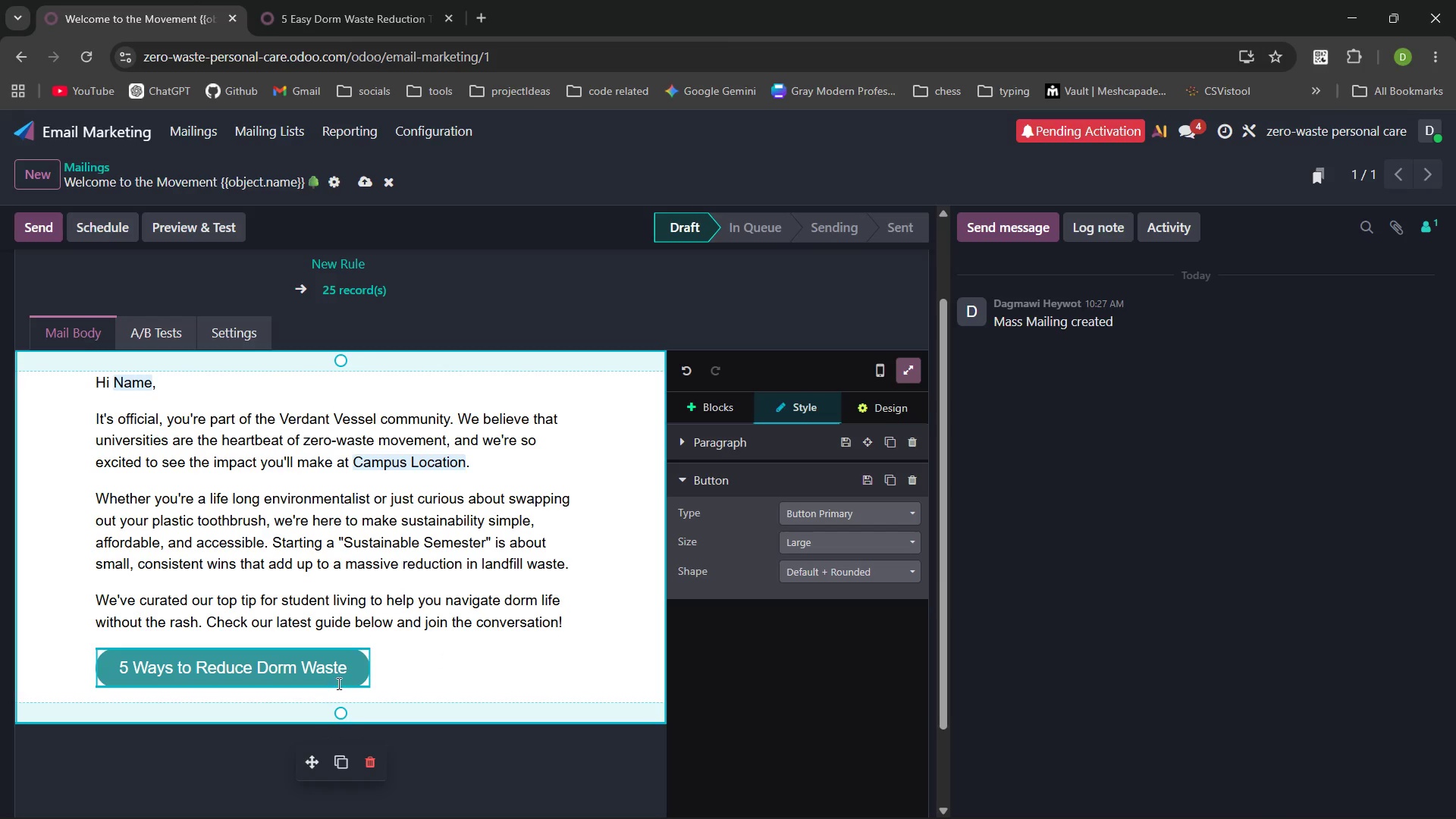 
left_click_drag(start_coordinate=[347, 665], to_coordinate=[111, 655])
 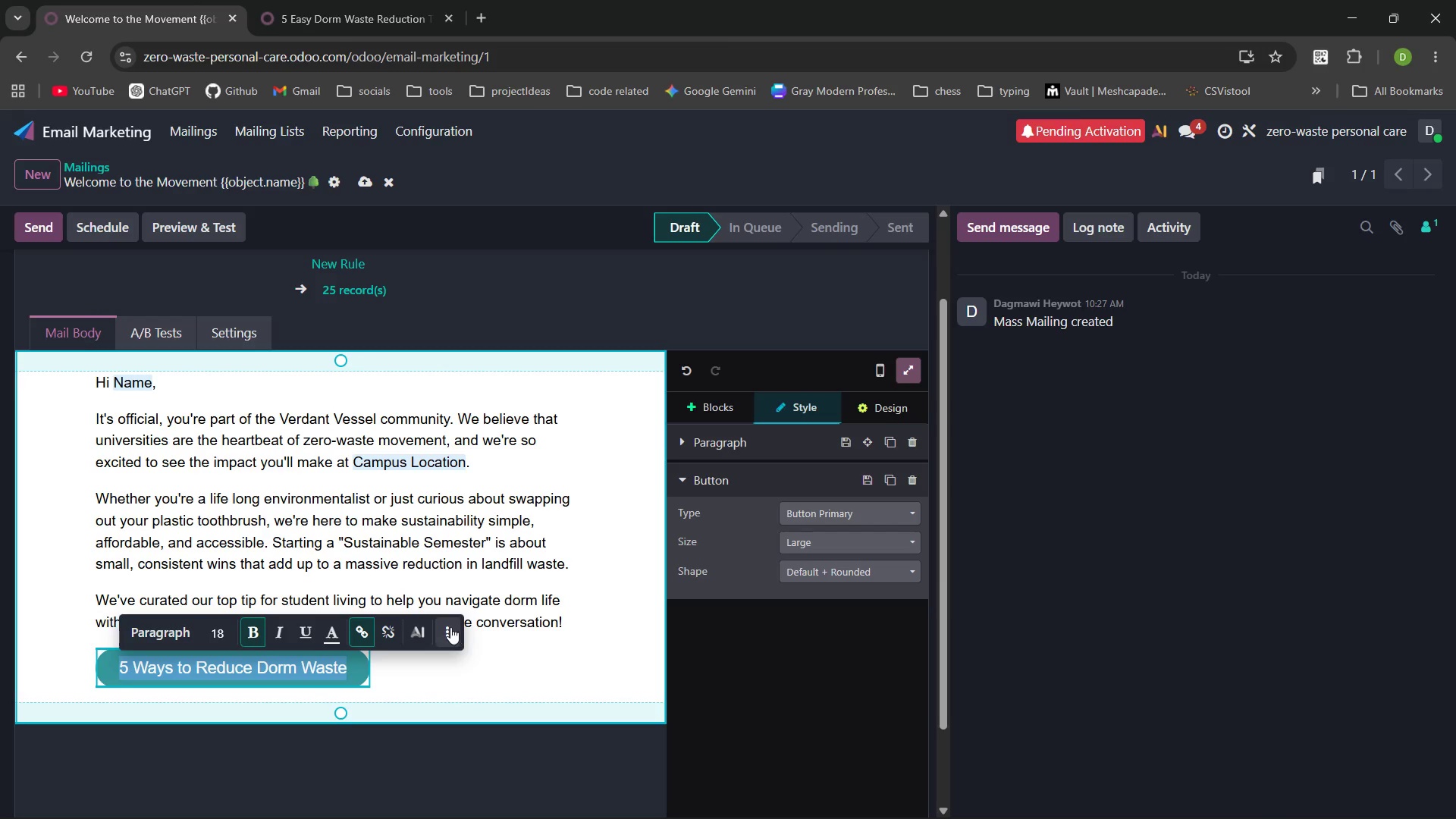 
left_click([449, 627])
 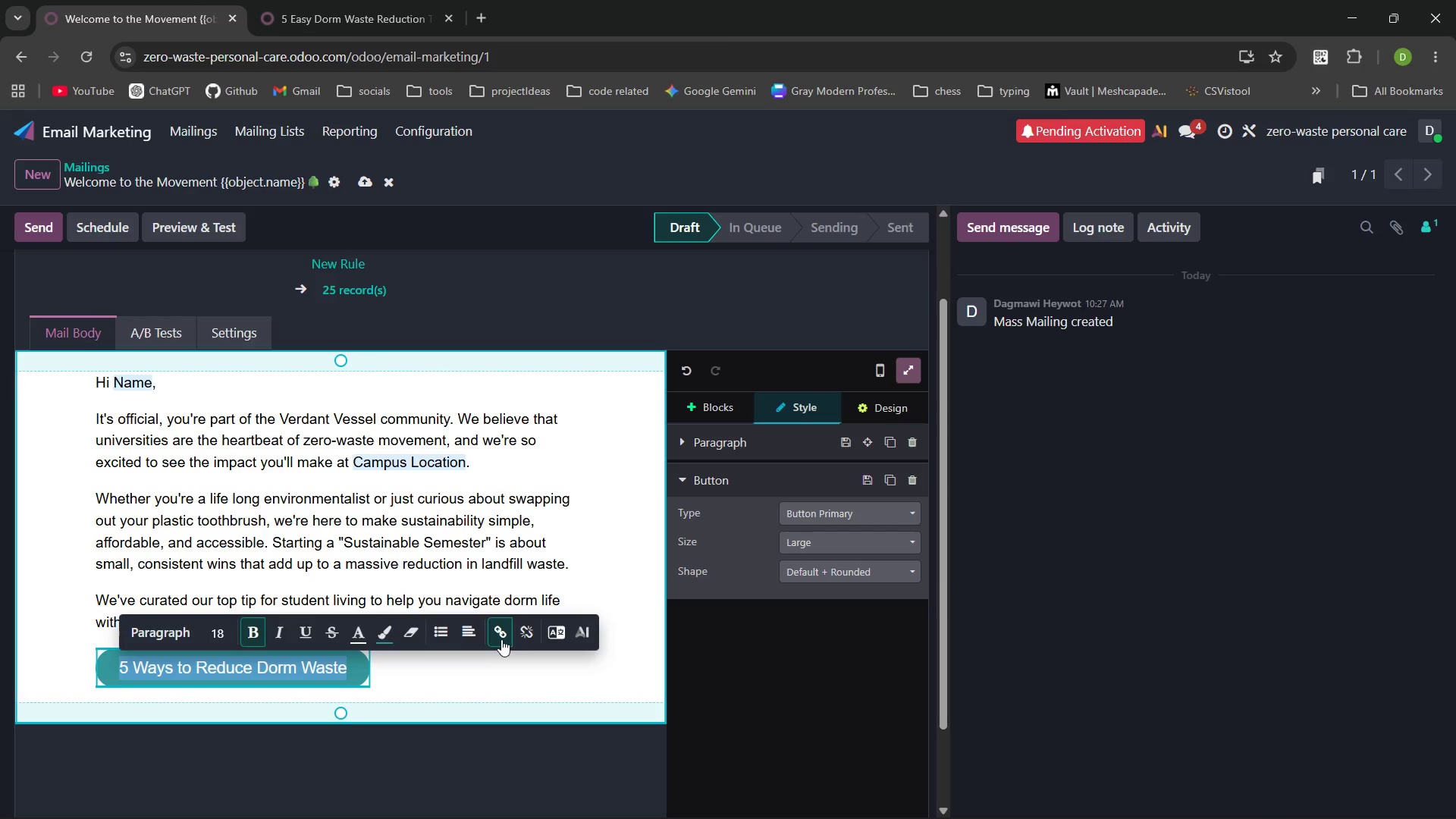 
left_click([472, 631])
 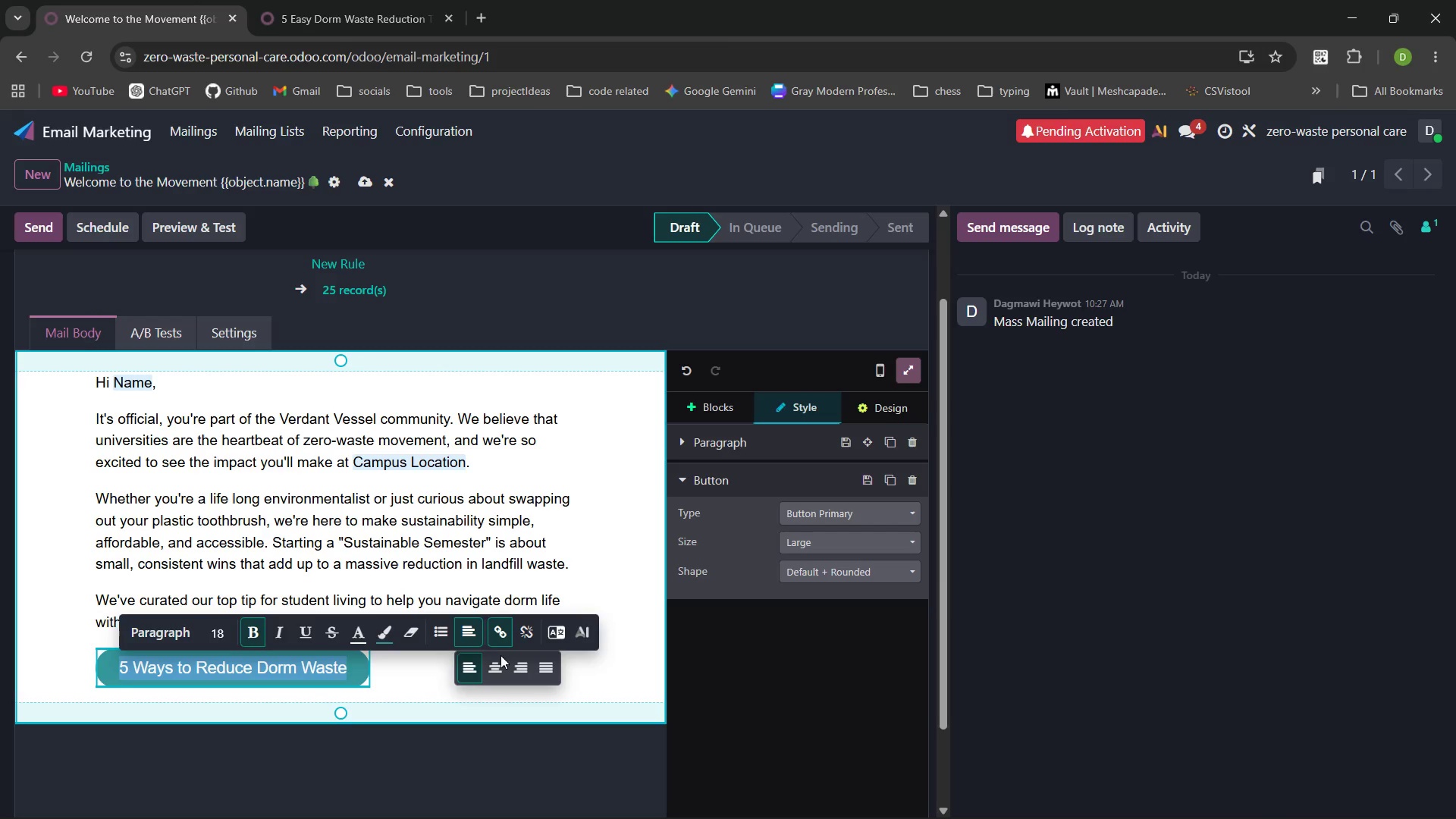 
left_click([497, 661])
 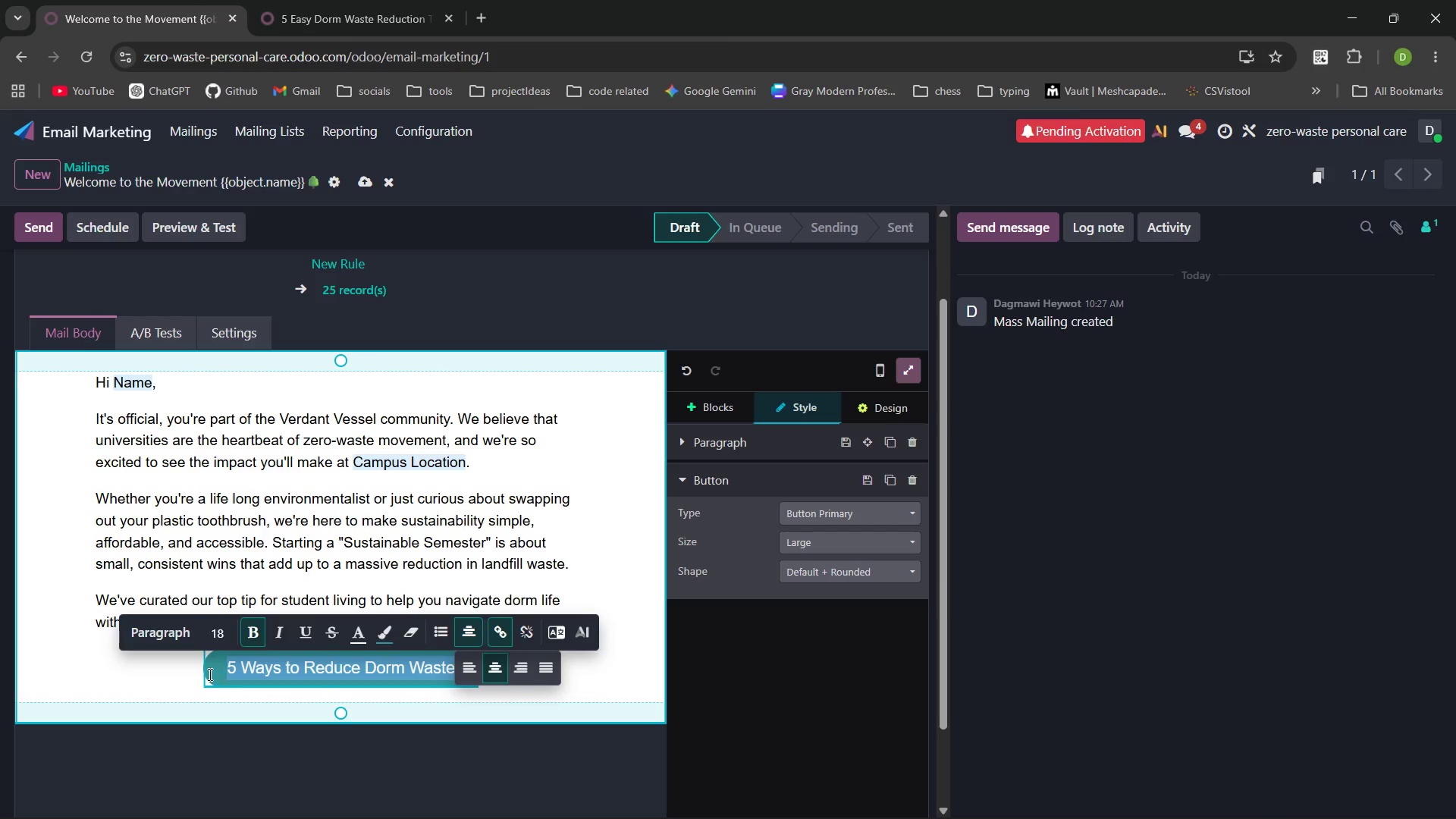 
left_click([179, 674])
 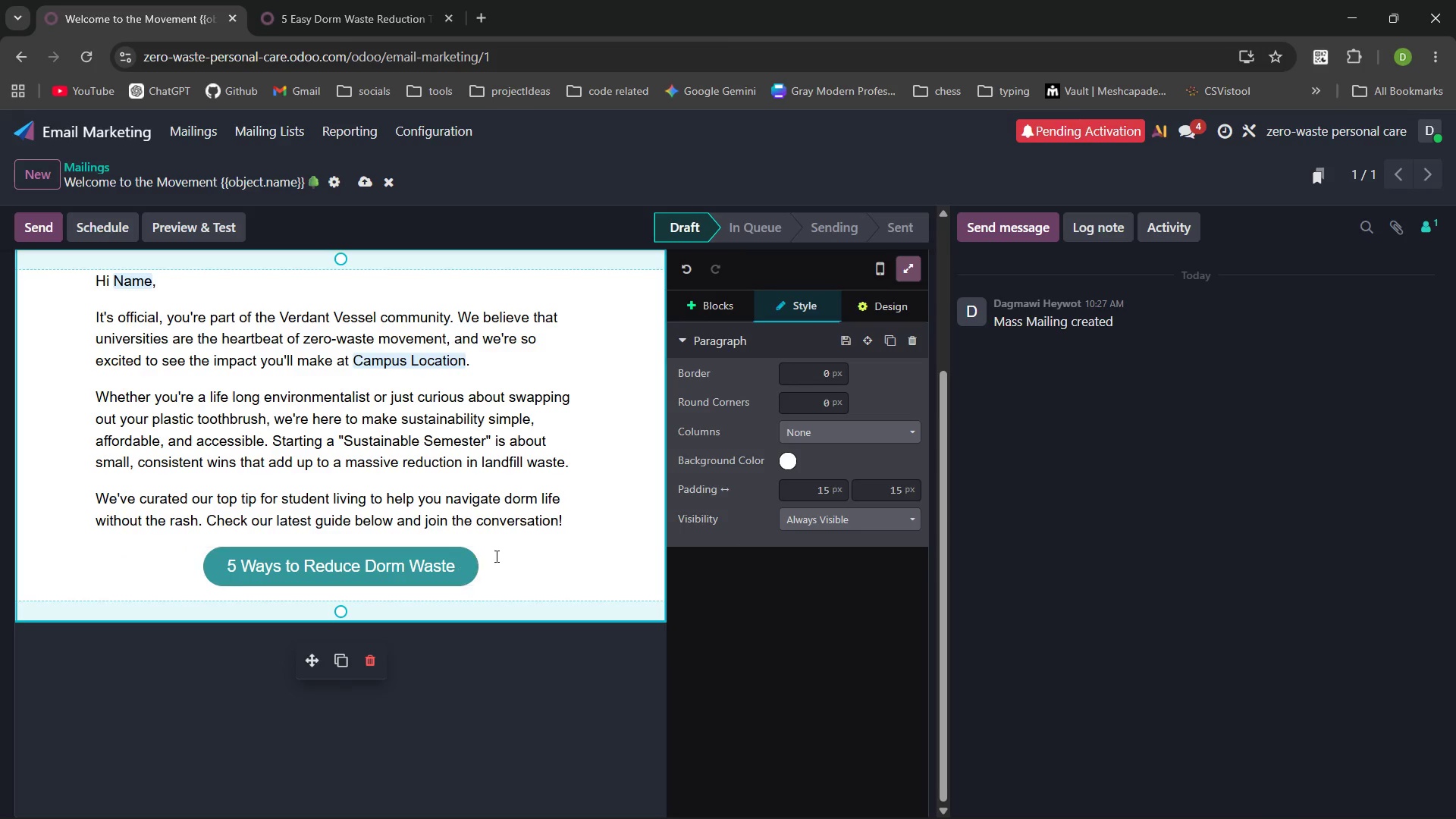 
left_click([516, 565])
 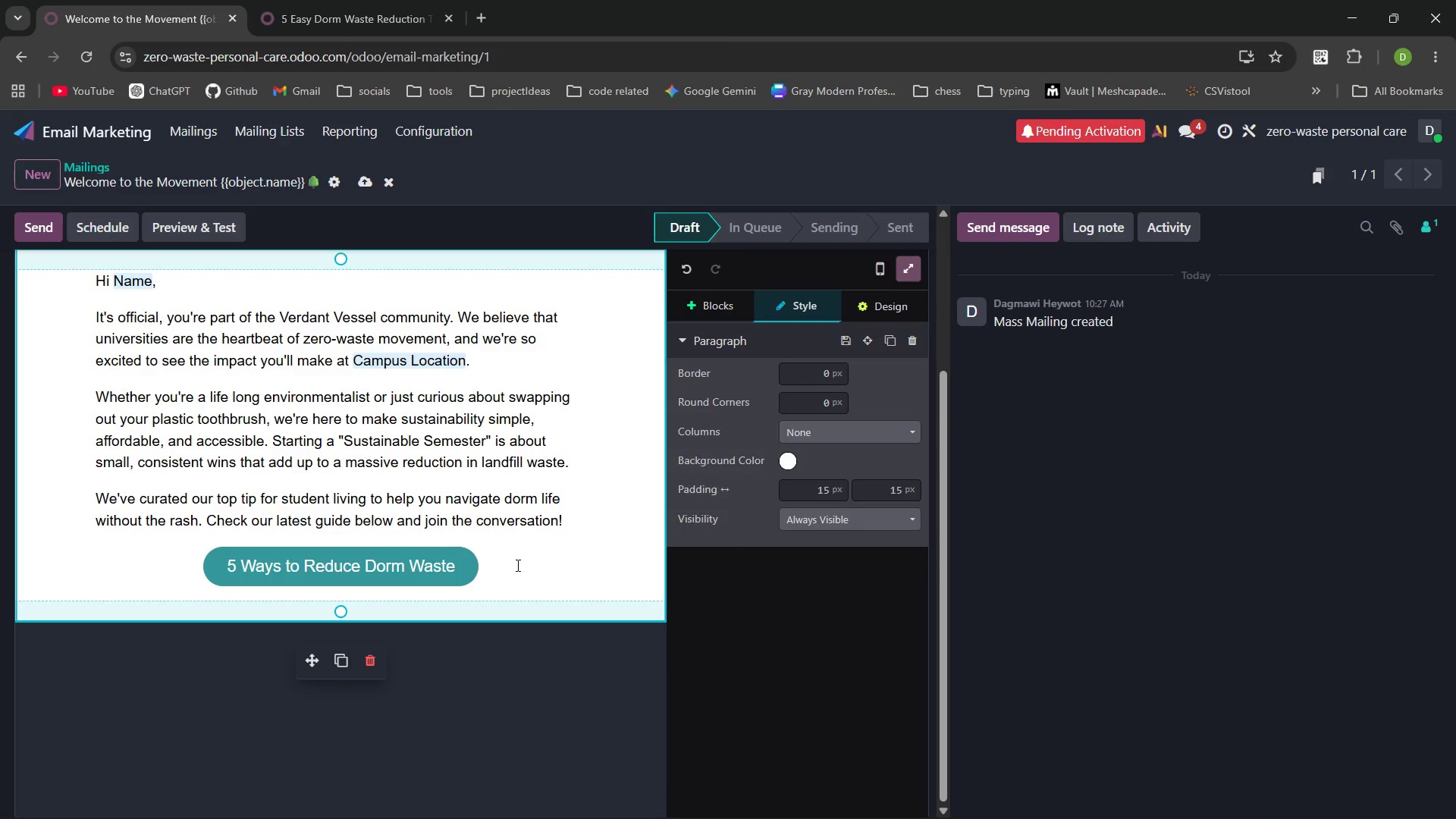 
key(Enter)
 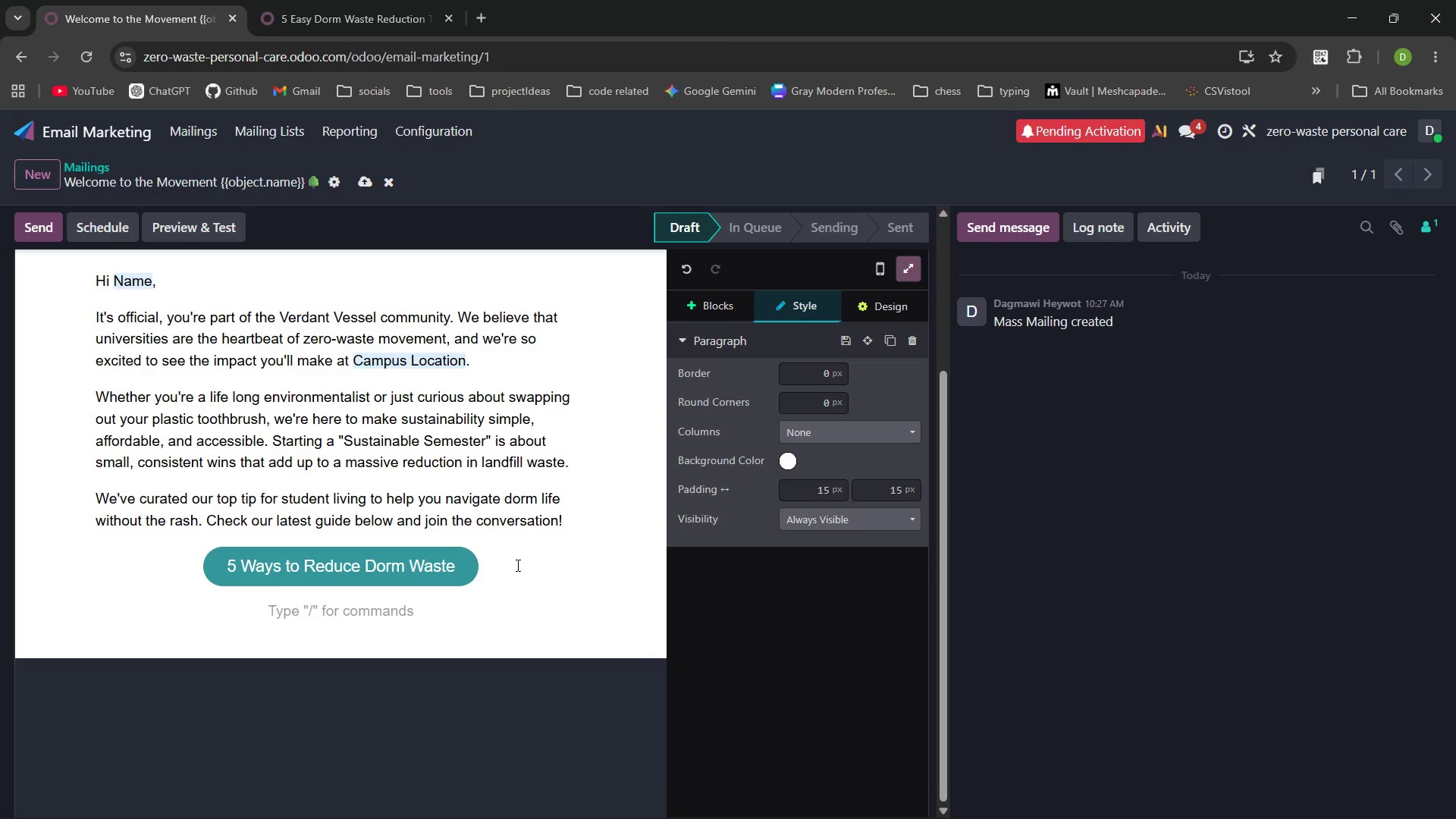 
wait(7.2)
 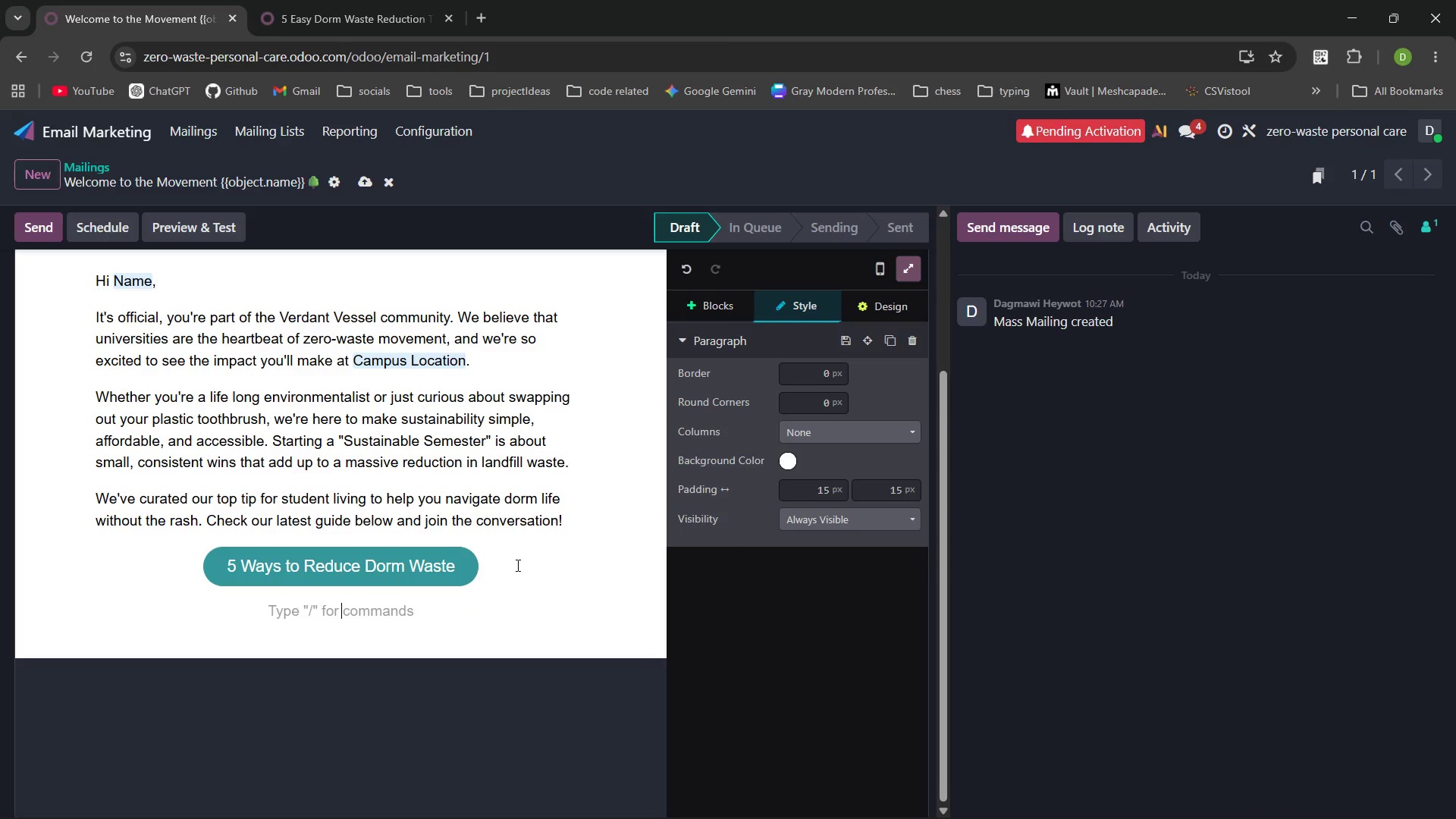 
type(To  cleaner future,)
 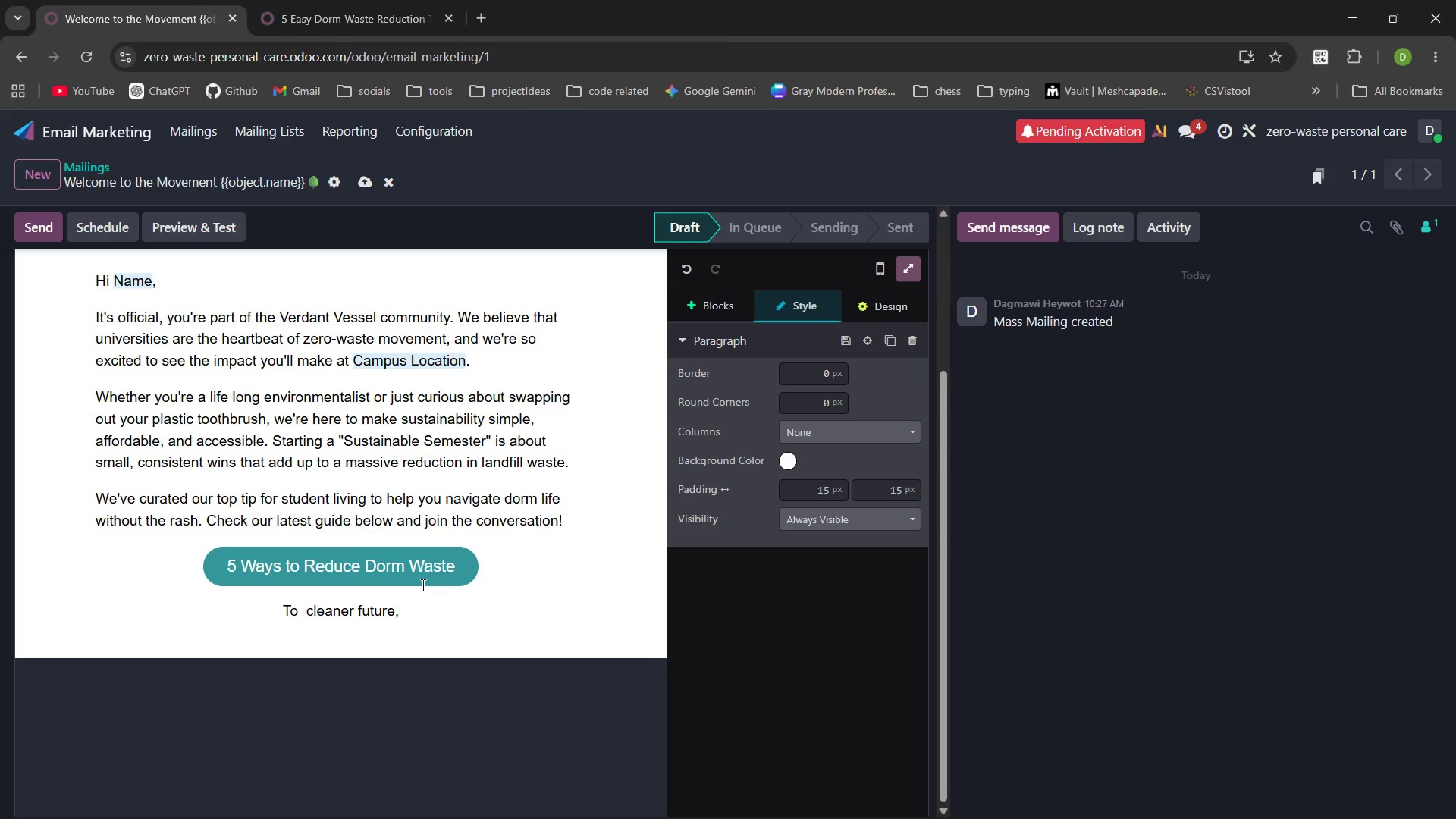 
key(Enter)
 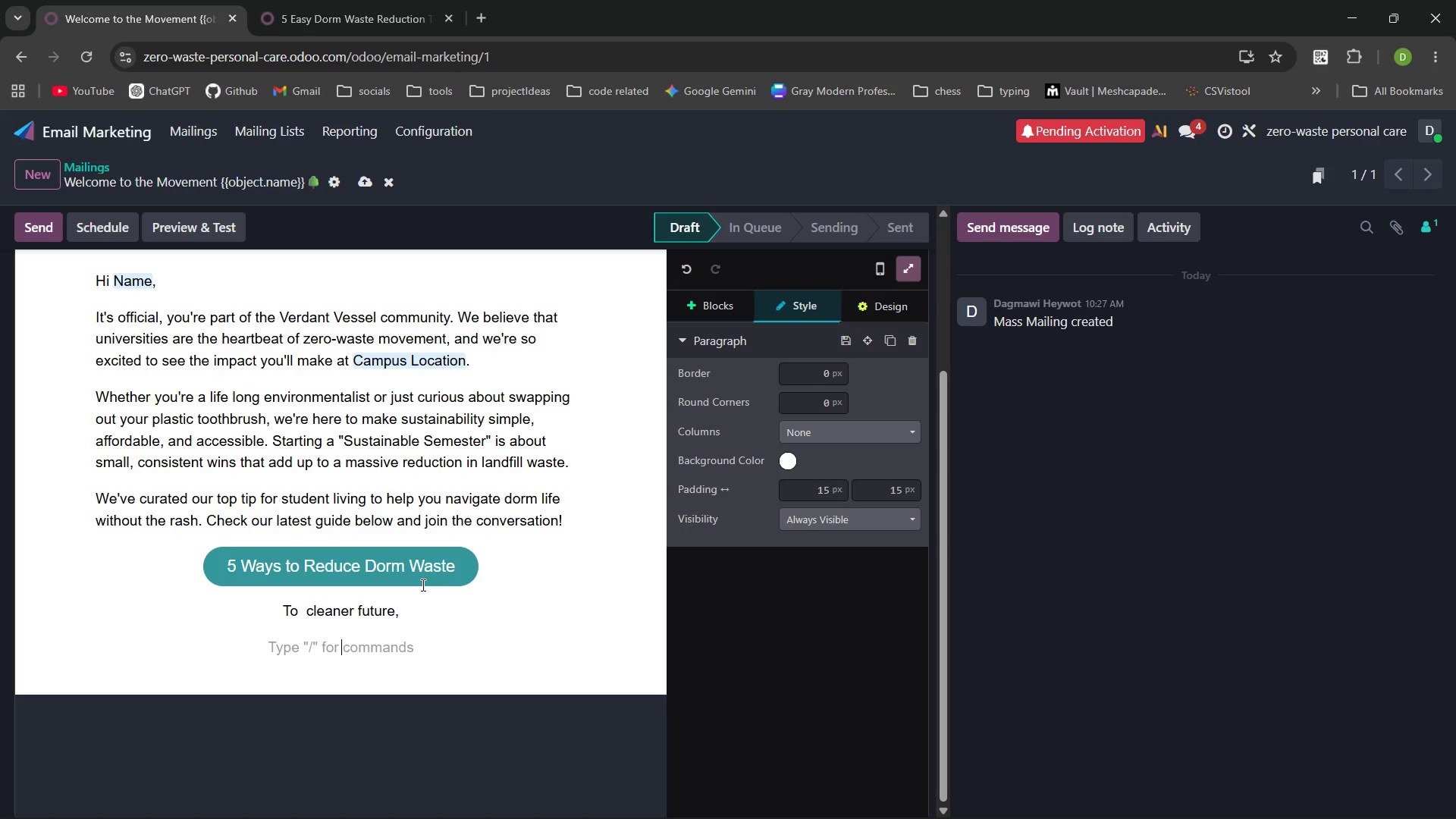 
type(The Verdant Vessesl T)
 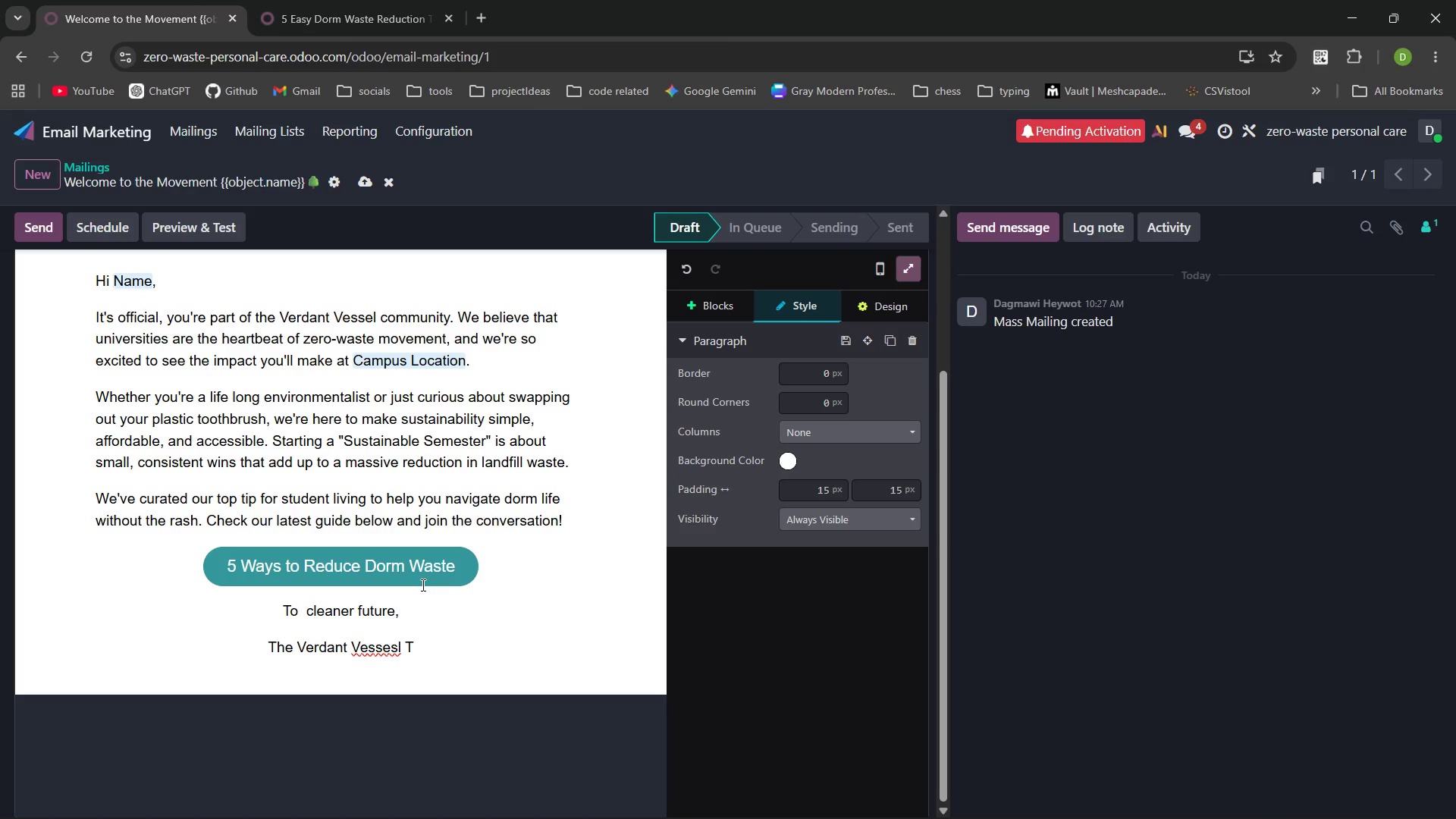 
key(Control+Backspace)
 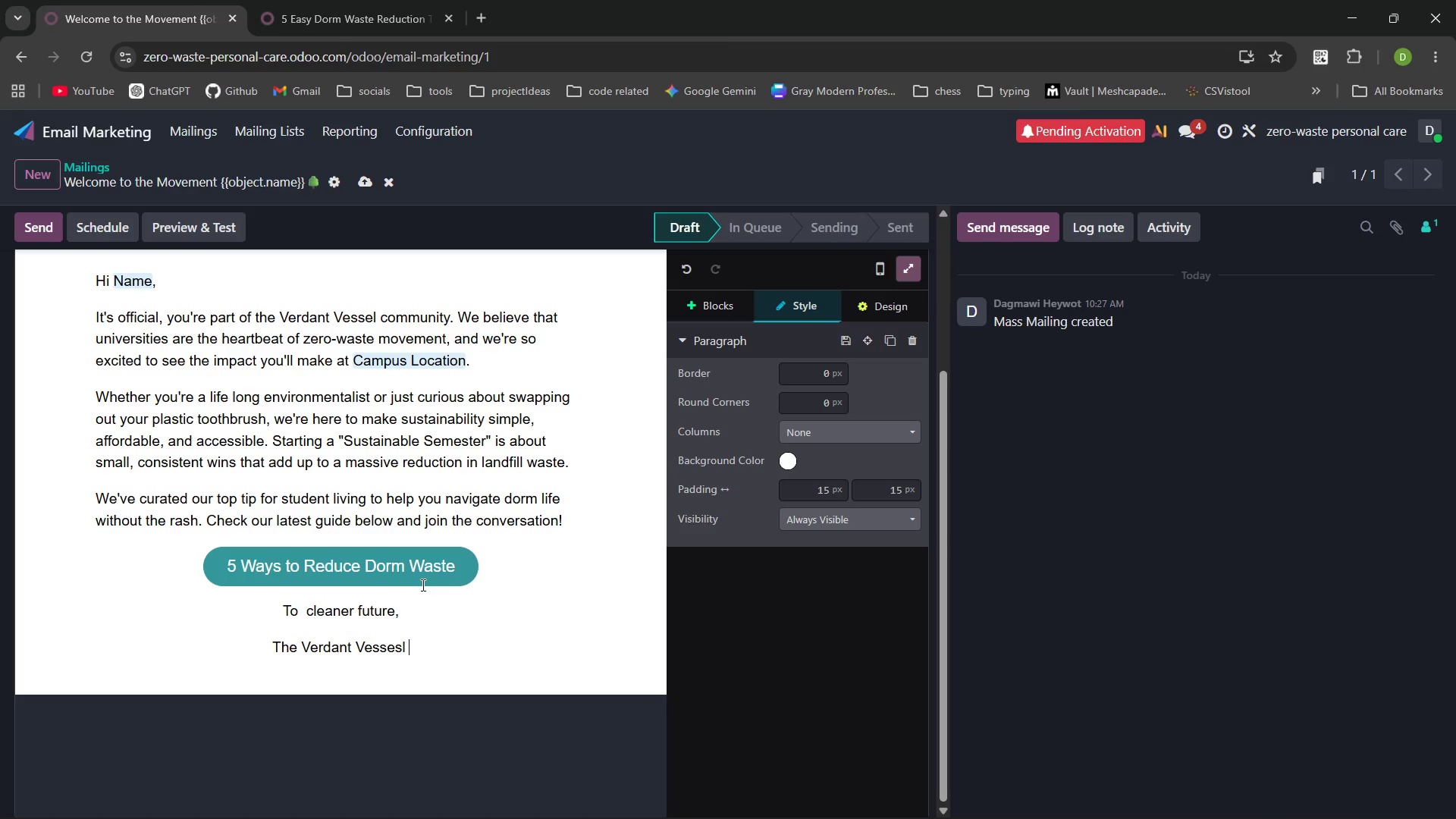 
key(Control+Backspace)
 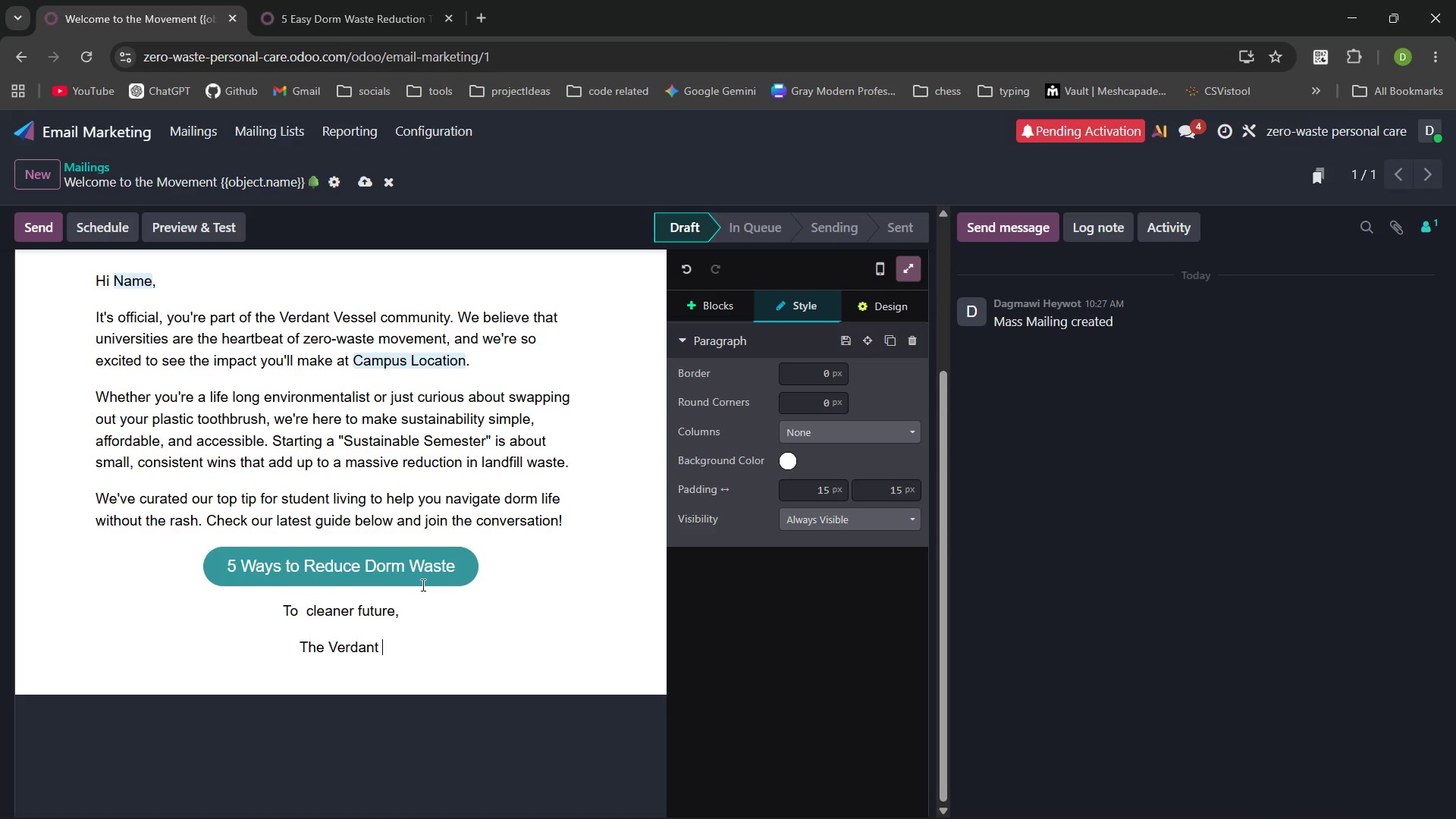 
type(Vessel Team)
 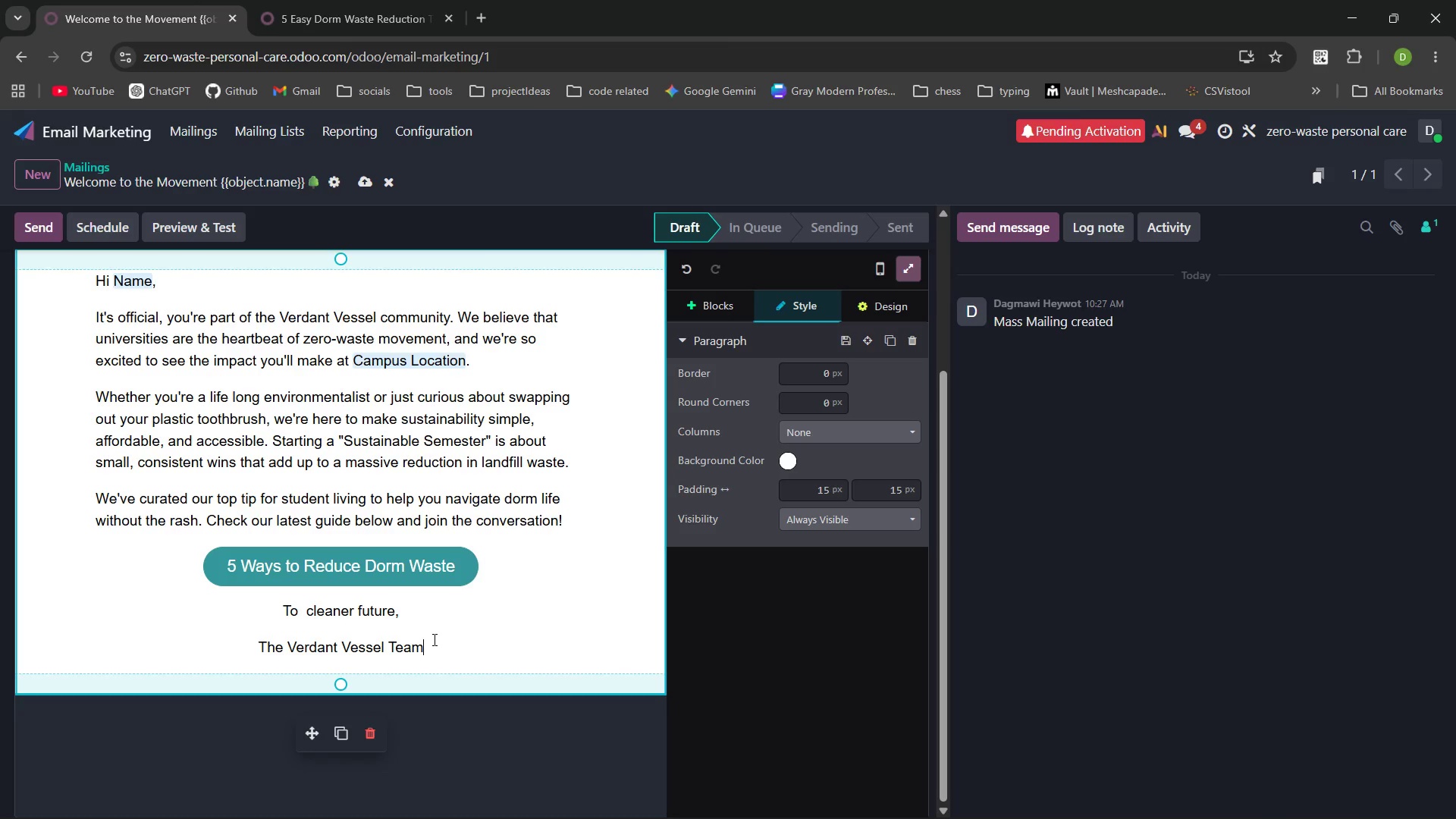 
left_click_drag(start_coordinate=[425, 646], to_coordinate=[277, 607])
 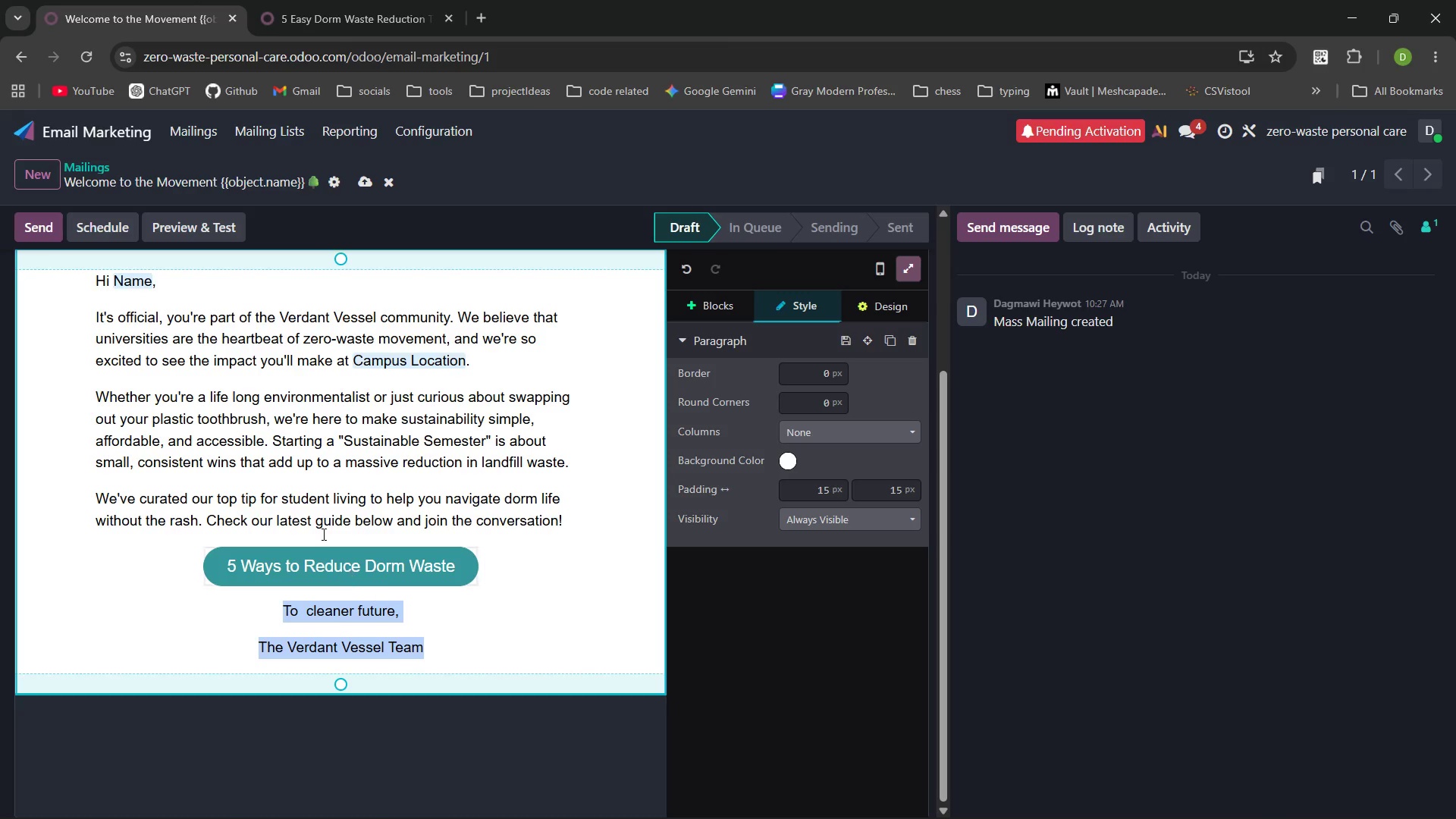 
wait(7.05)
 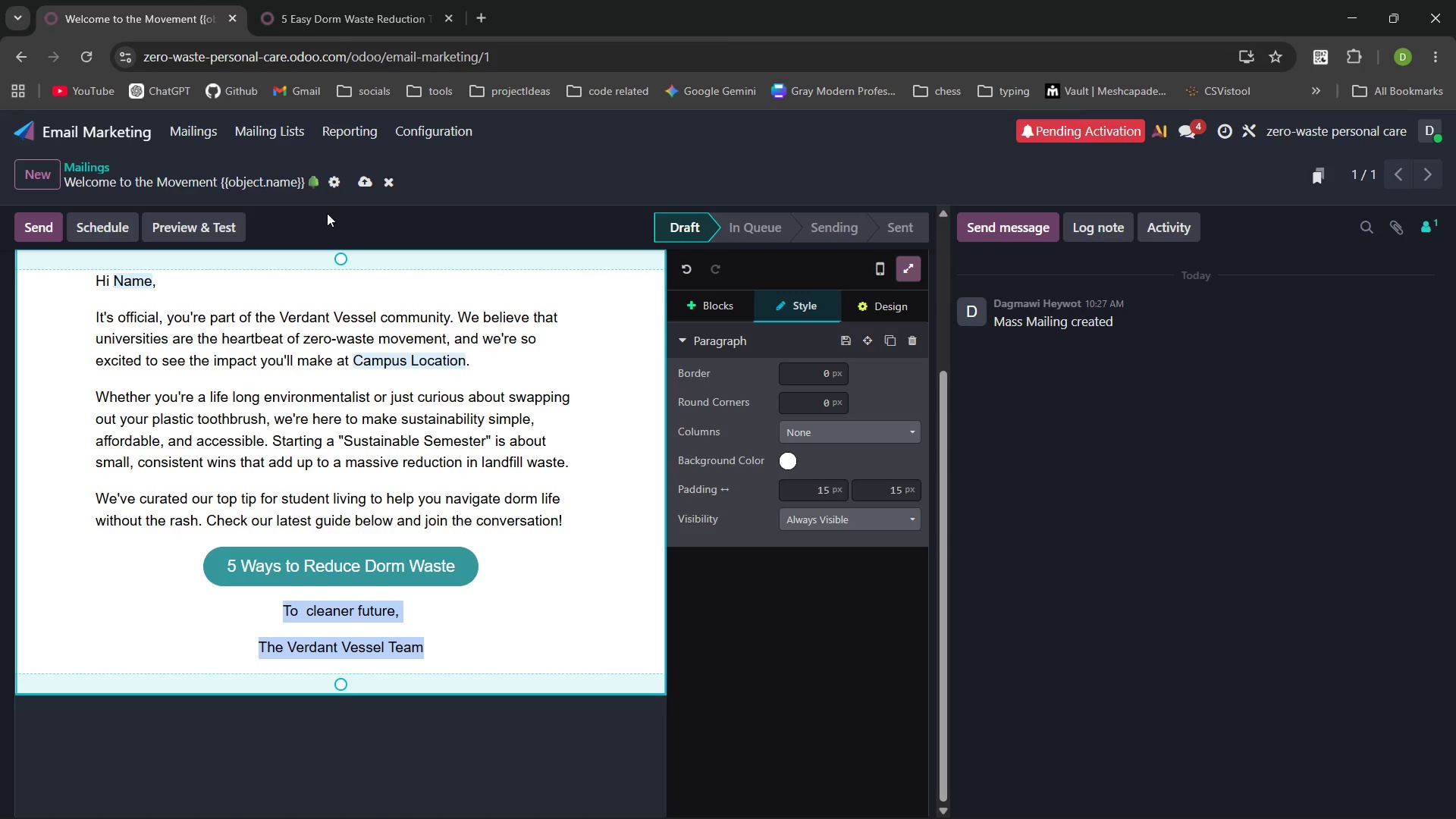 
left_click([399, 613])
 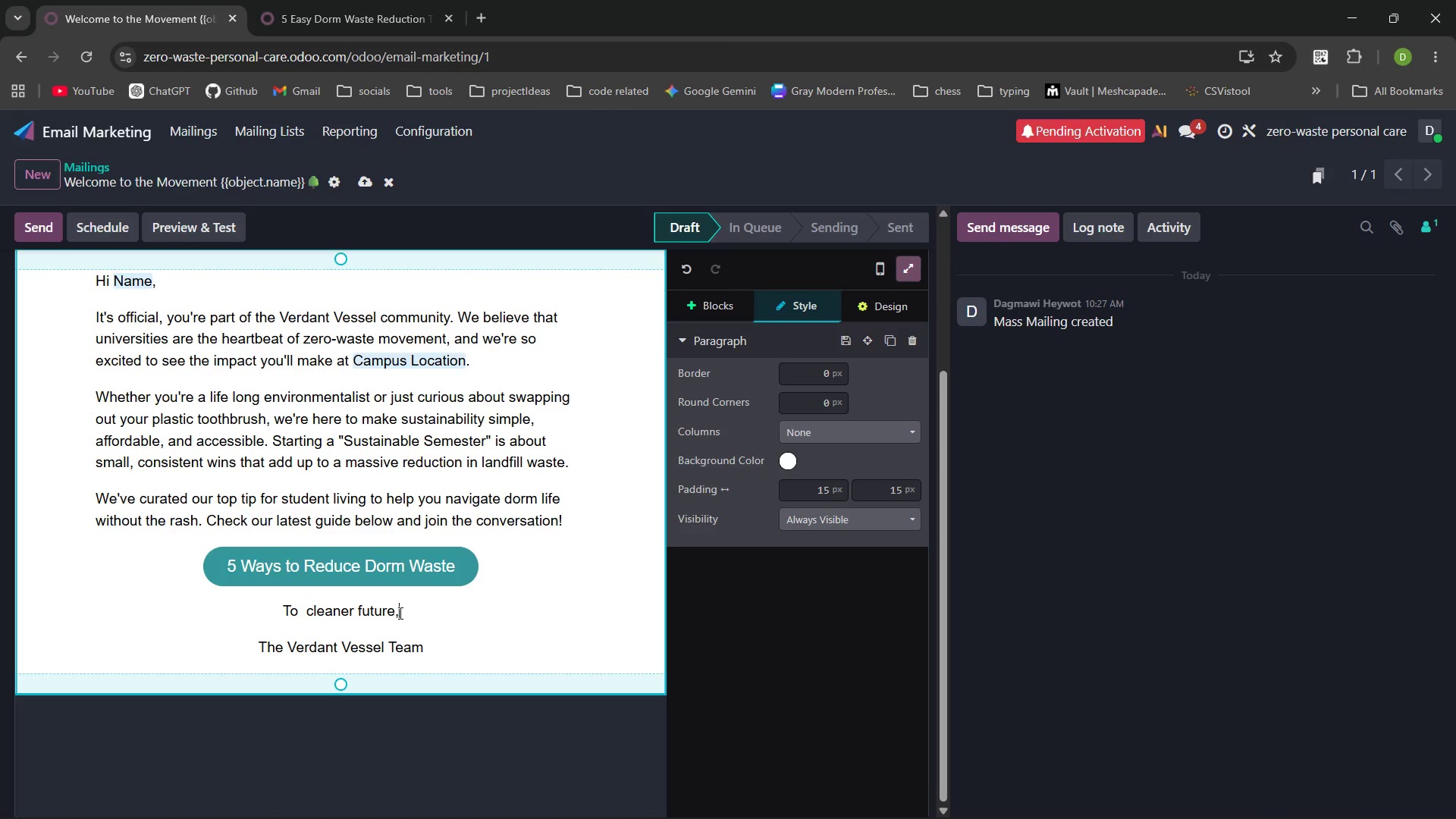 
left_click([399, 613])
 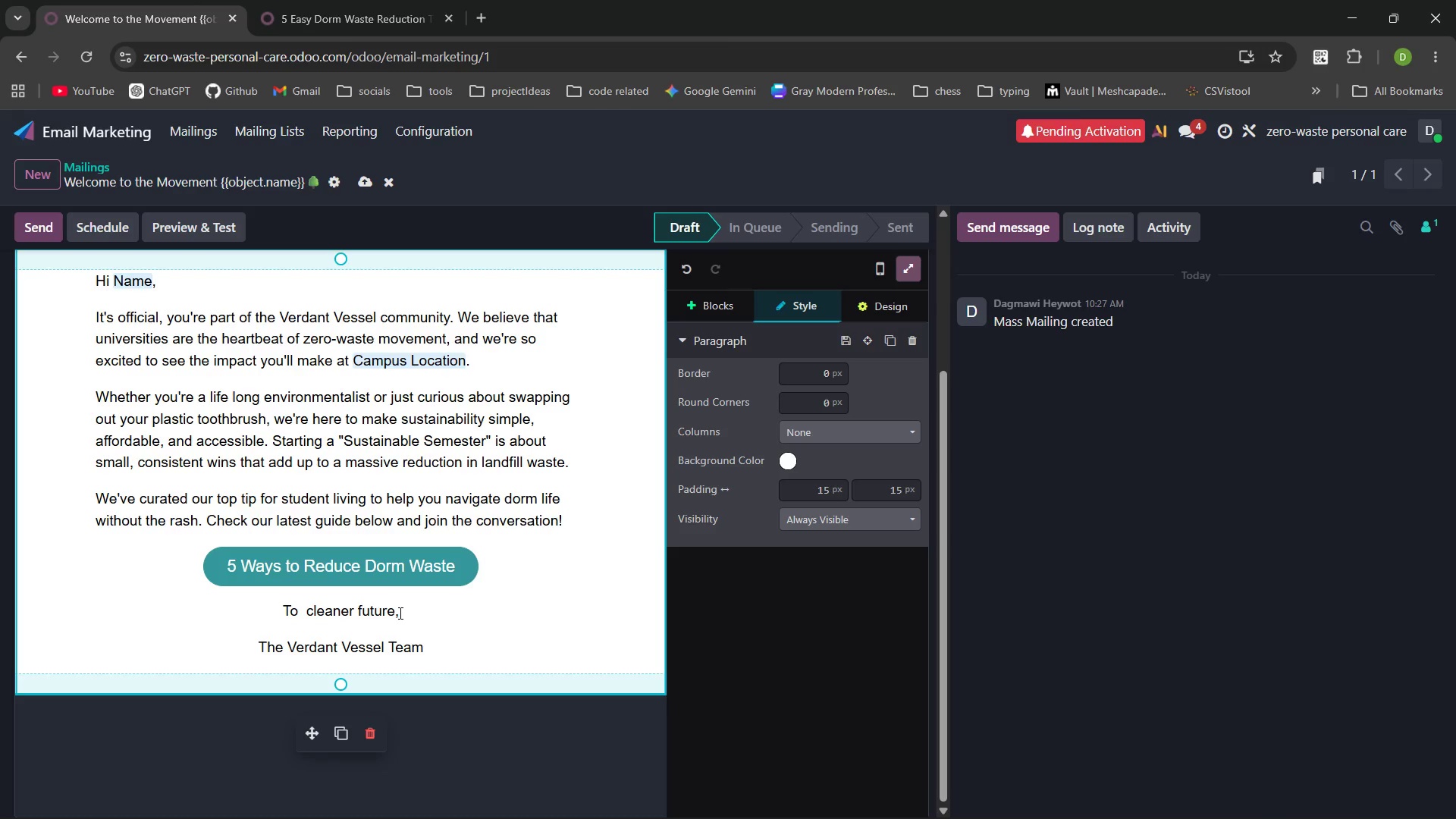 
left_click_drag(start_coordinate=[399, 613], to_coordinate=[273, 617])
 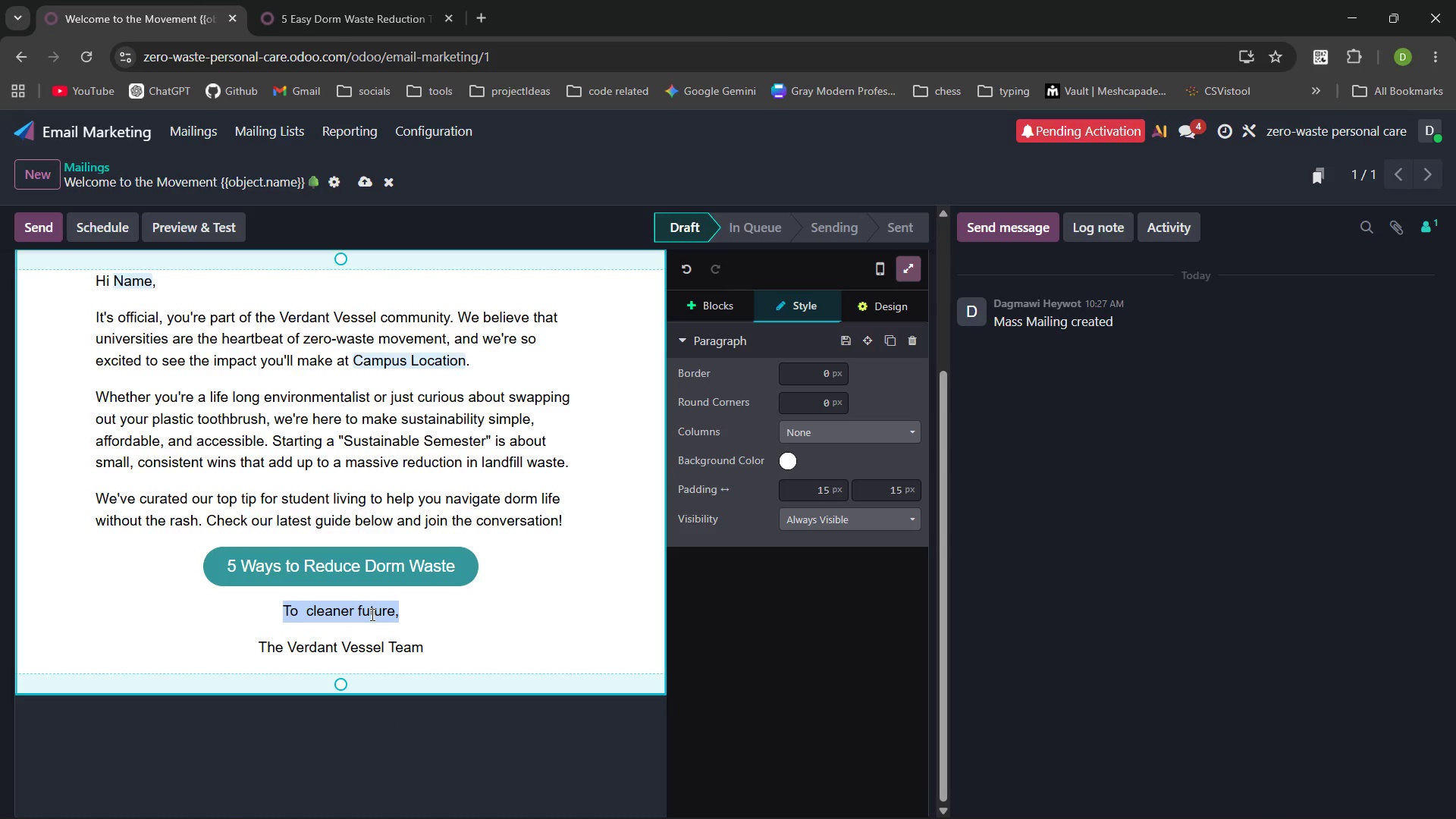 
double_click([371, 614])
 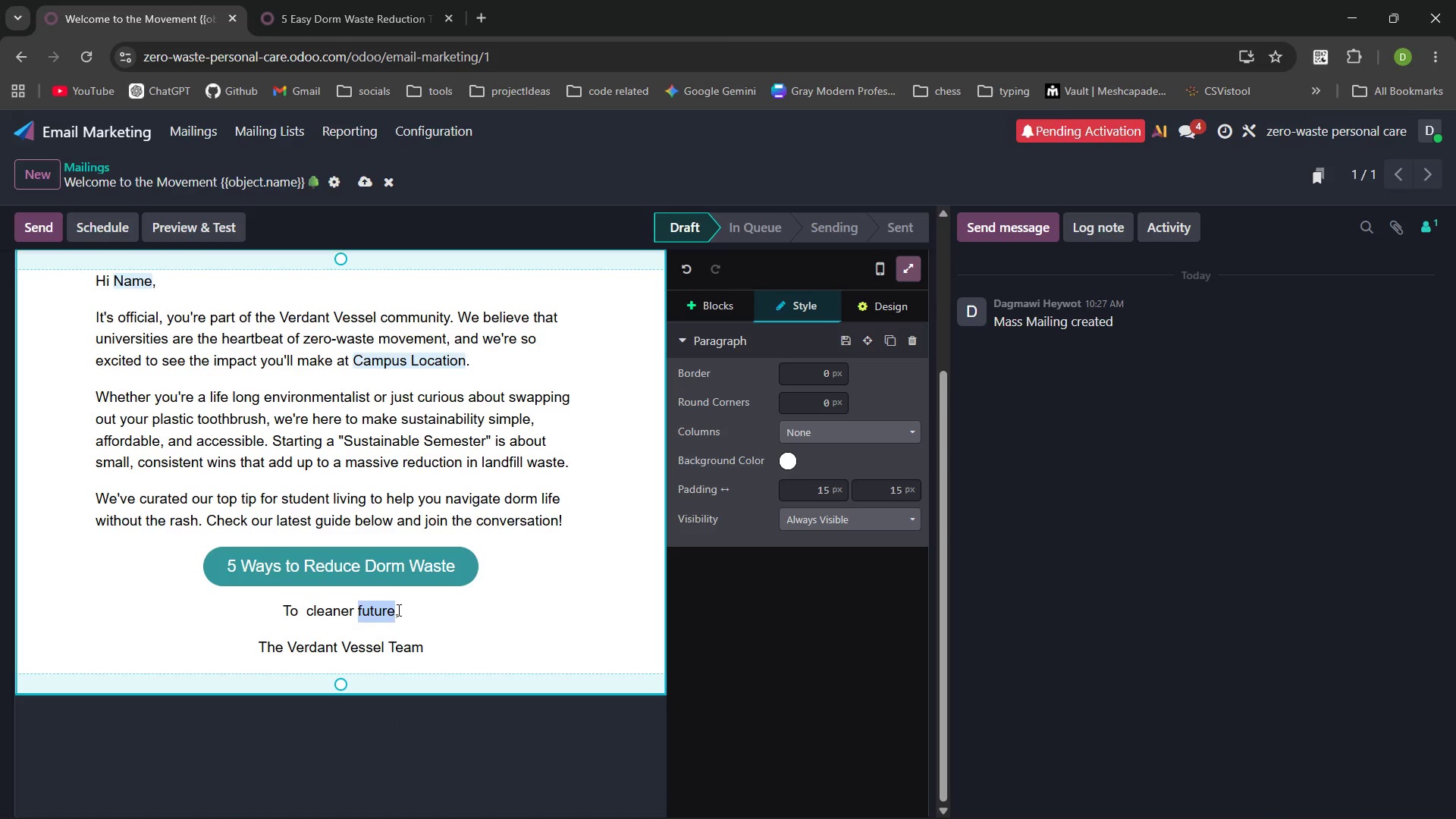 
left_click([400, 610])
 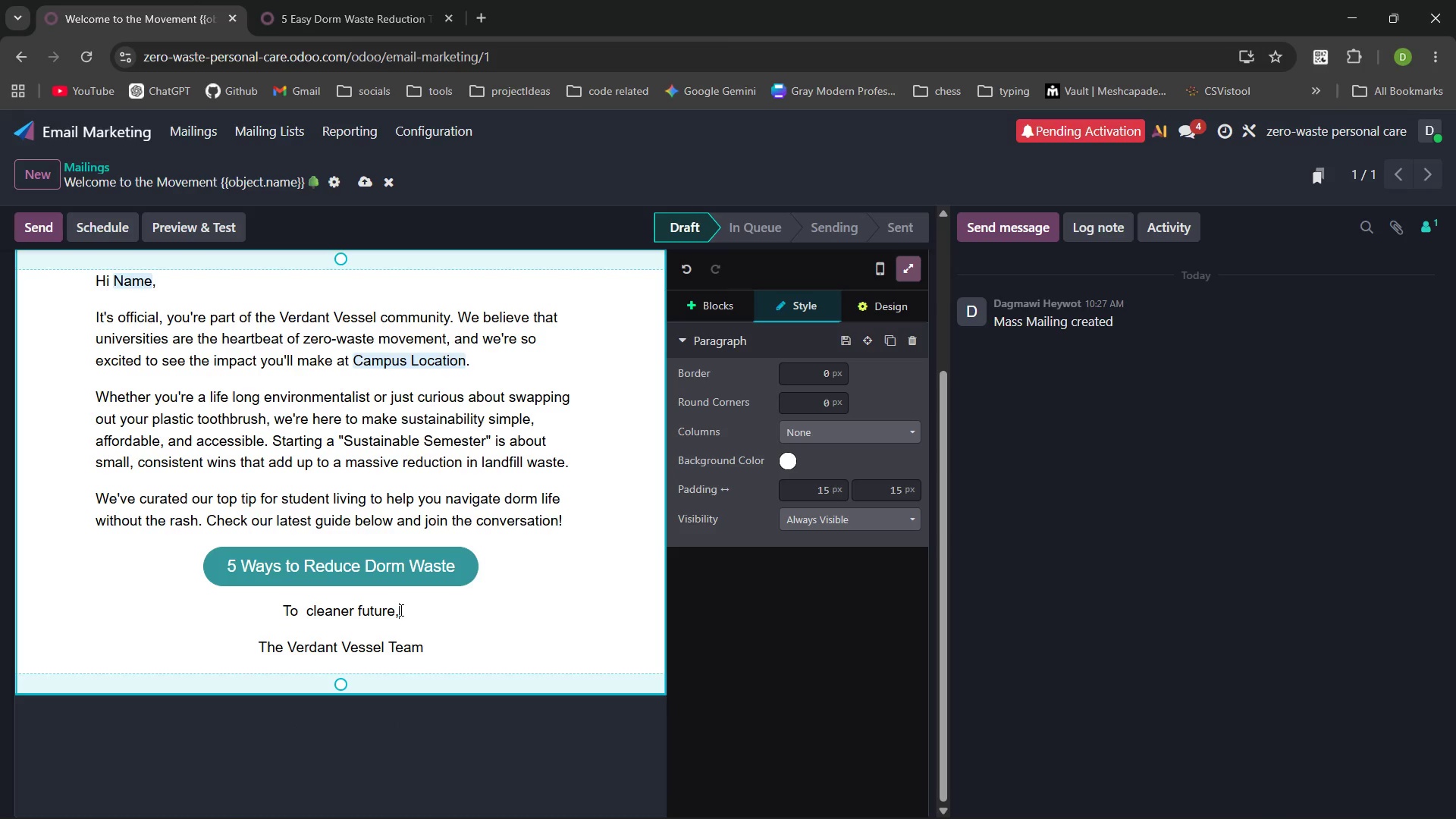 
left_click_drag(start_coordinate=[400, 610], to_coordinate=[391, 610])
 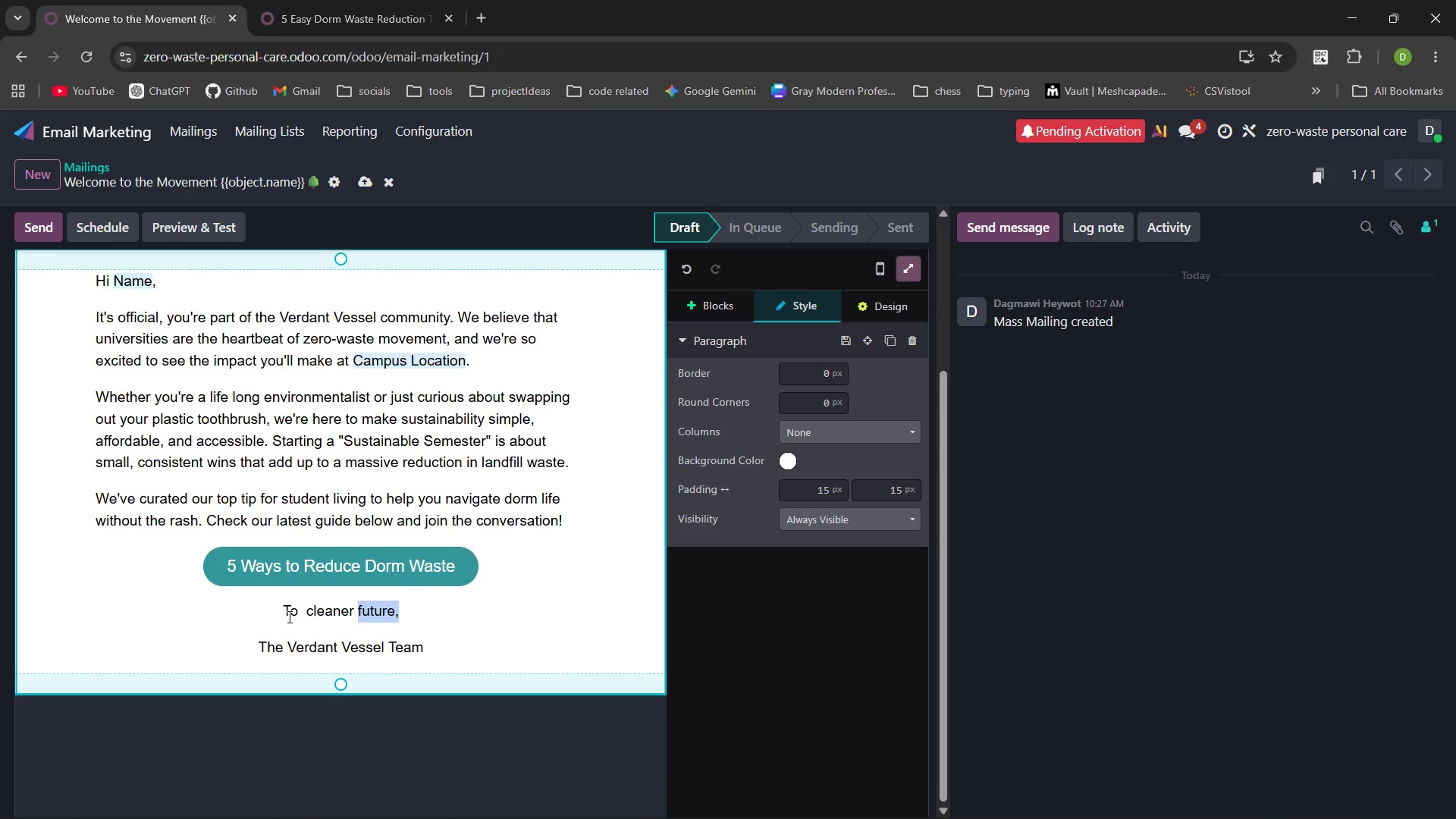 
left_click([288, 612])
 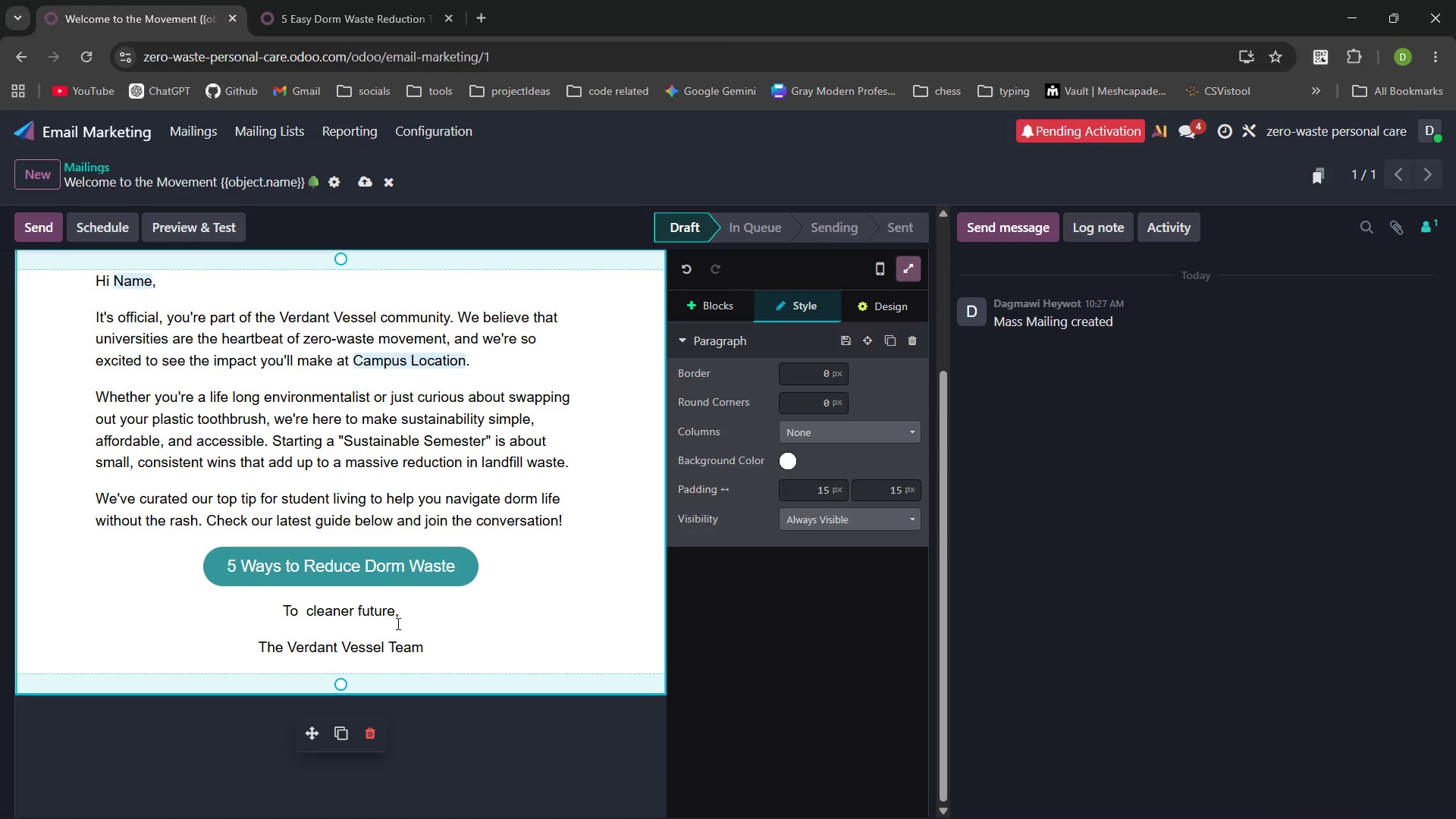 
left_click_drag(start_coordinate=[397, 617], to_coordinate=[337, 617])
 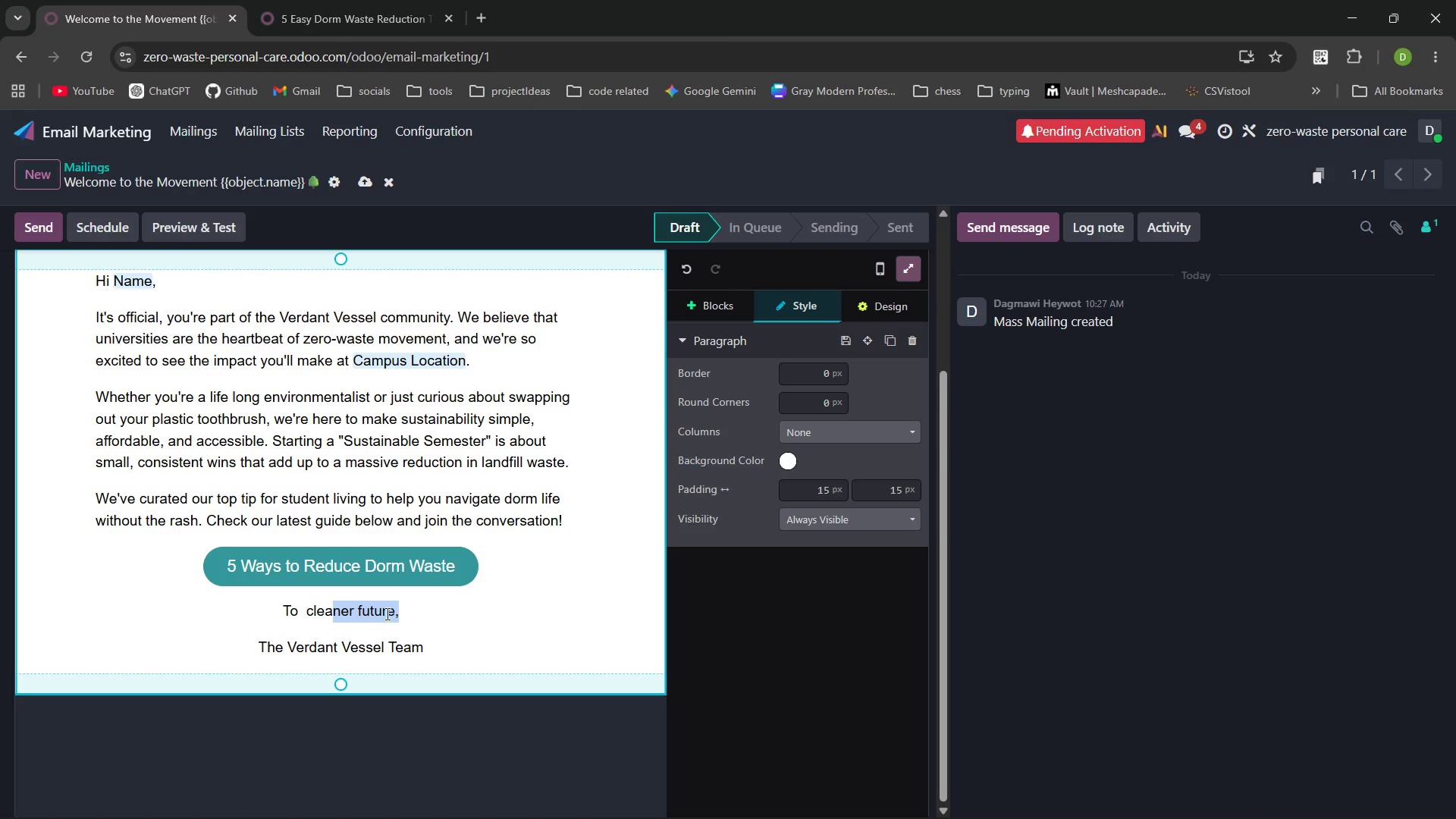 
left_click([386, 613])
 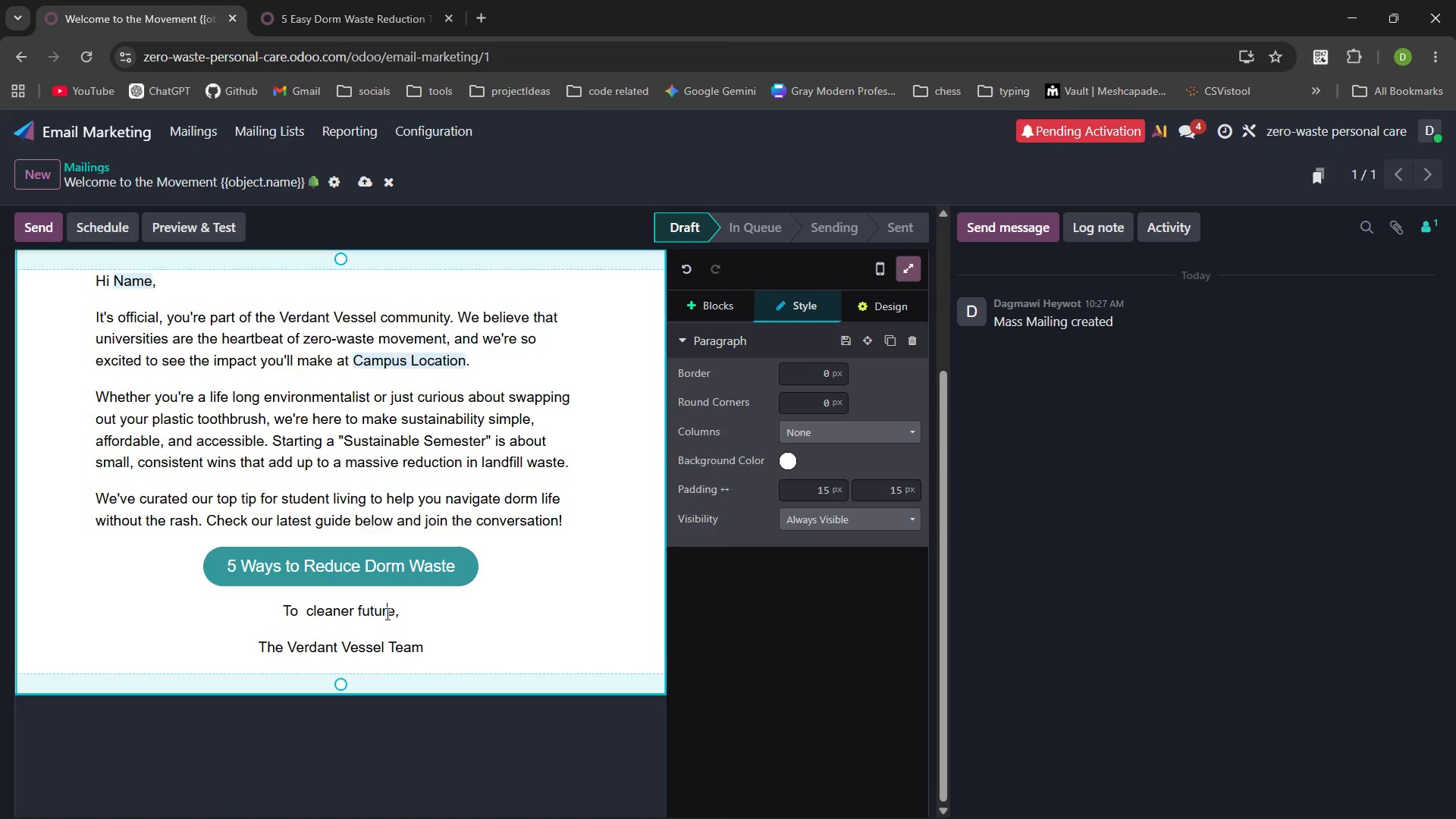 
key(ArrowRight)
 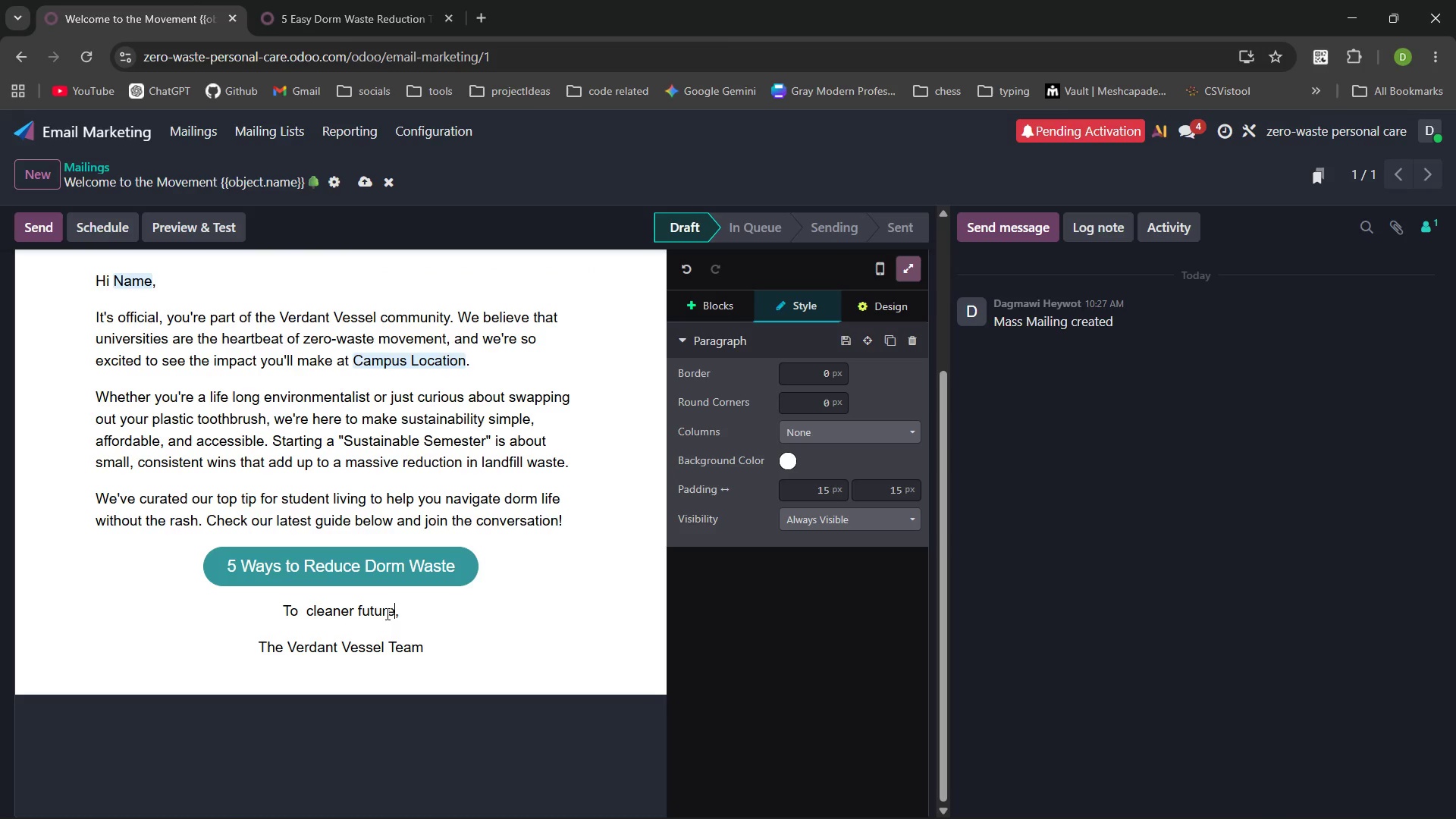 
key(Shift+ArrowLeft)
 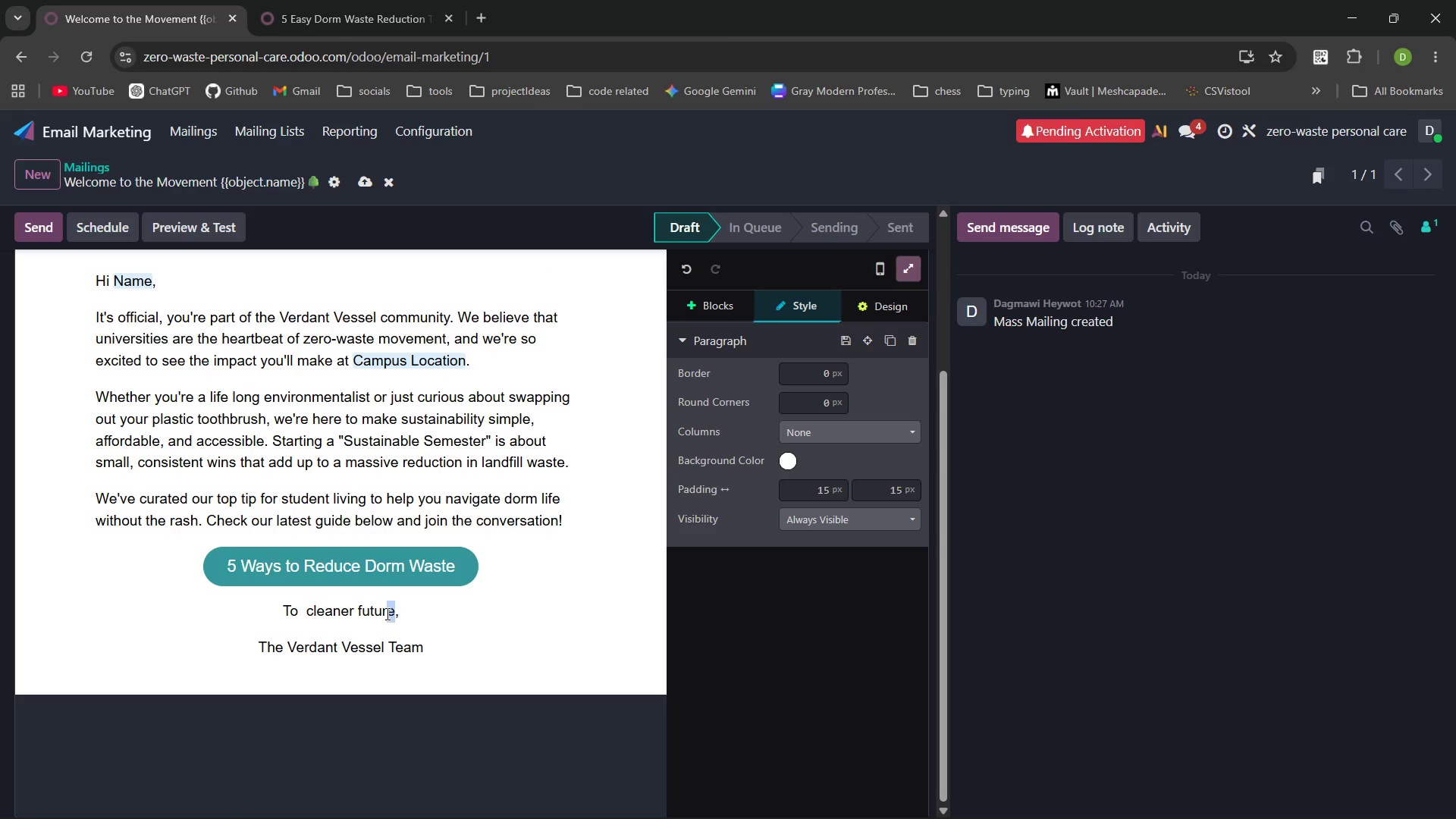 
left_click([386, 613])
 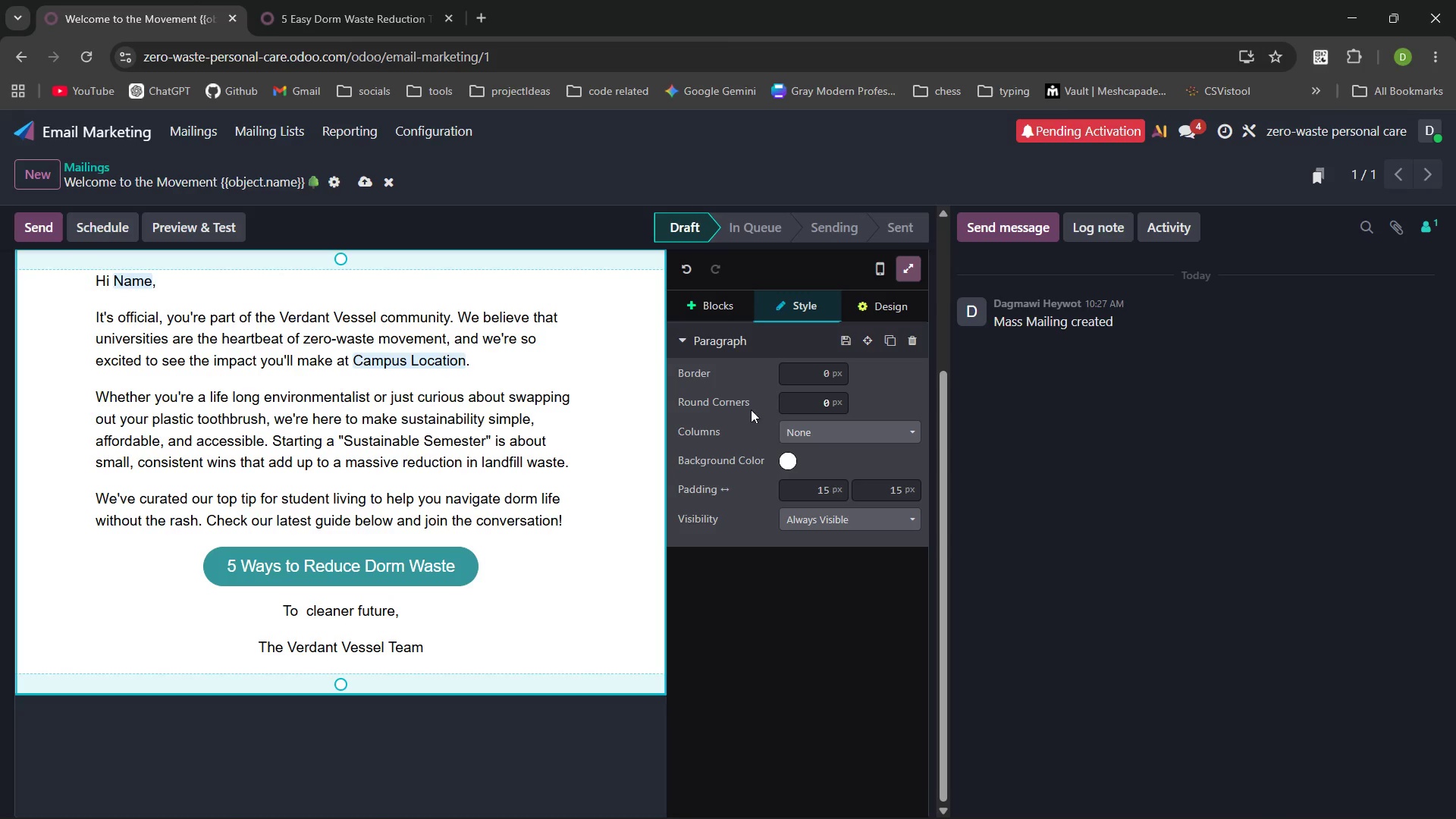 
left_click([728, 435])
 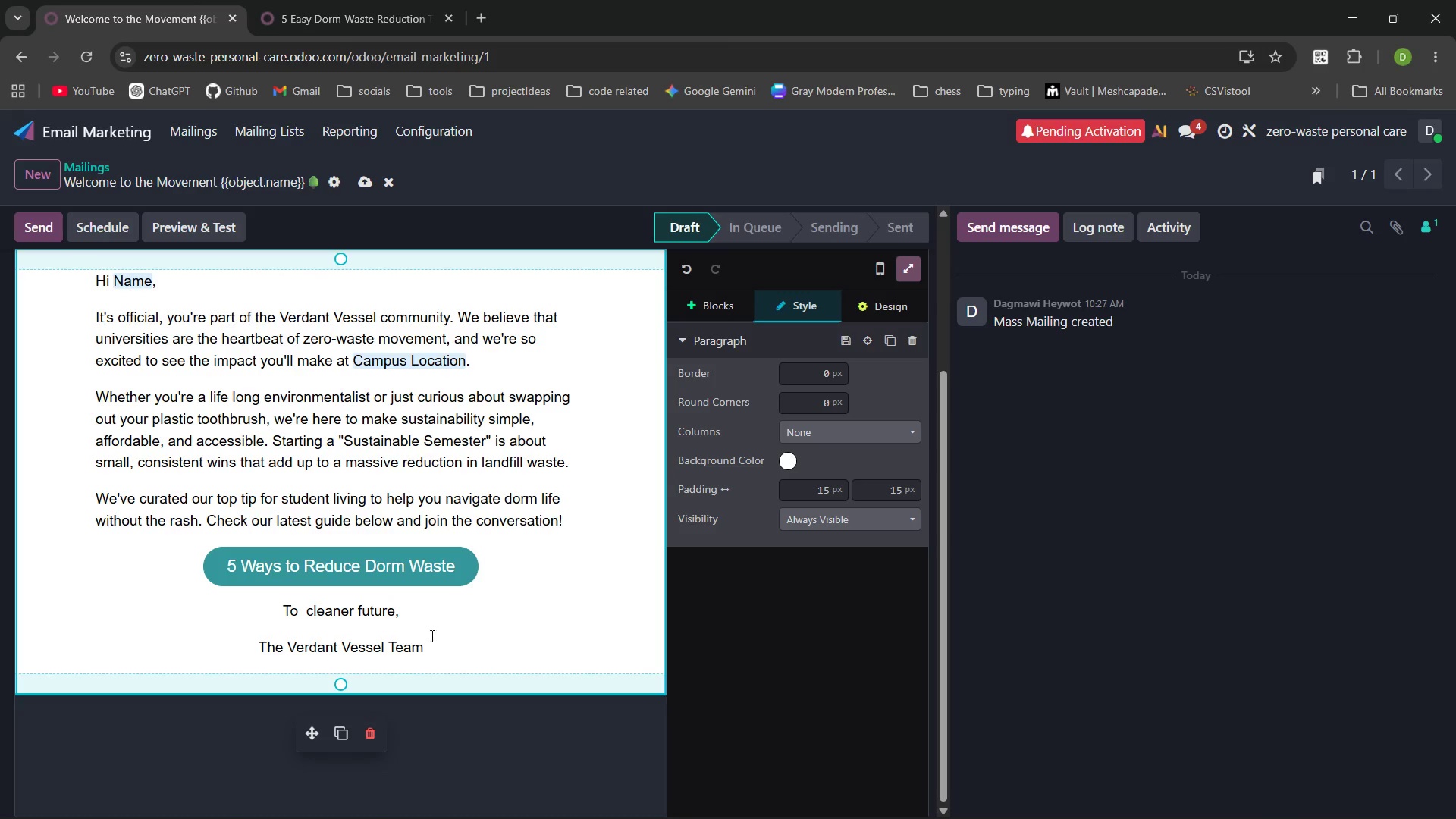 
left_click_drag(start_coordinate=[419, 642], to_coordinate=[335, 638])
 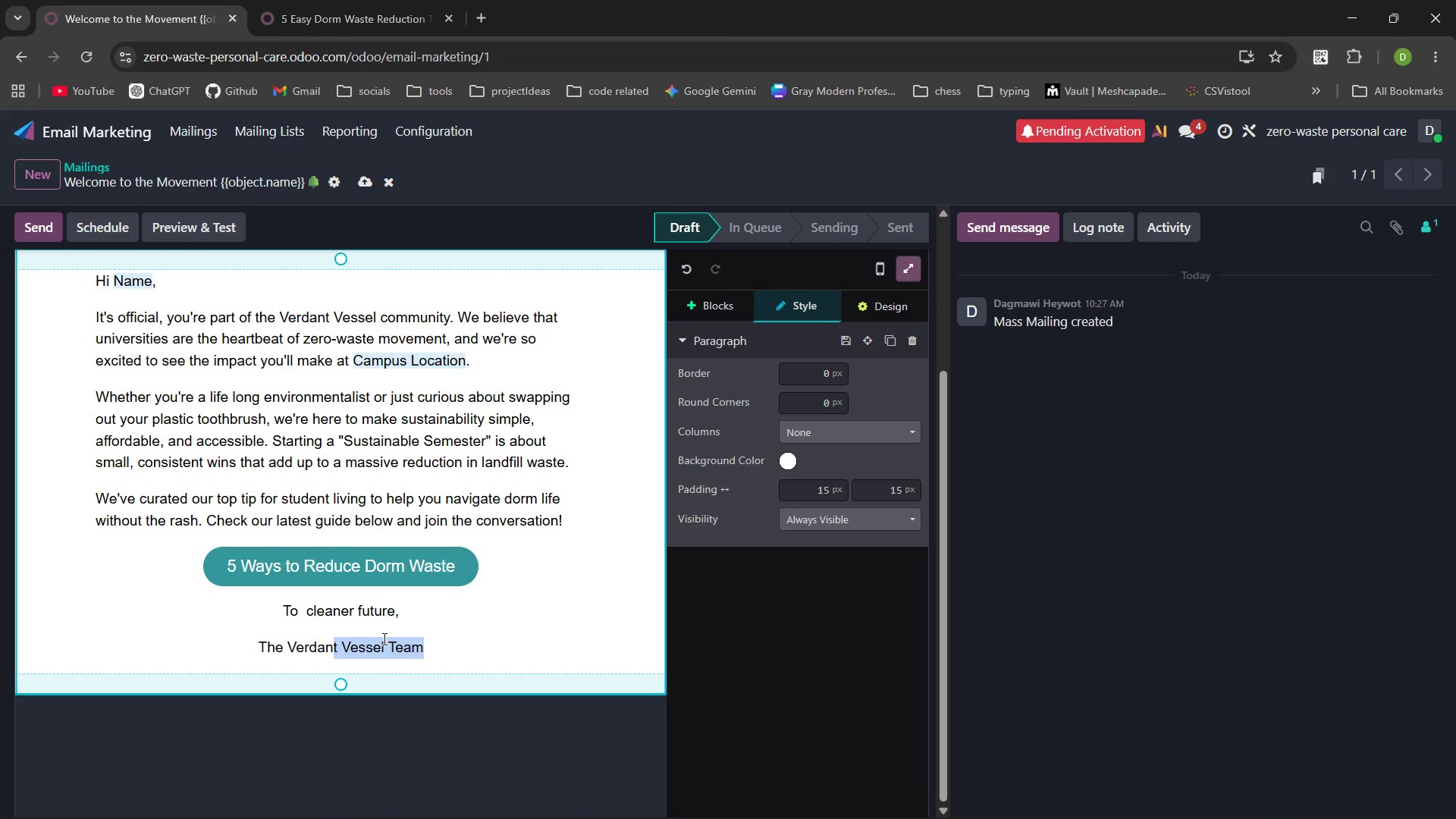 
left_click([383, 639])
 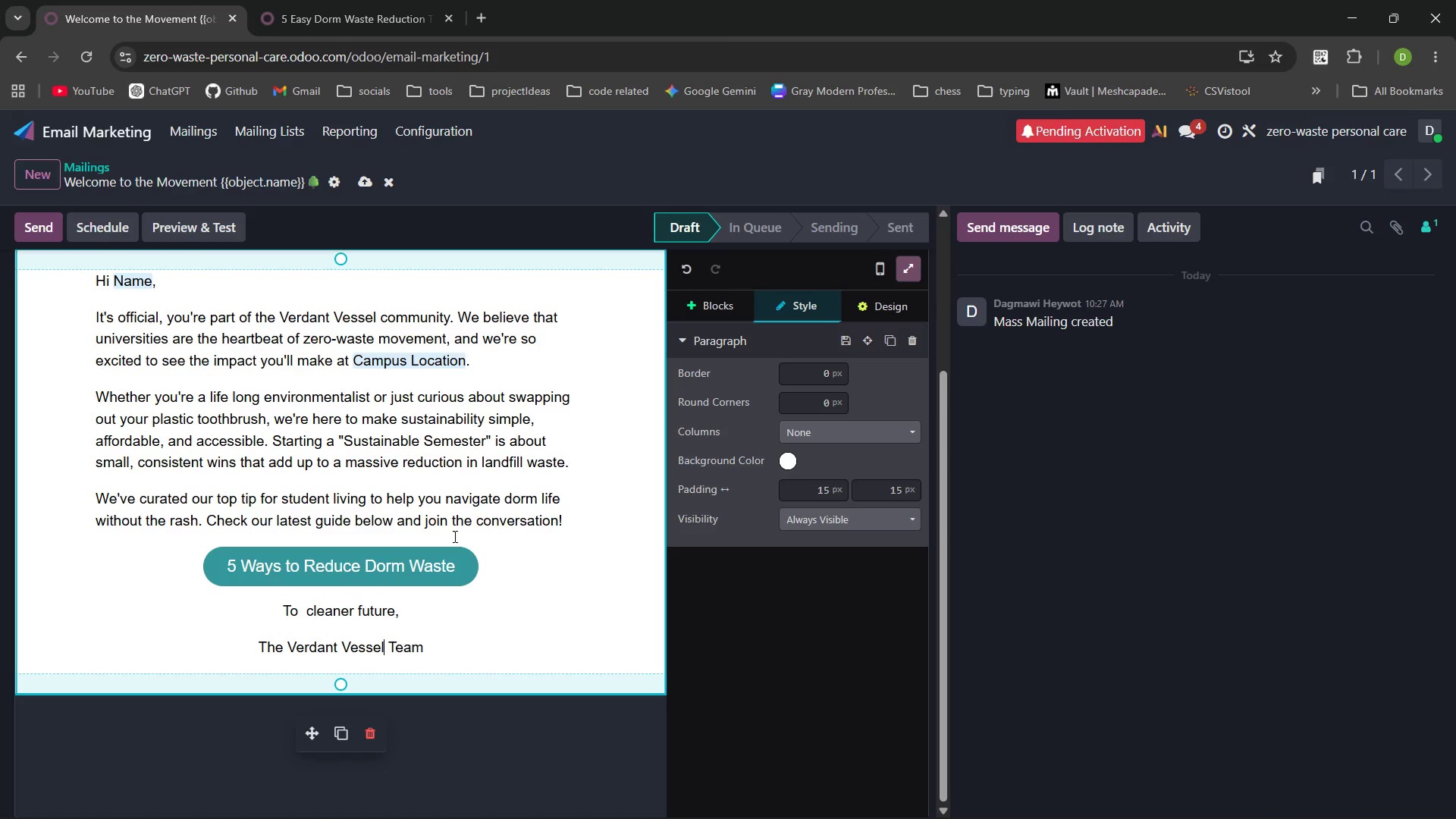 
left_click_drag(start_coordinate=[451, 565], to_coordinate=[362, 564])
 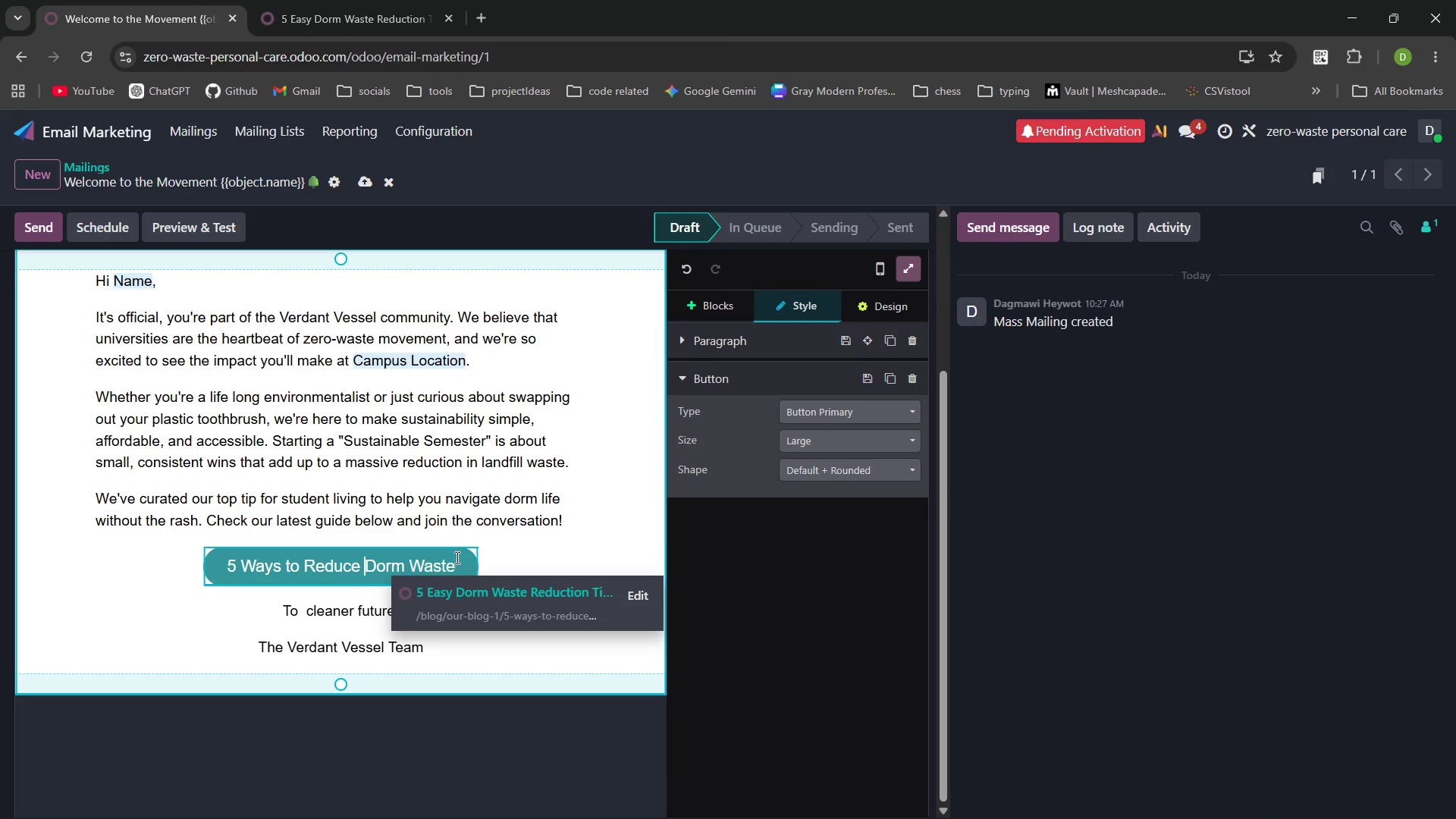 
left_click_drag(start_coordinate=[457, 563], to_coordinate=[399, 563])
 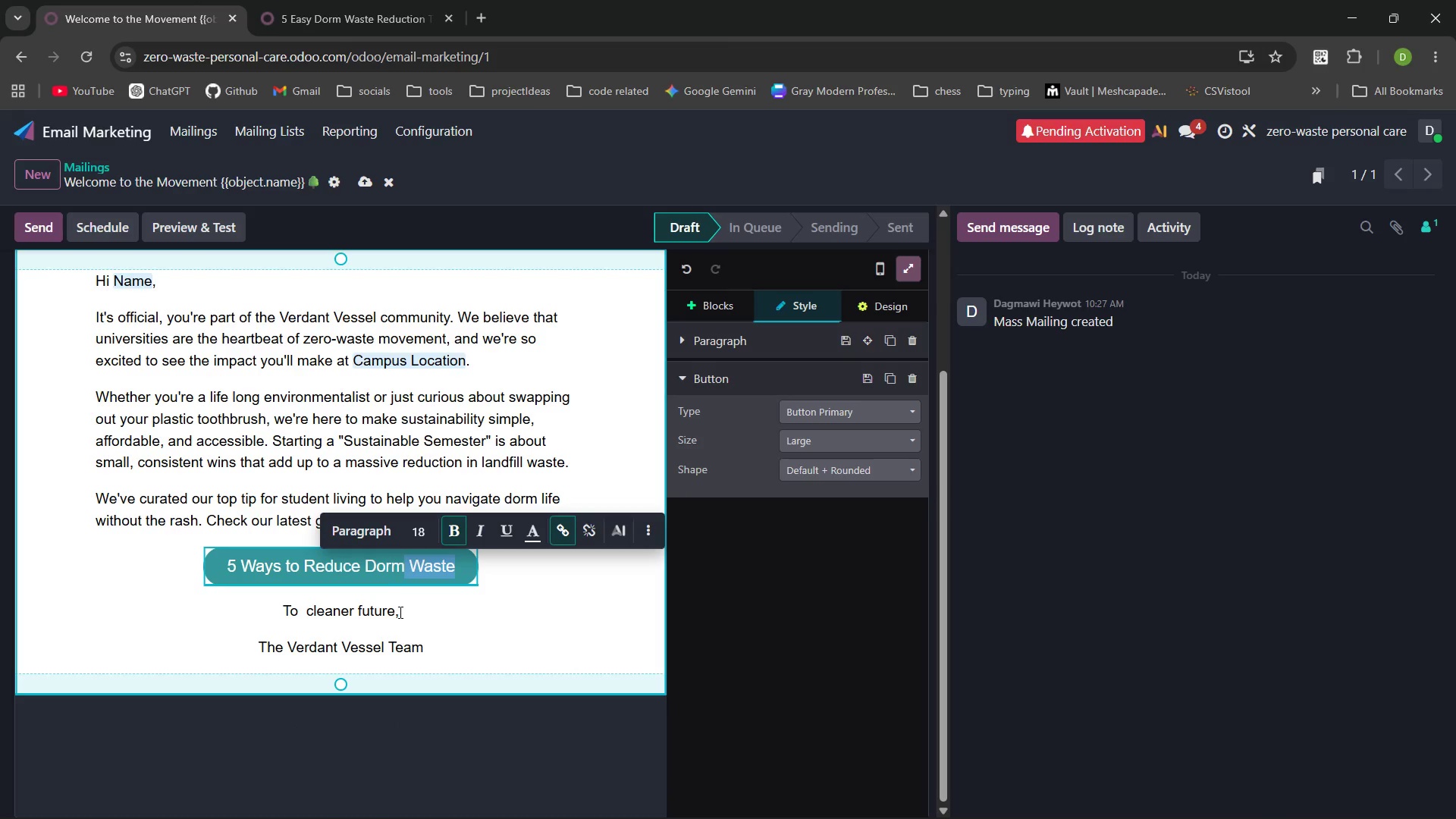 
left_click_drag(start_coordinate=[399, 613], to_coordinate=[249, 610])
 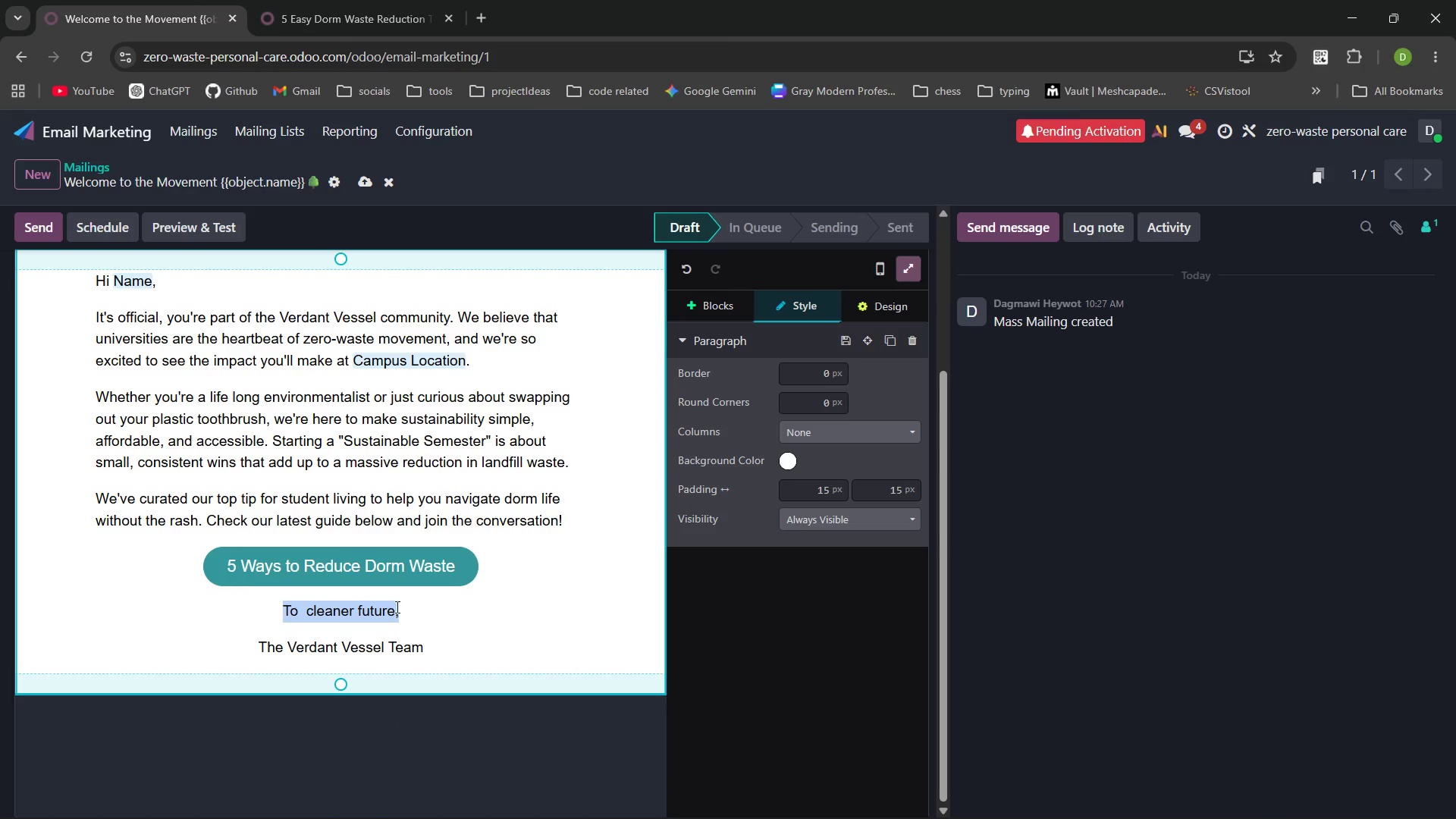 
left_click([400, 609])
 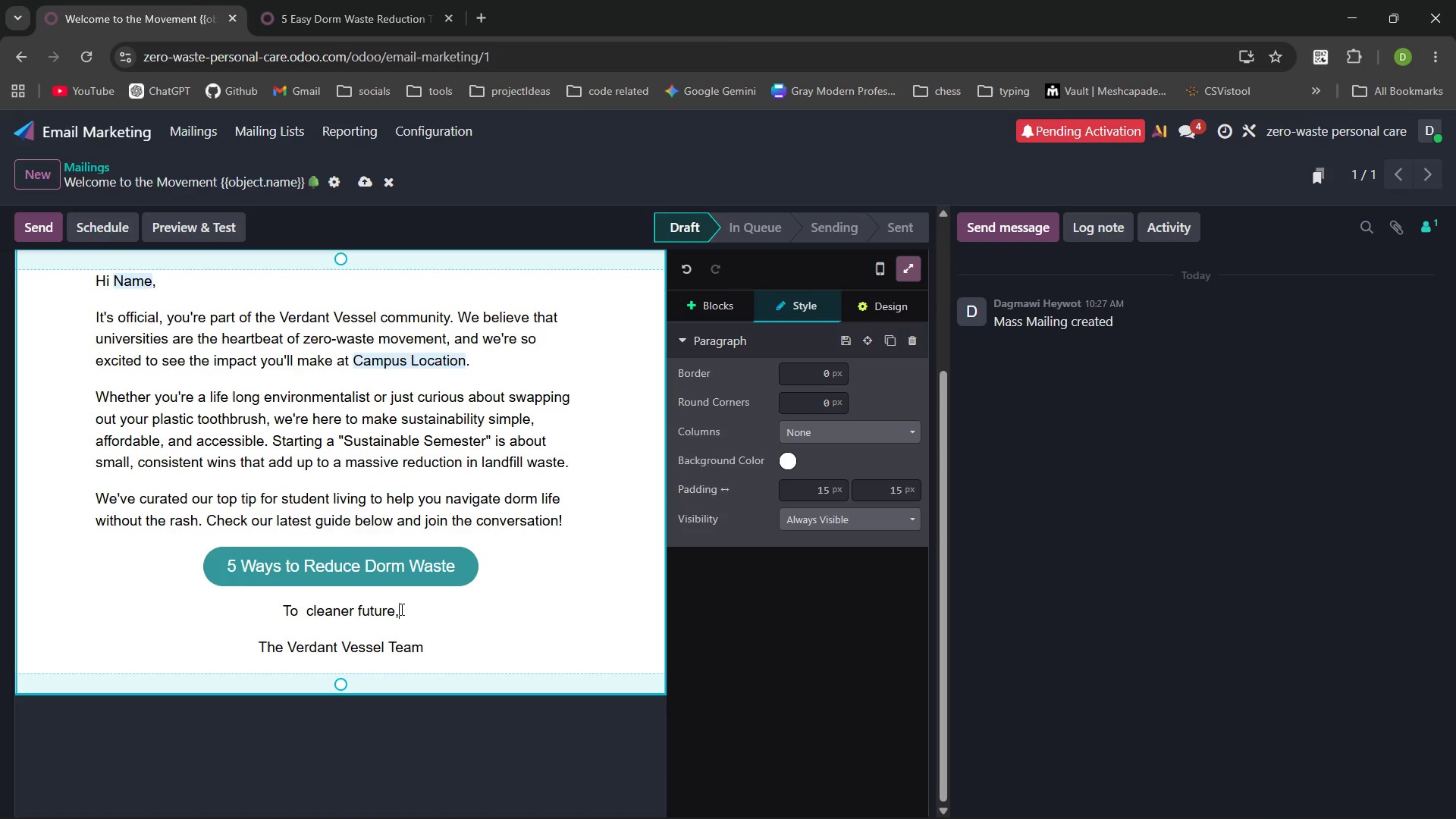 
left_click_drag(start_coordinate=[400, 609], to_coordinate=[347, 603])
 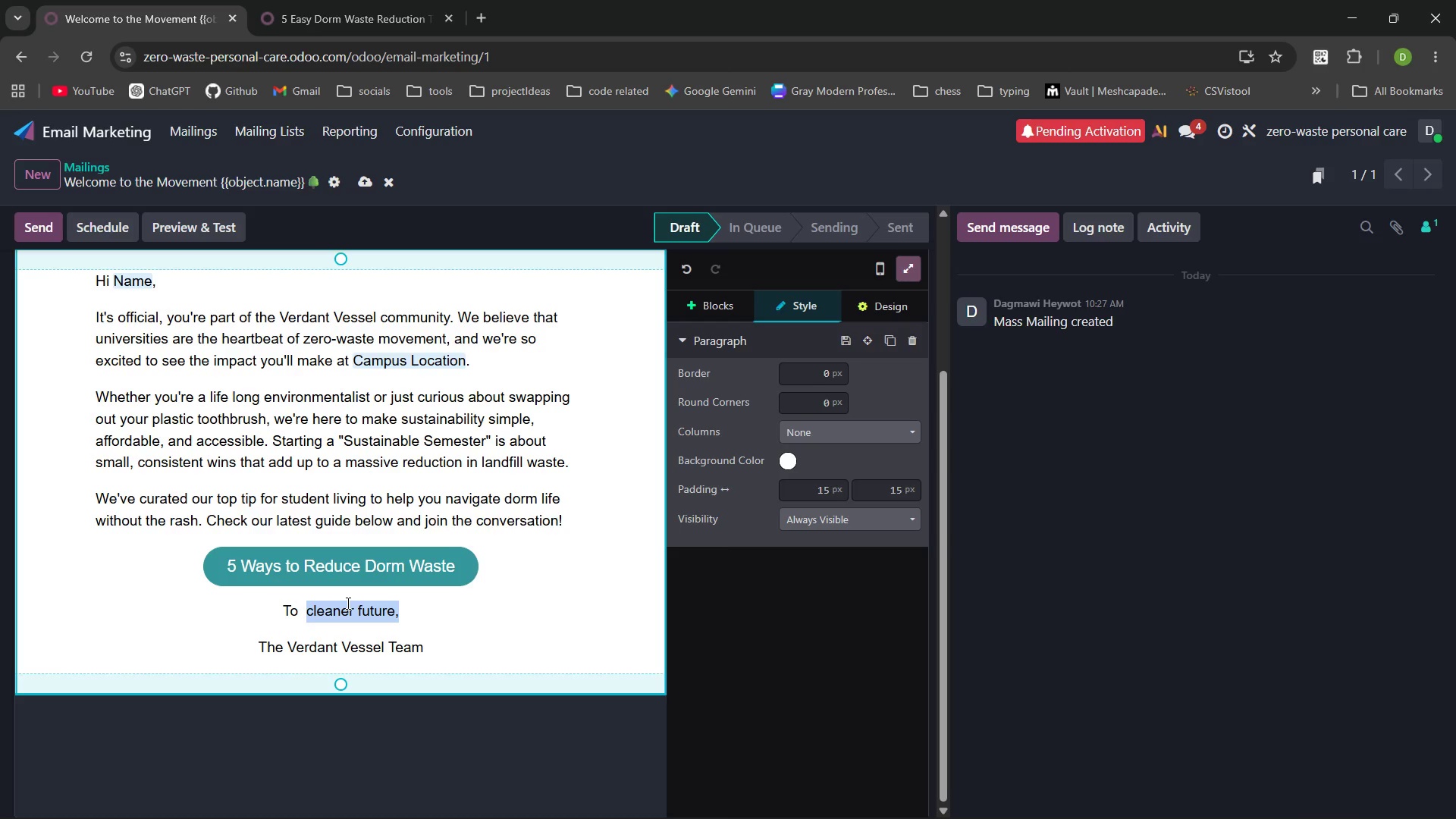 
wait(14.16)
 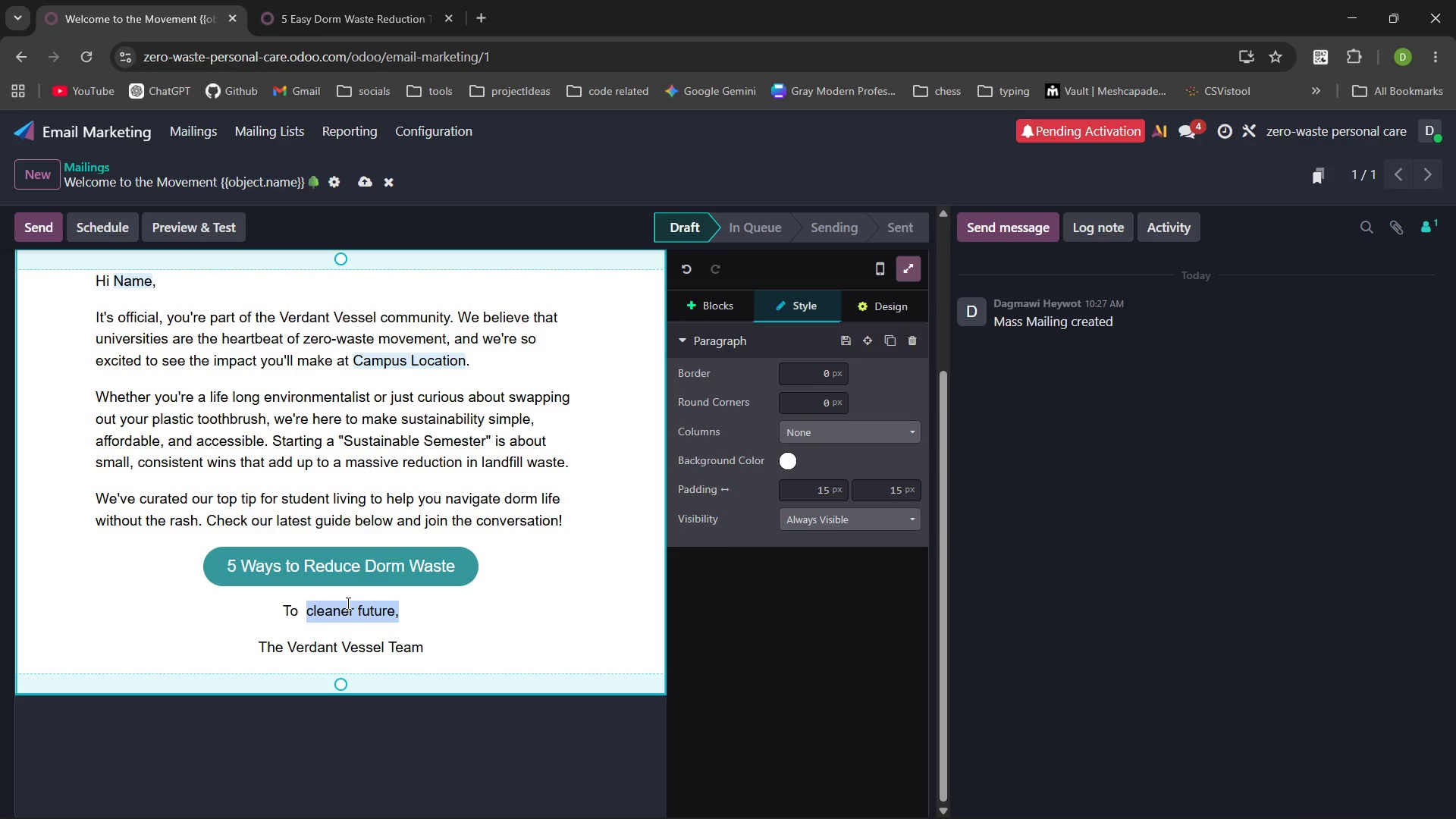 
left_click([486, 571])
 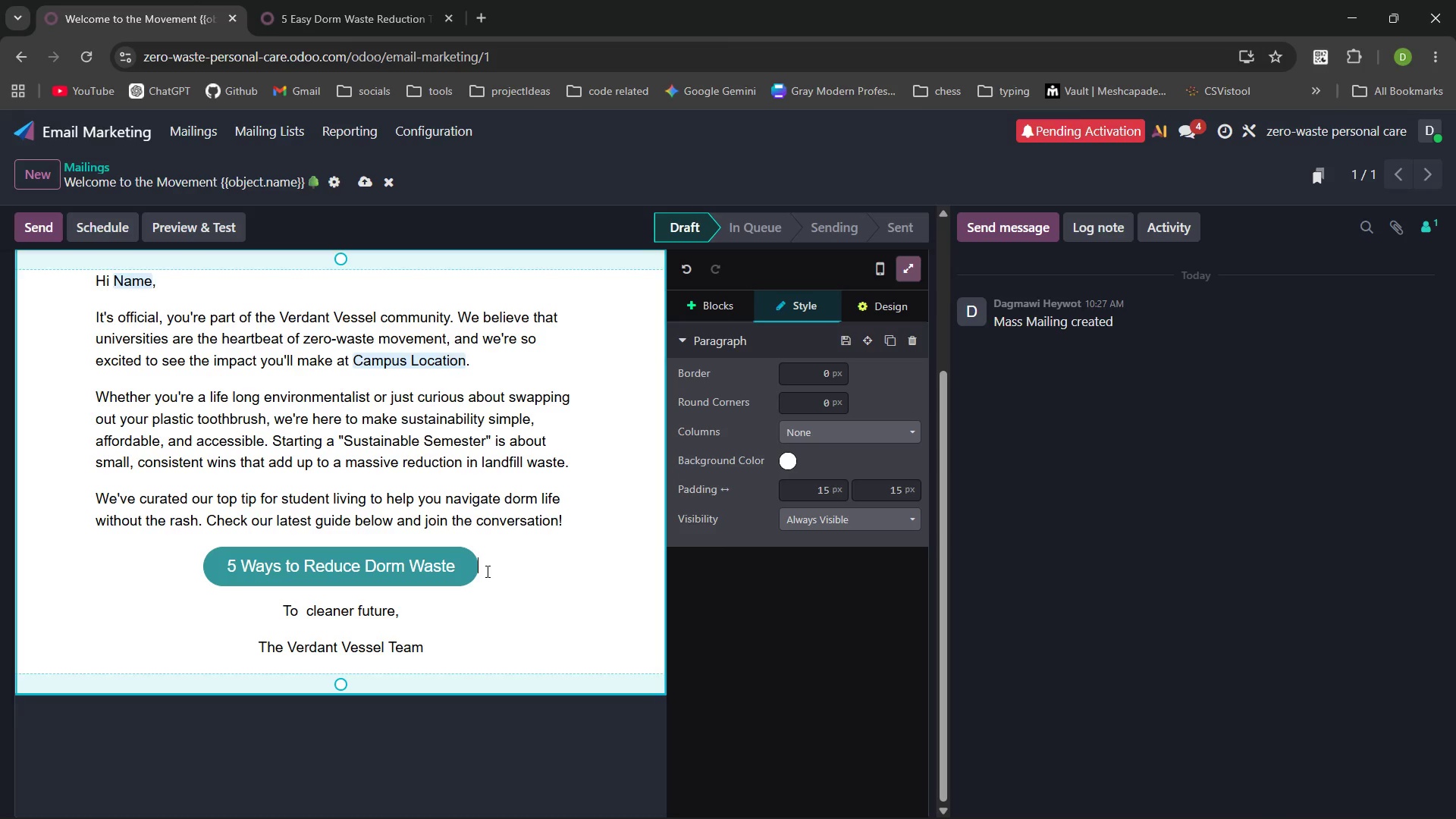 
key(Enter)
 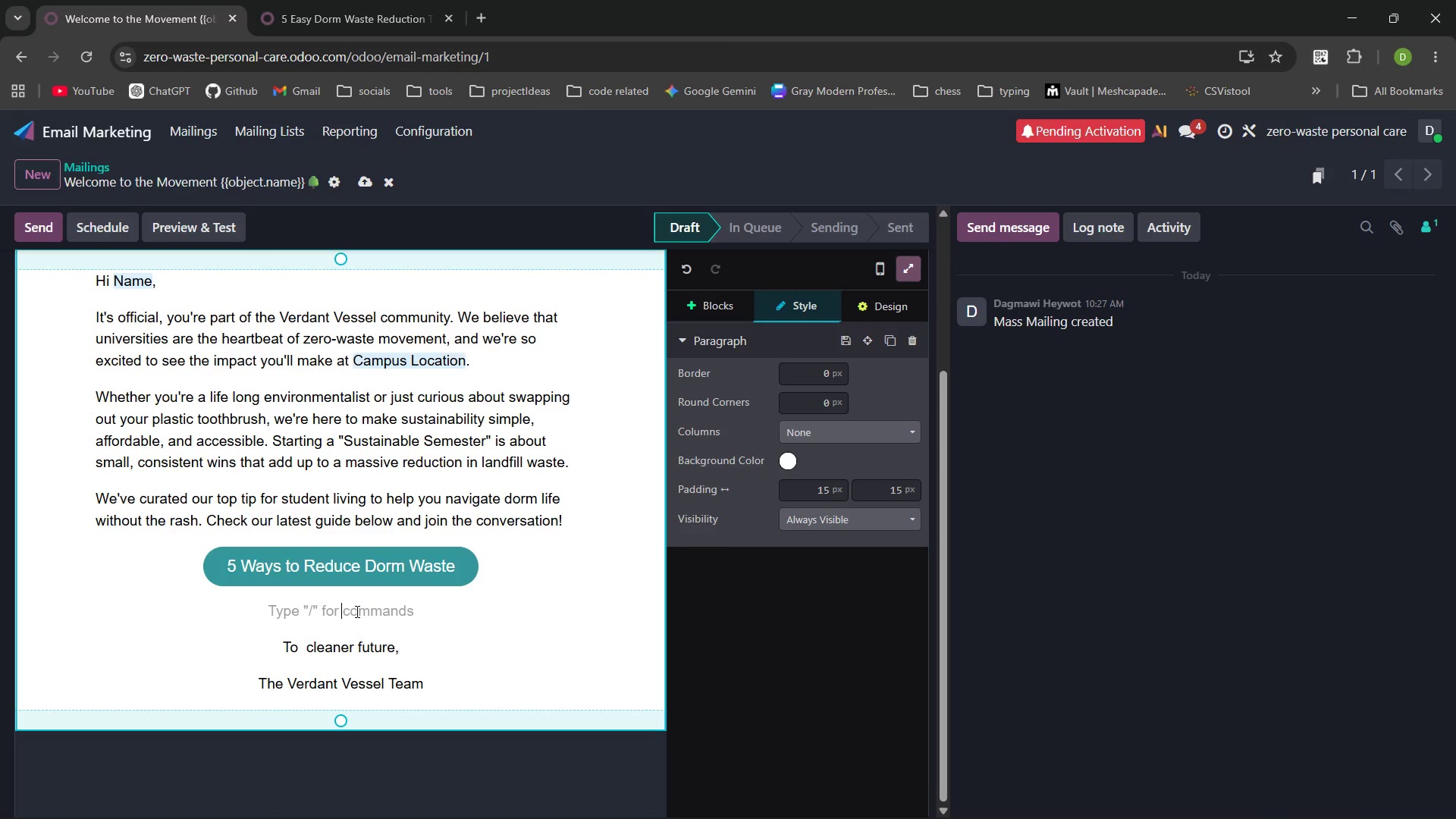 
double_click([356, 610])
 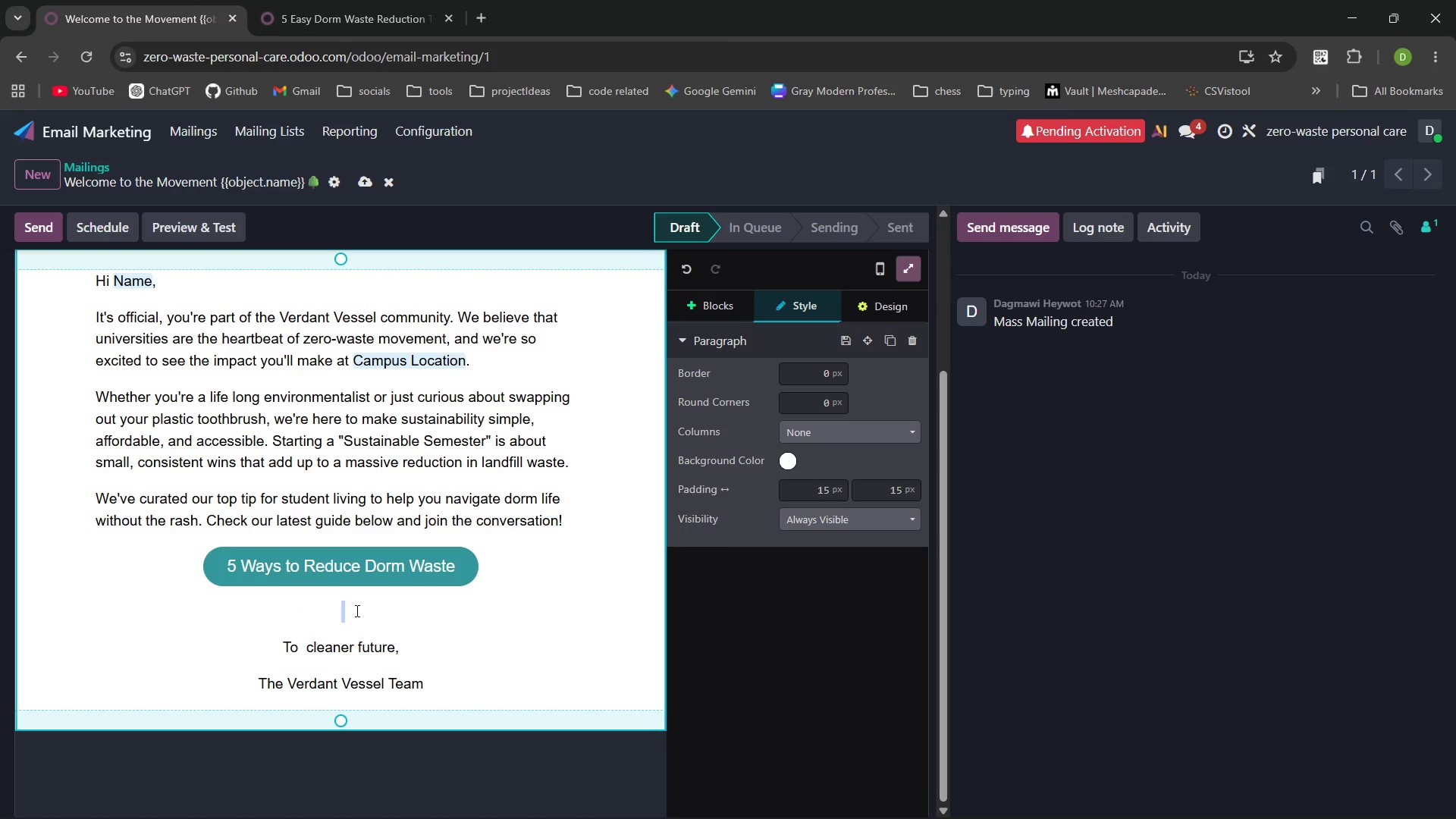 
left_click([356, 610])
 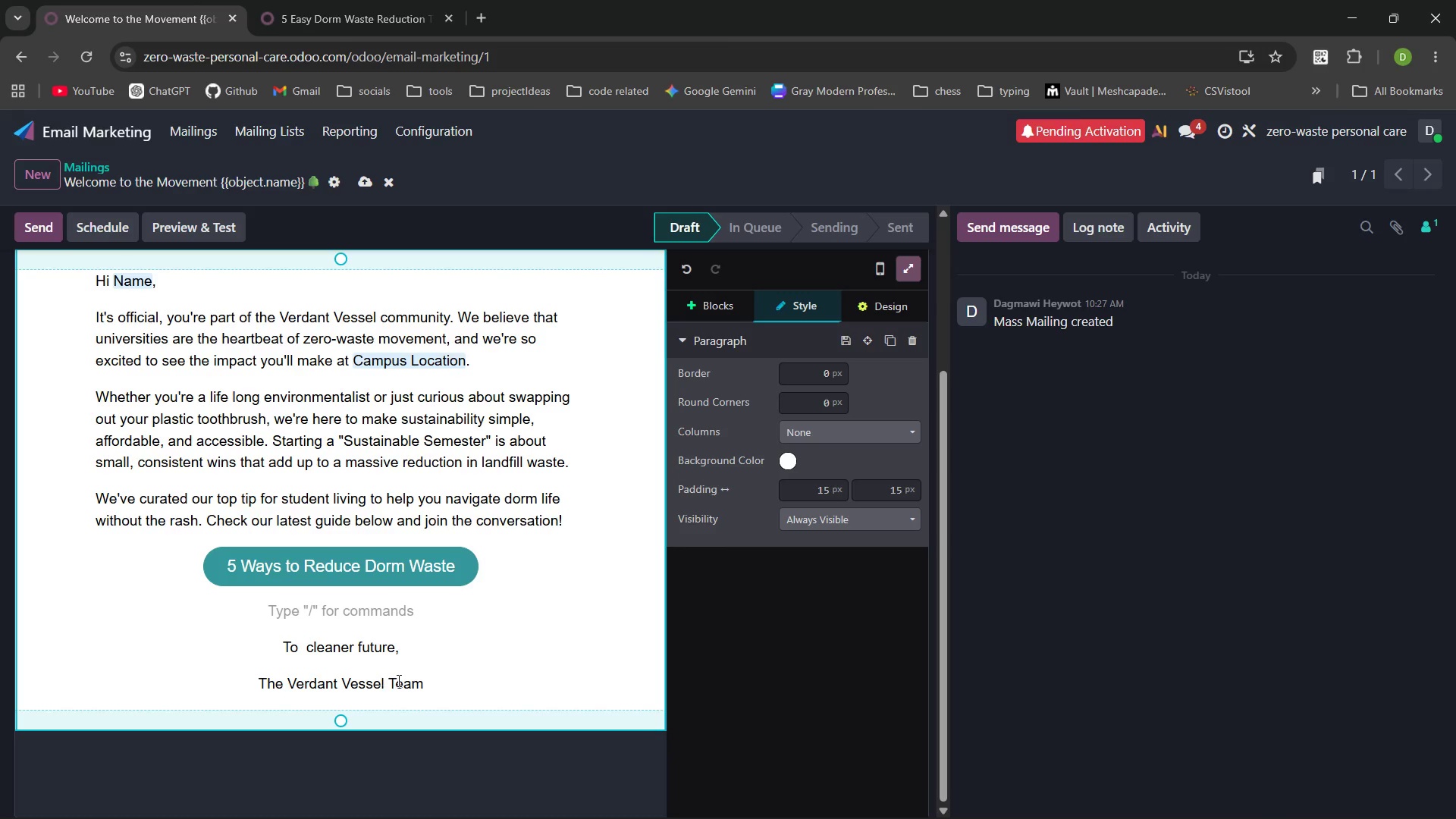 
left_click_drag(start_coordinate=[425, 680], to_coordinate=[290, 647])
 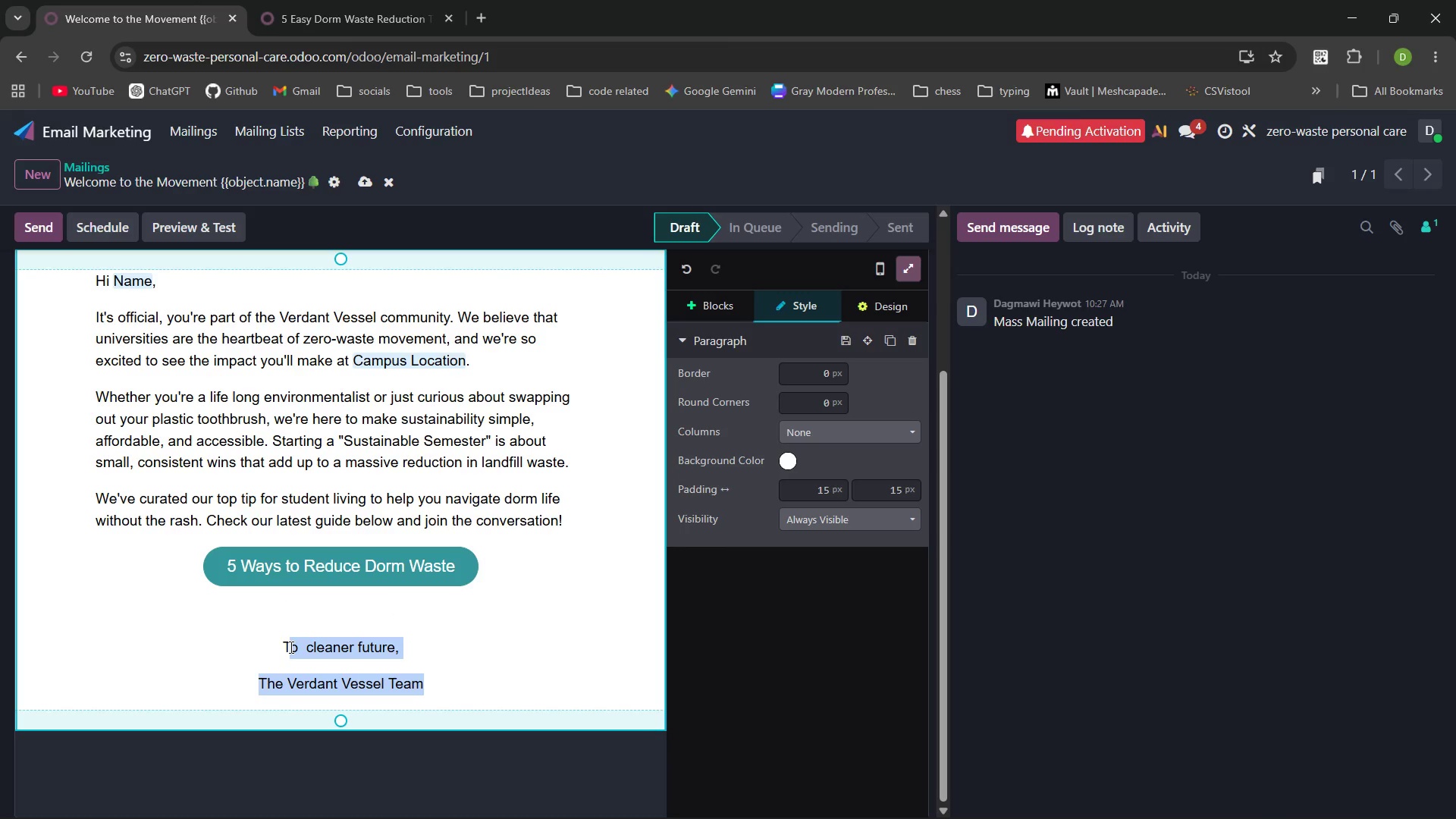 
wait(10.77)
 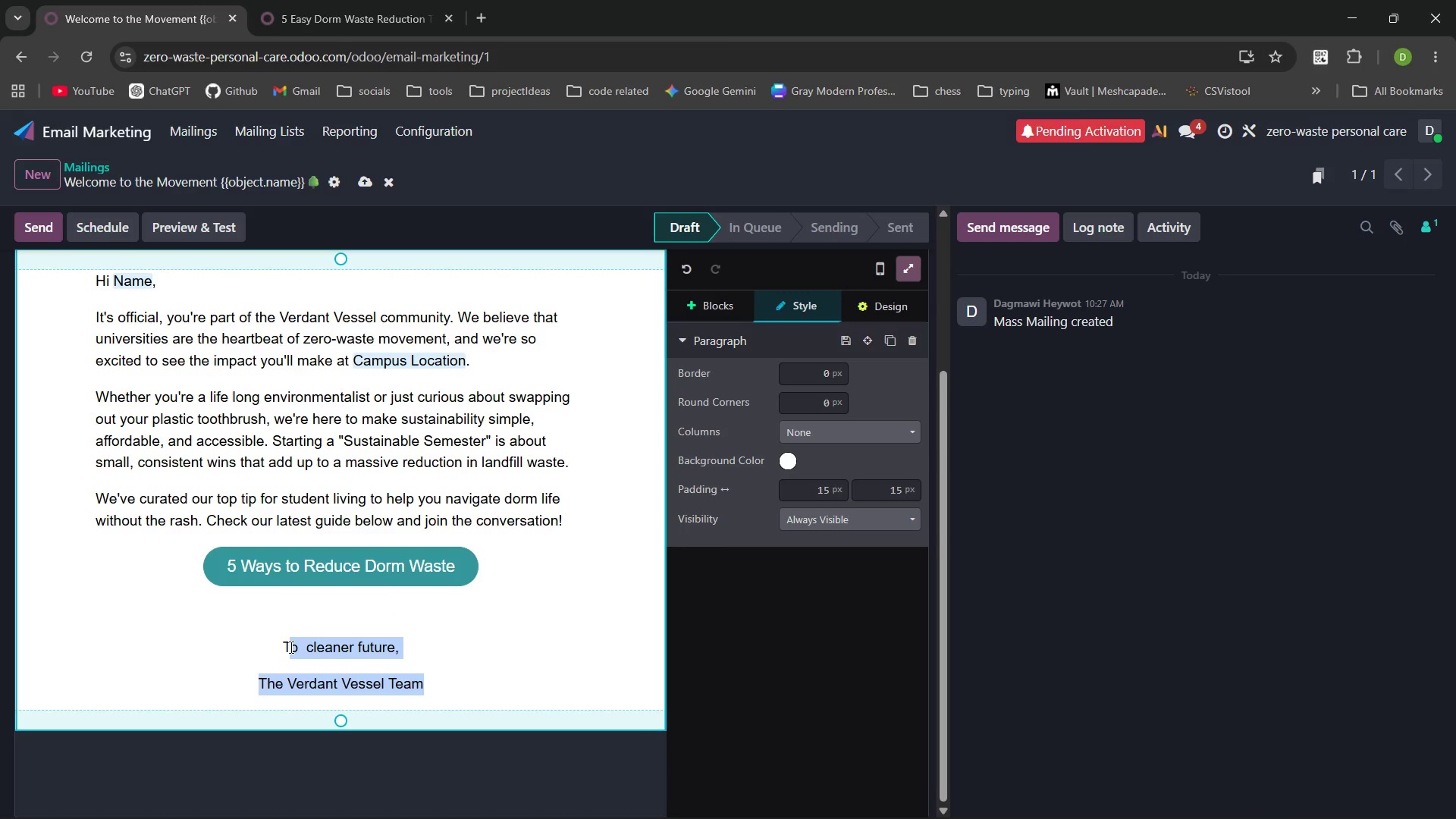 
left_click([326, 613])
 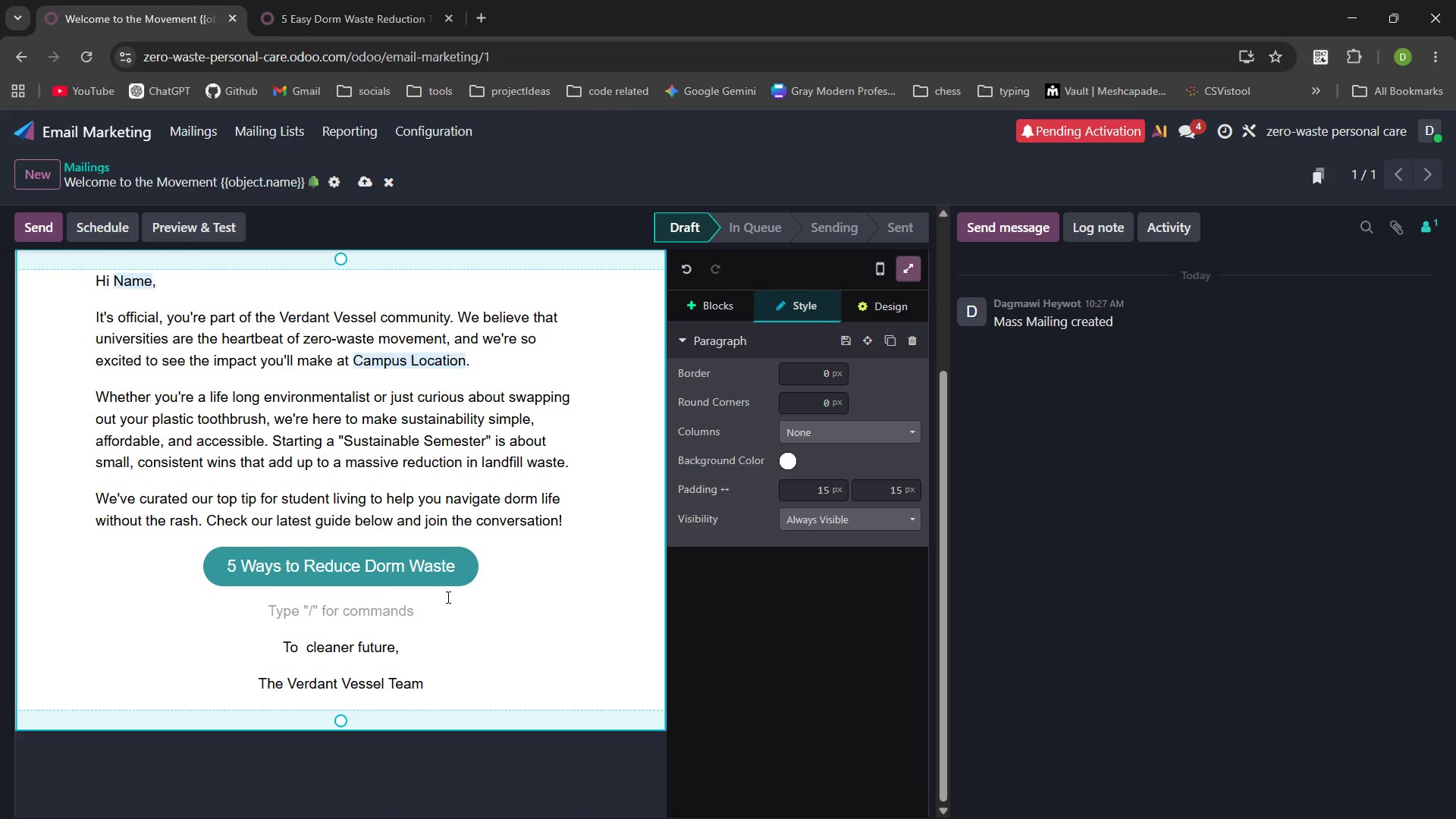 
key(Control+Z)
 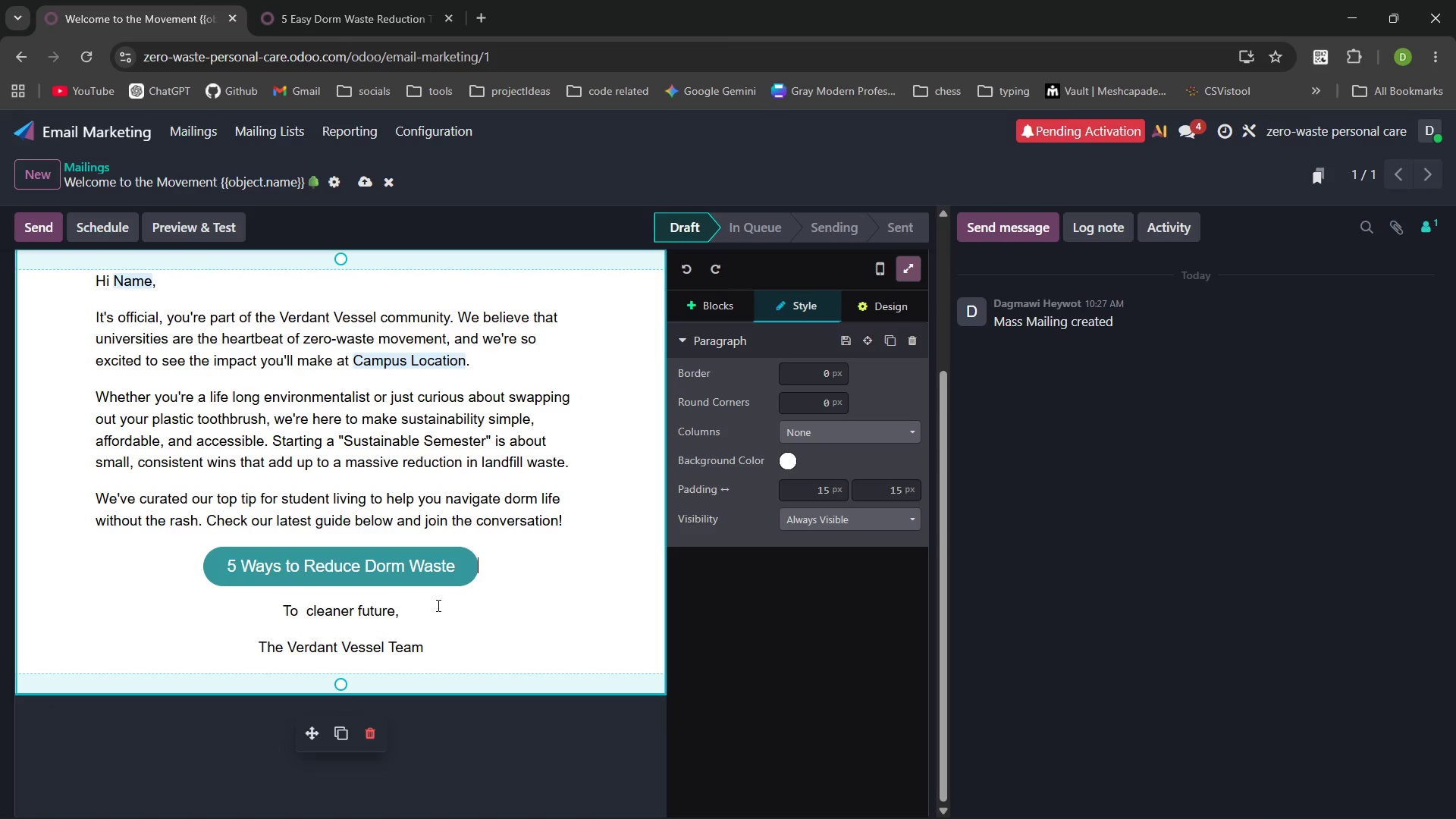 
key(Control+Z)
 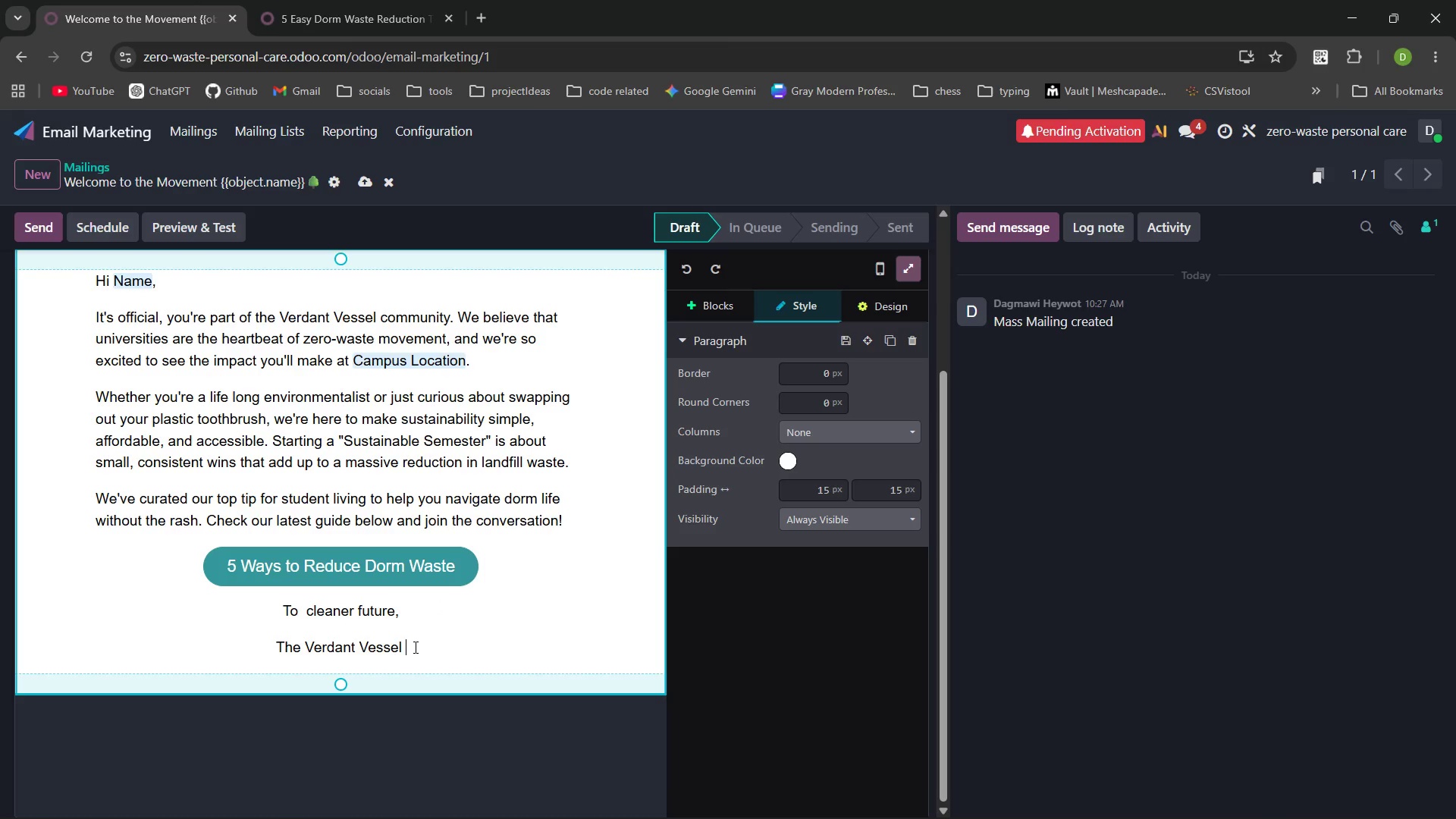 
type(Team)
 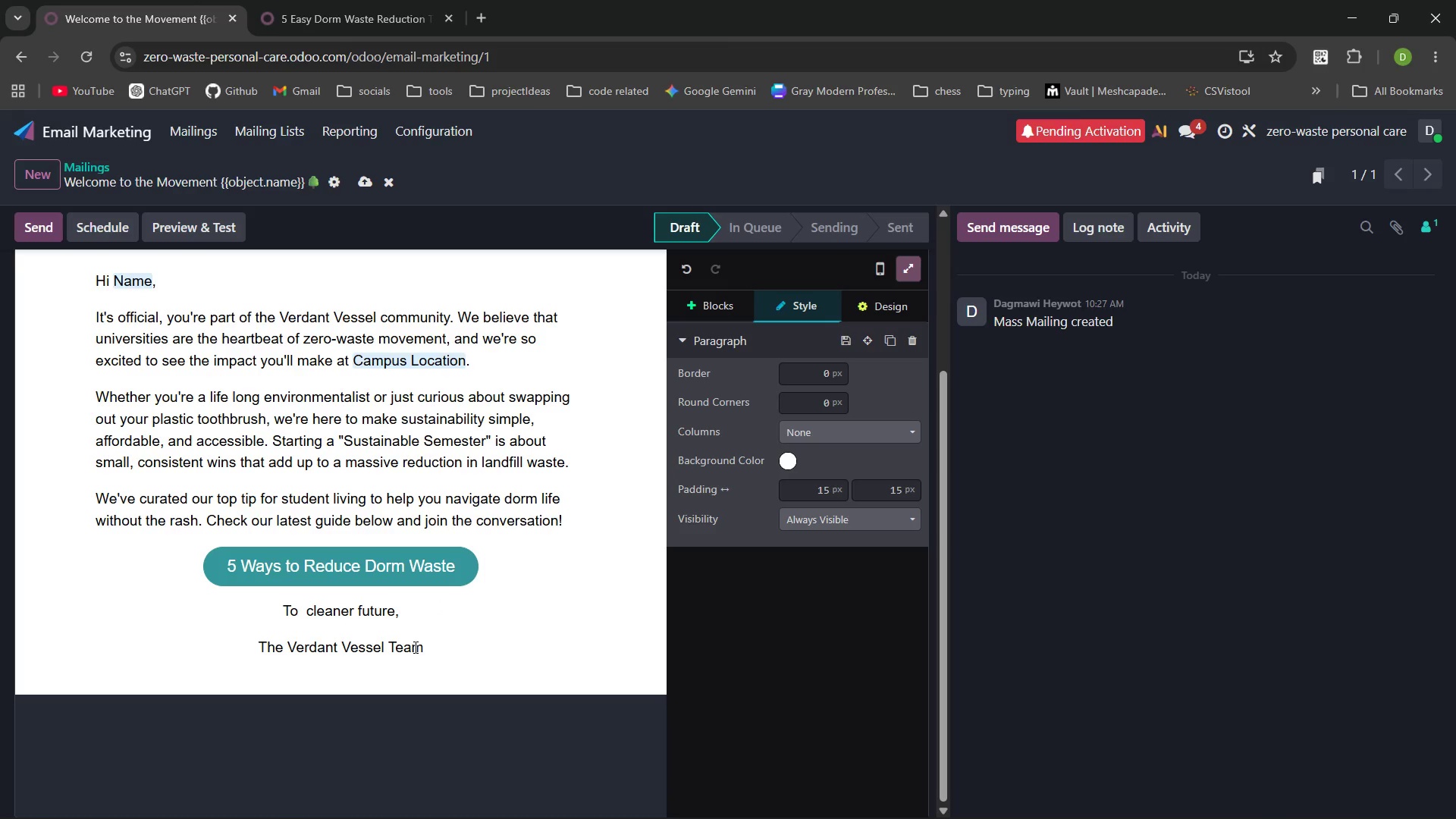 
hold_key(key=ControlLeft, duration=1.05)
 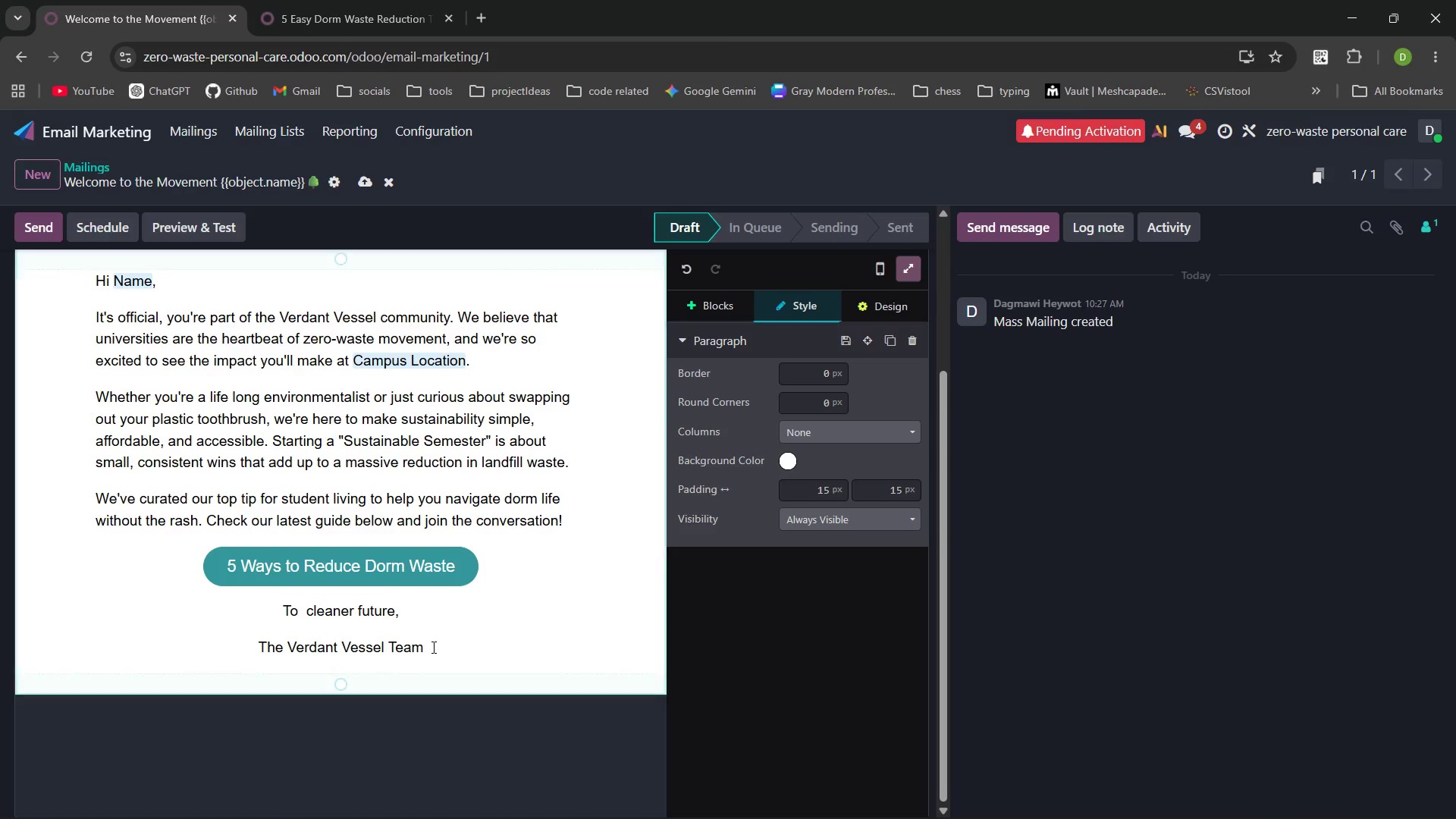 
left_click_drag(start_coordinate=[433, 647], to_coordinate=[277, 614])
 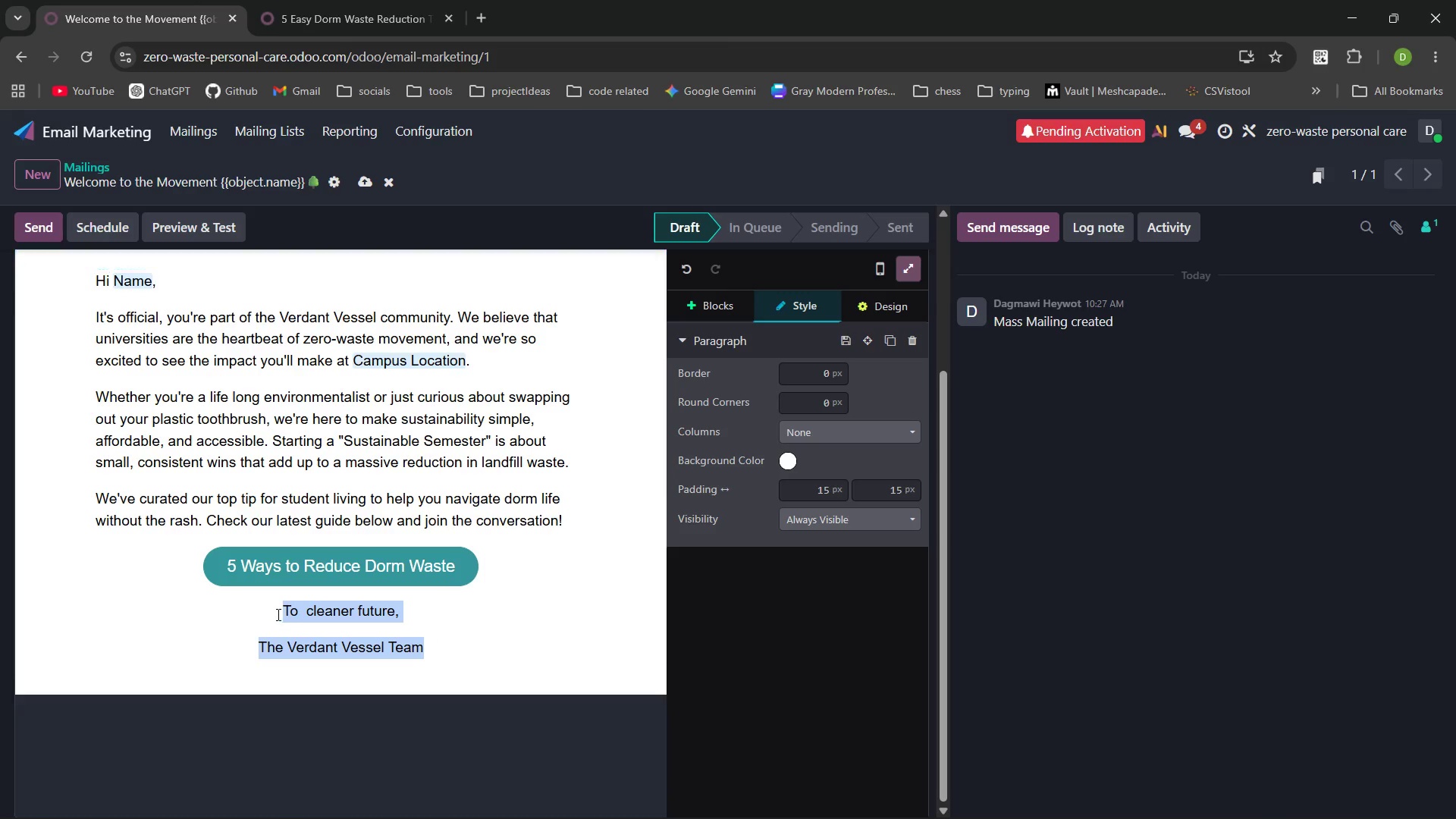 
key(Control+C)
 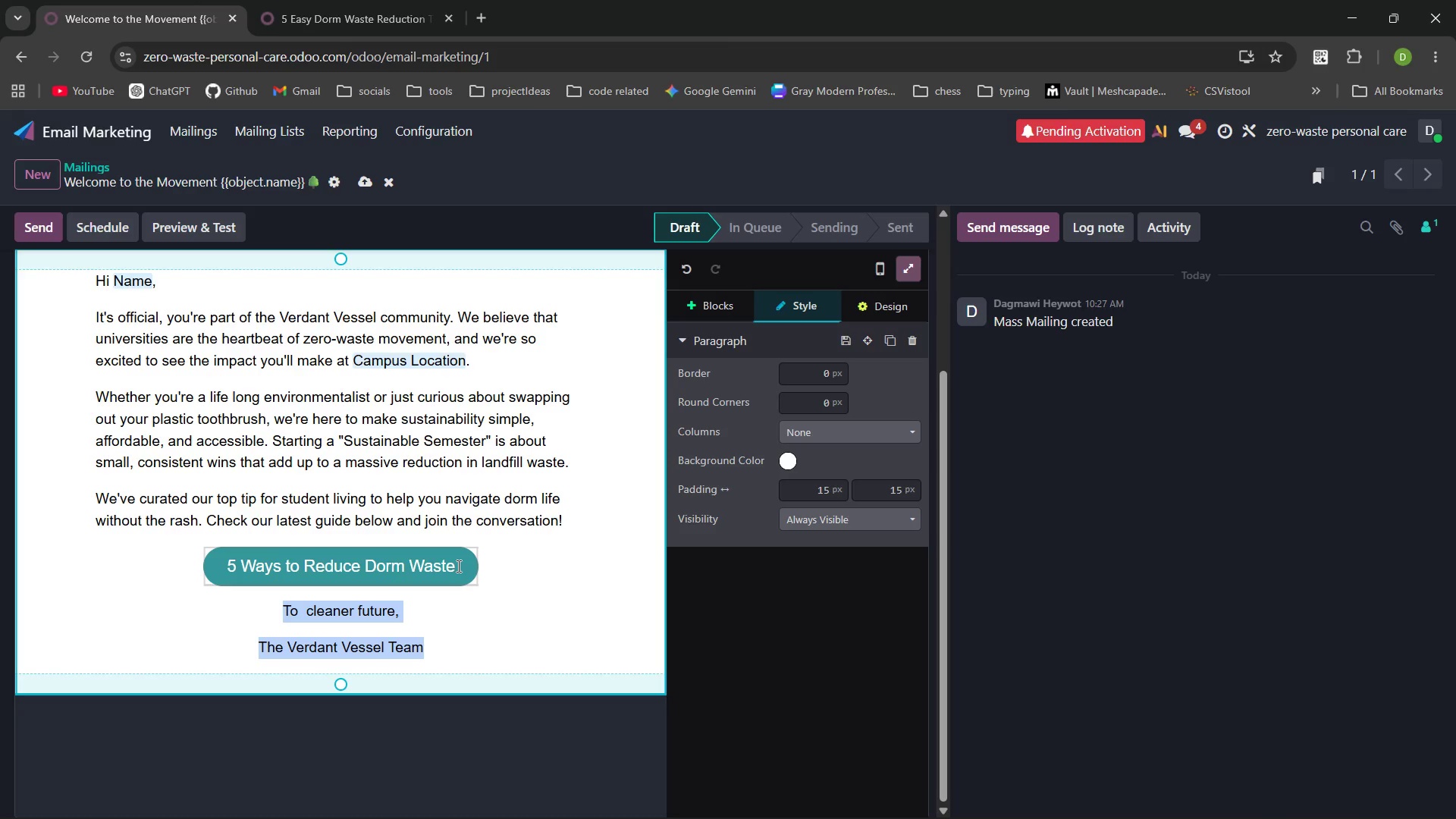 
left_click_drag(start_coordinate=[457, 566], to_coordinate=[212, 574])
 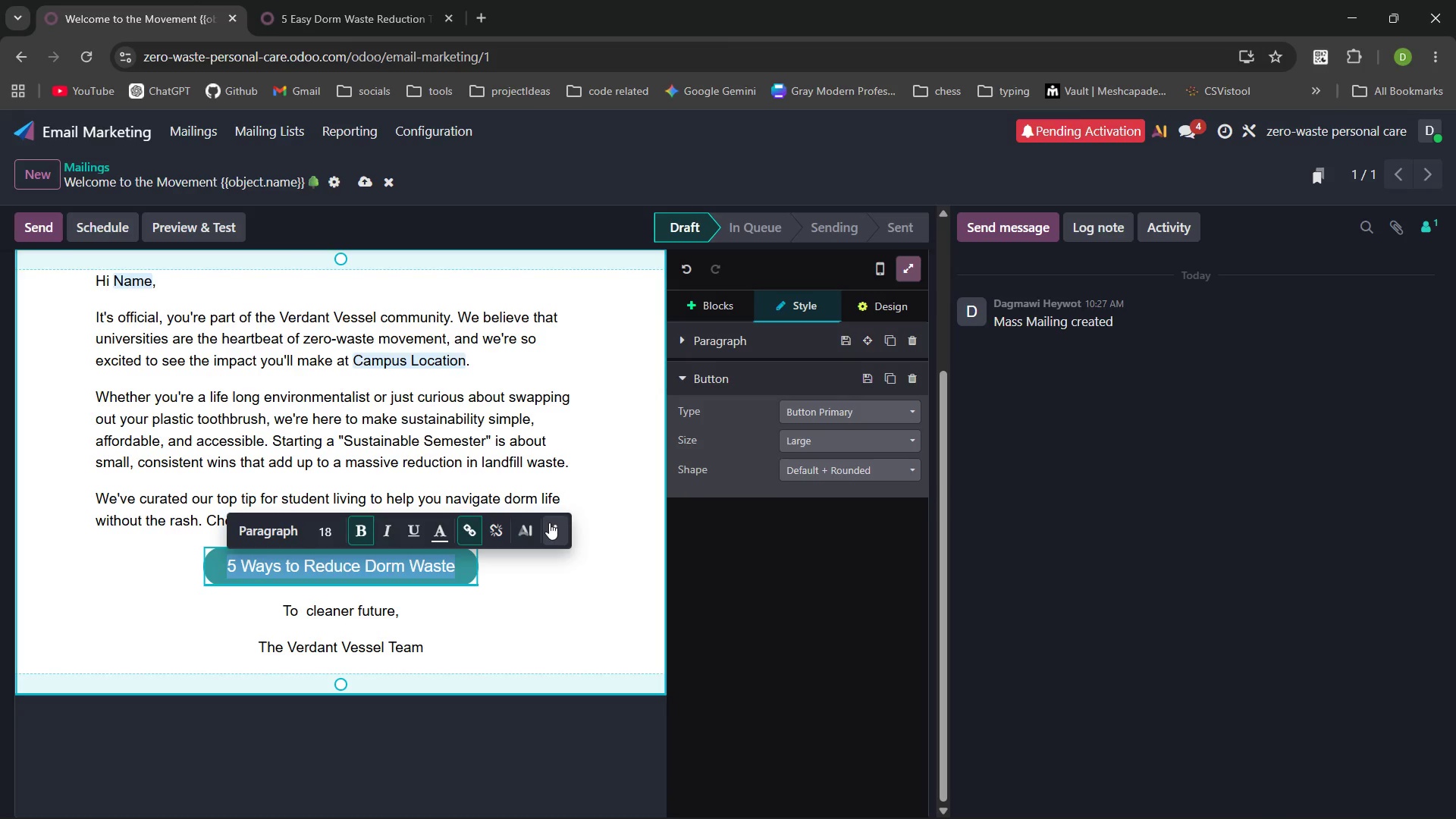 
left_click([549, 522])
 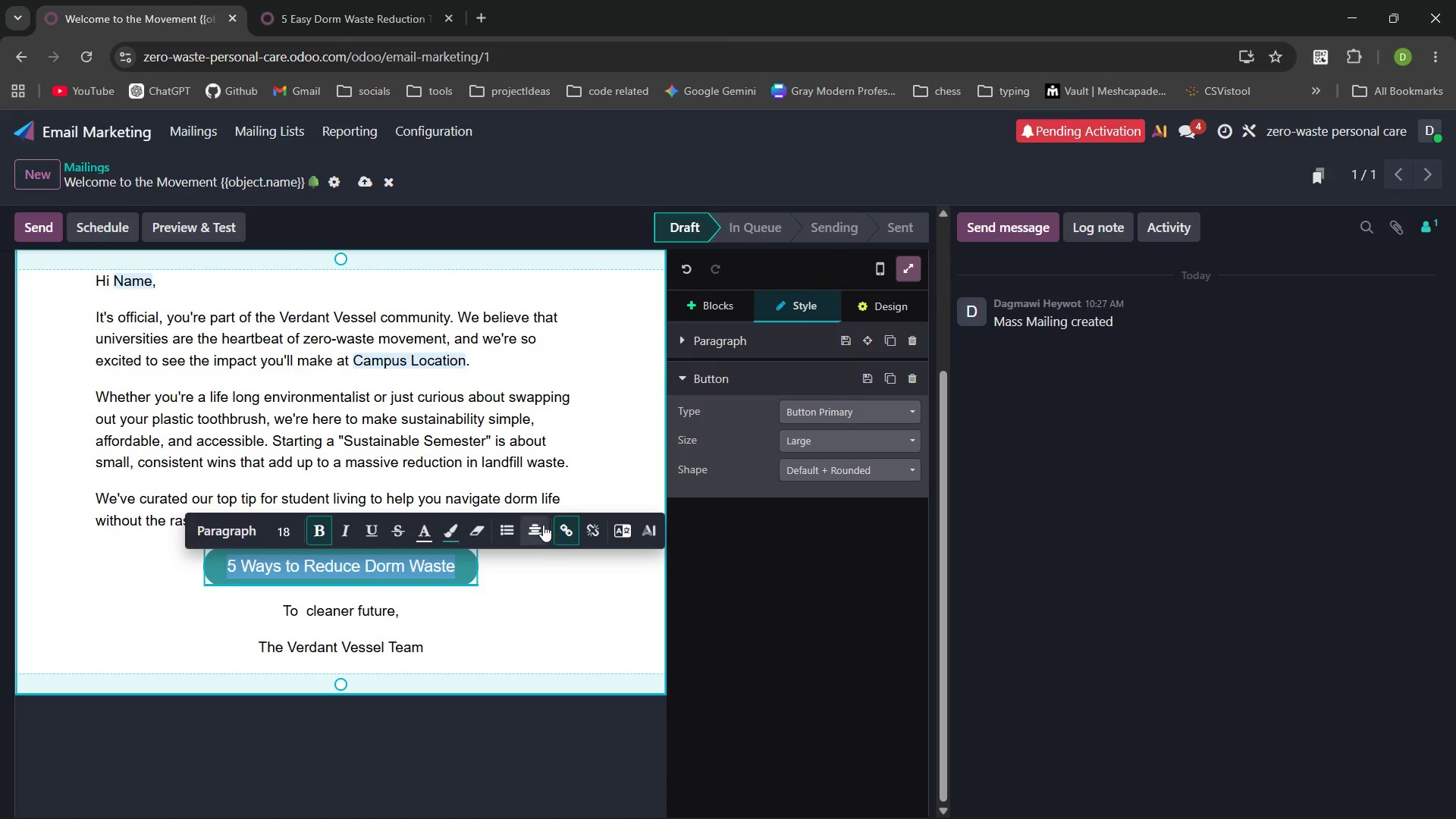 
left_click([535, 524])
 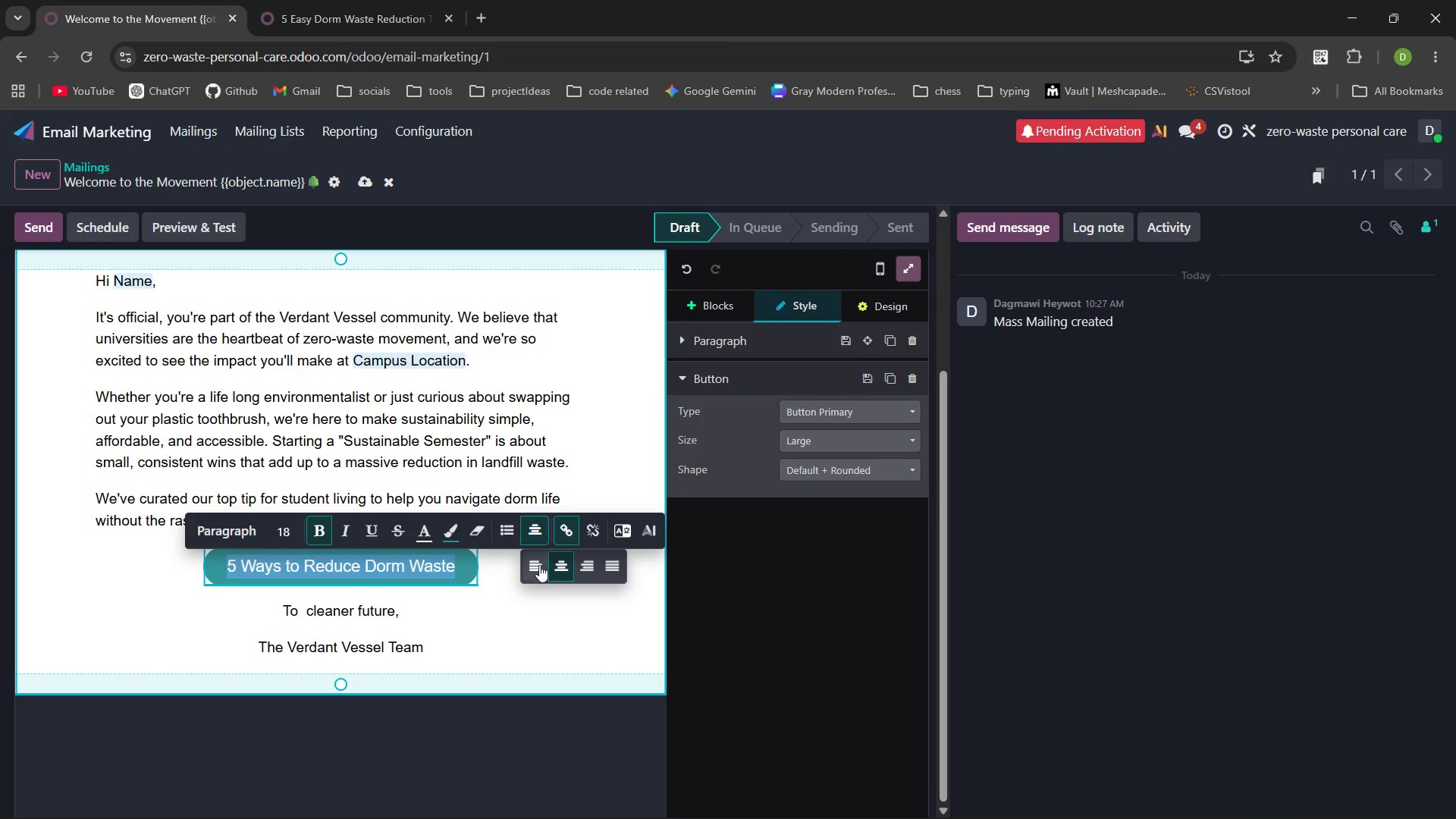 
left_click([539, 566])
 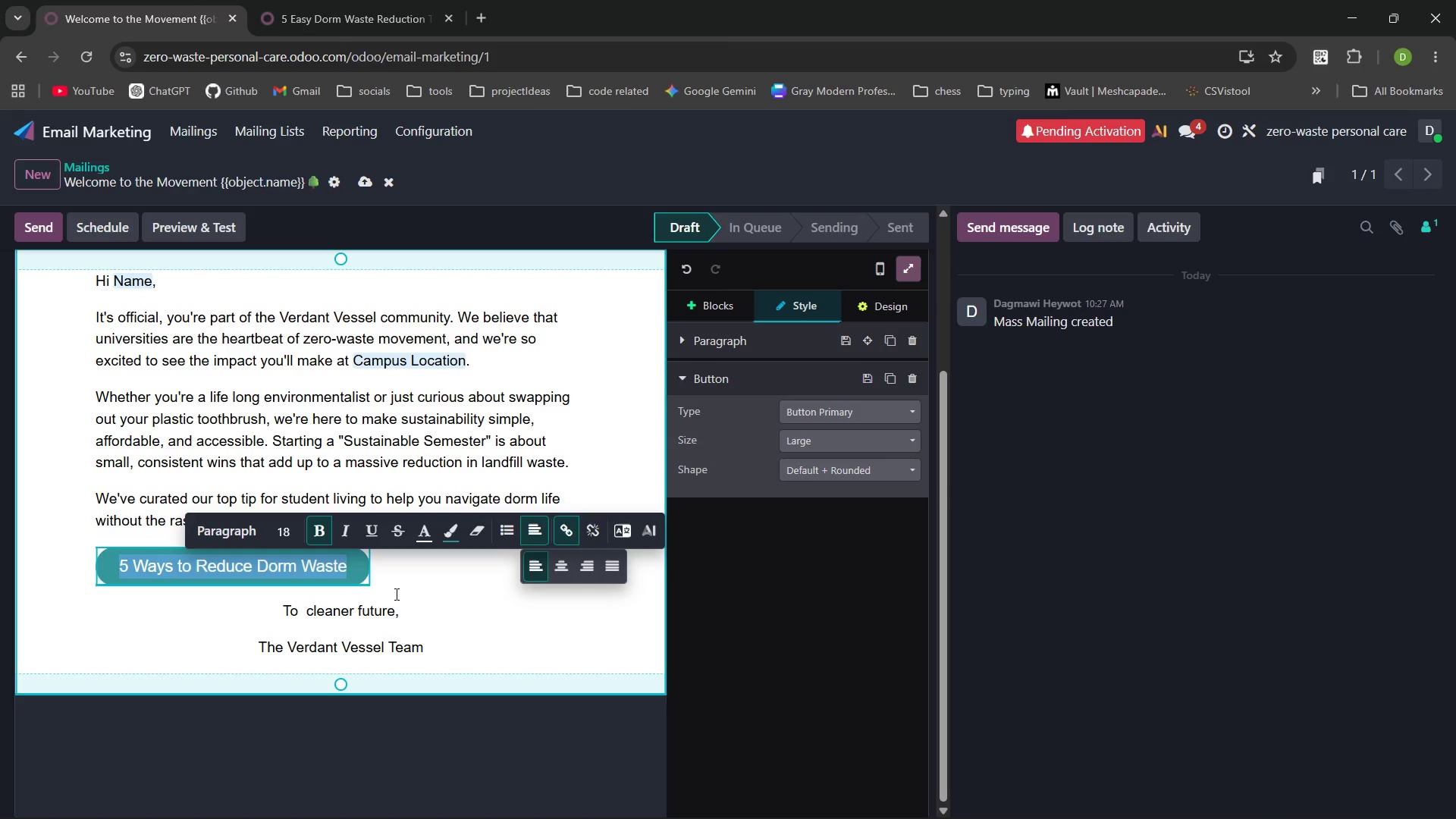 
left_click([391, 576])
 